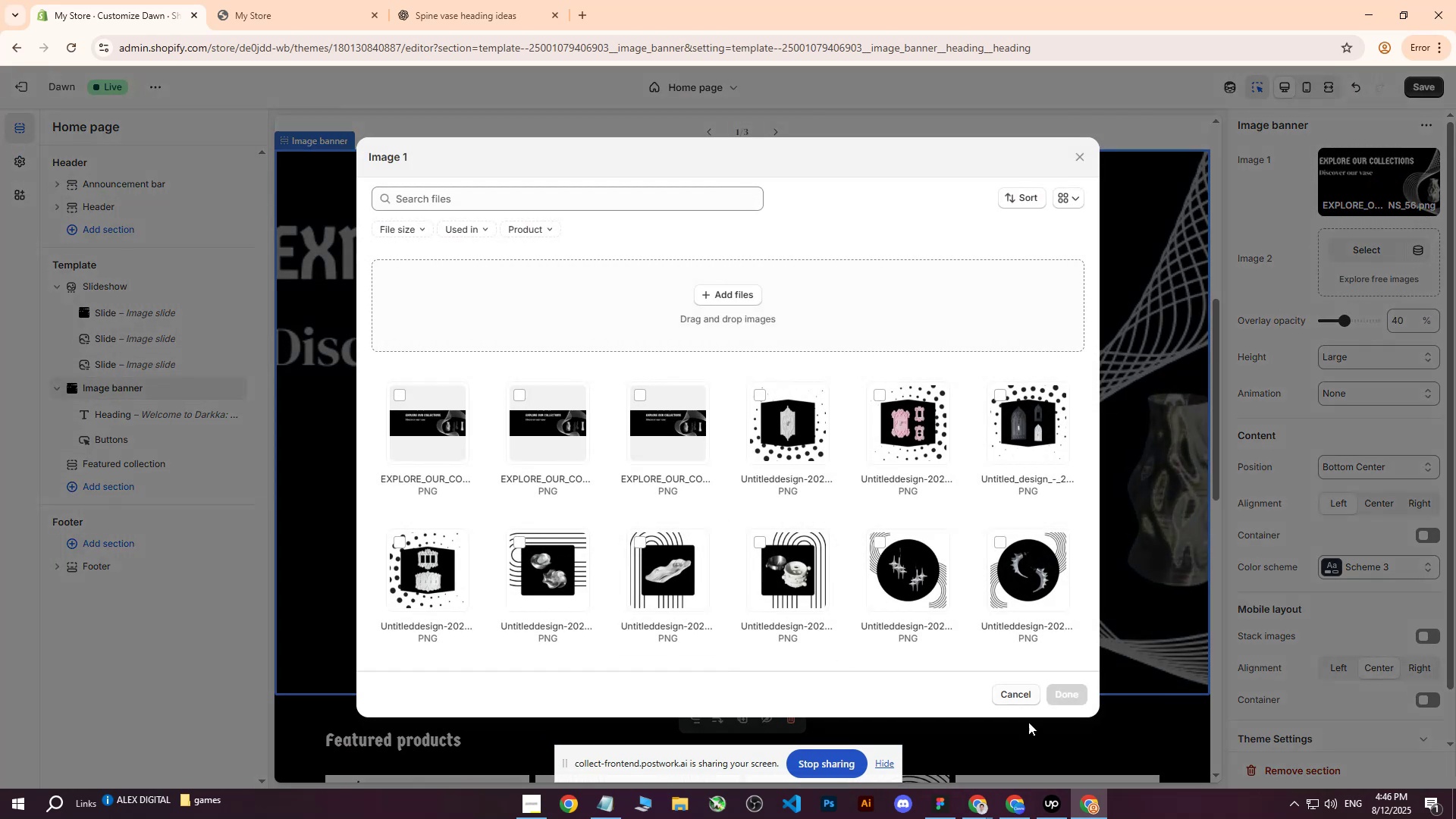 
left_click([1019, 802])
 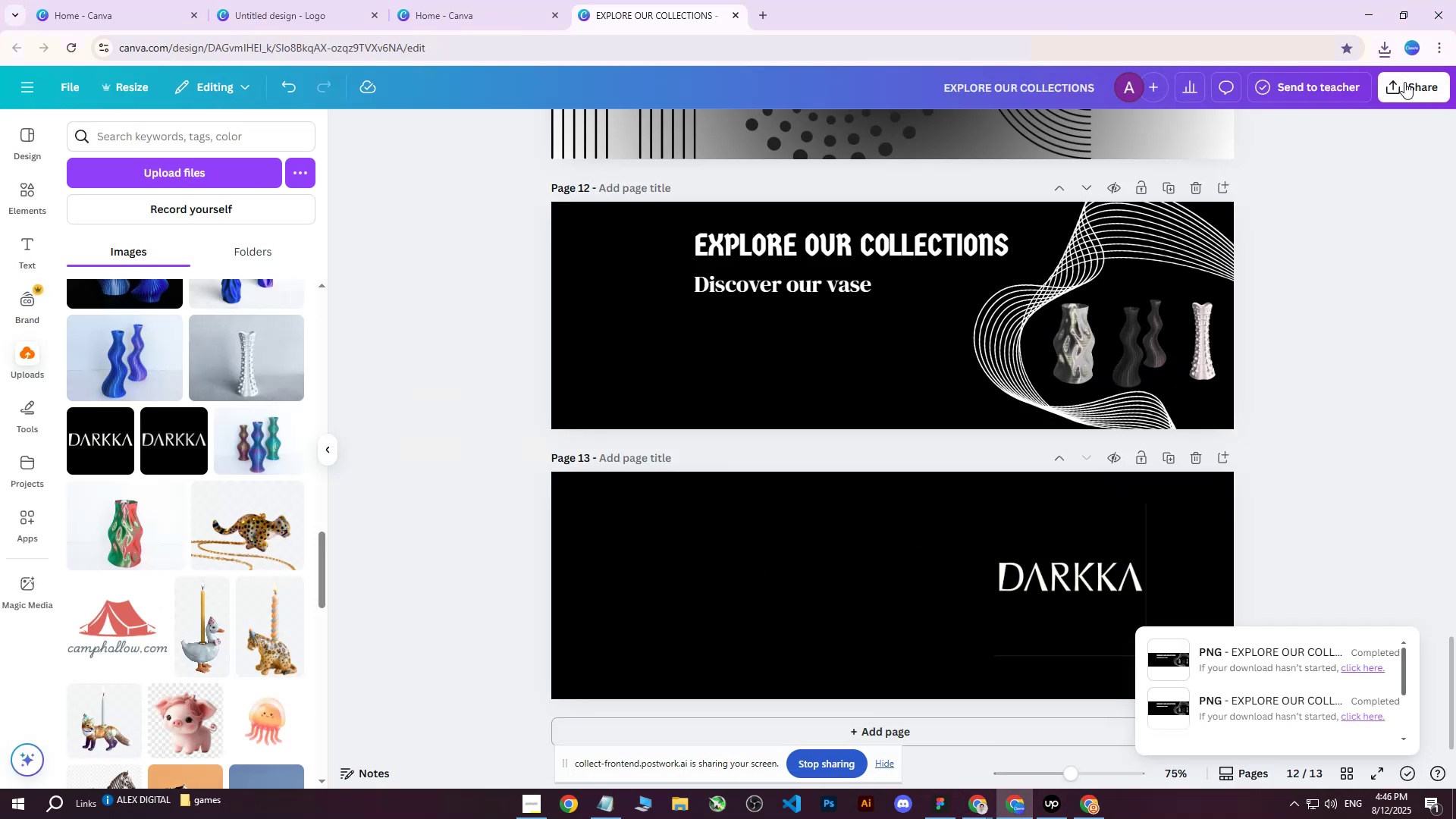 
left_click([999, 482])
 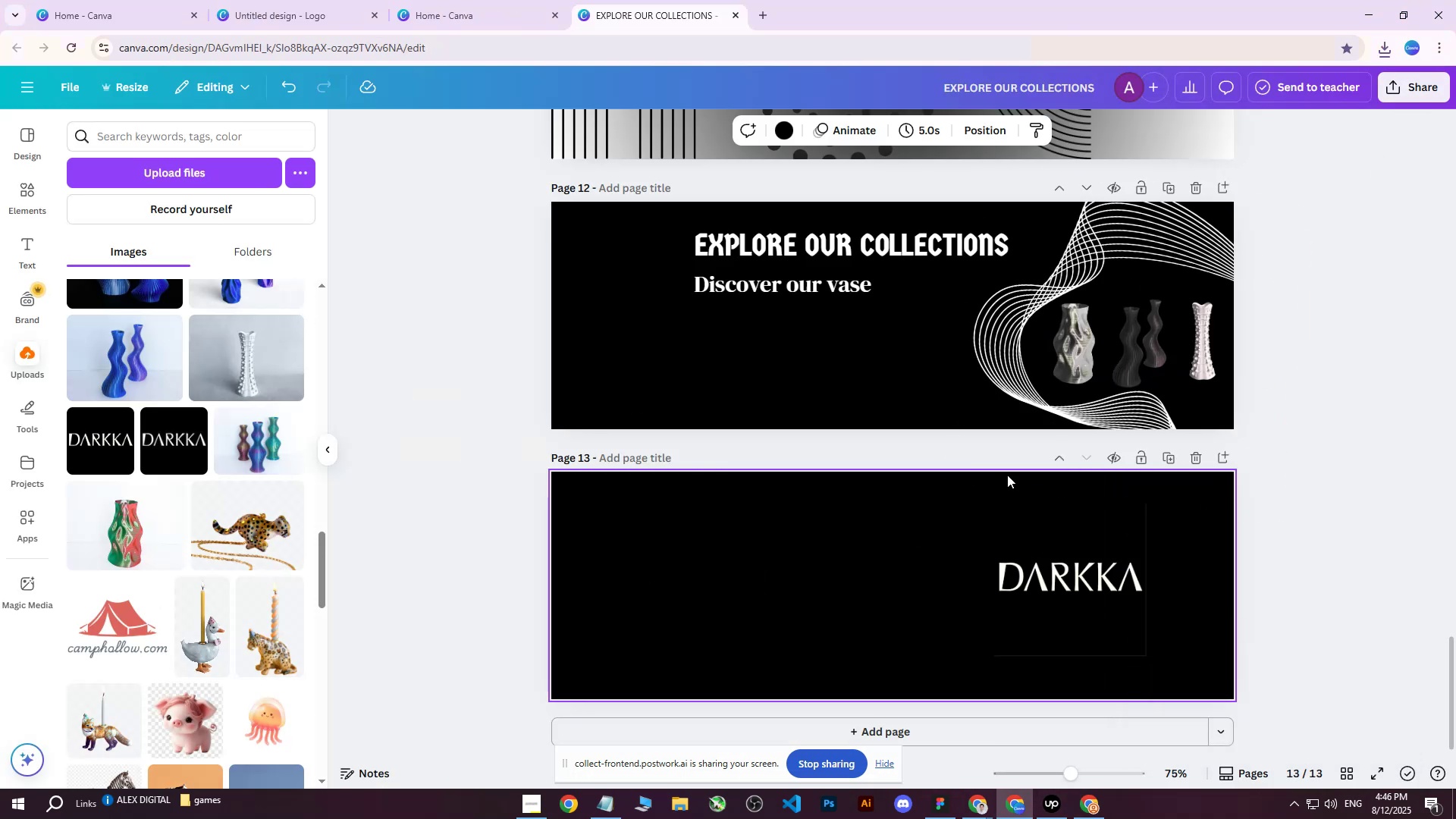 
scroll: coordinate [1247, 258], scroll_direction: down, amount: 3.0
 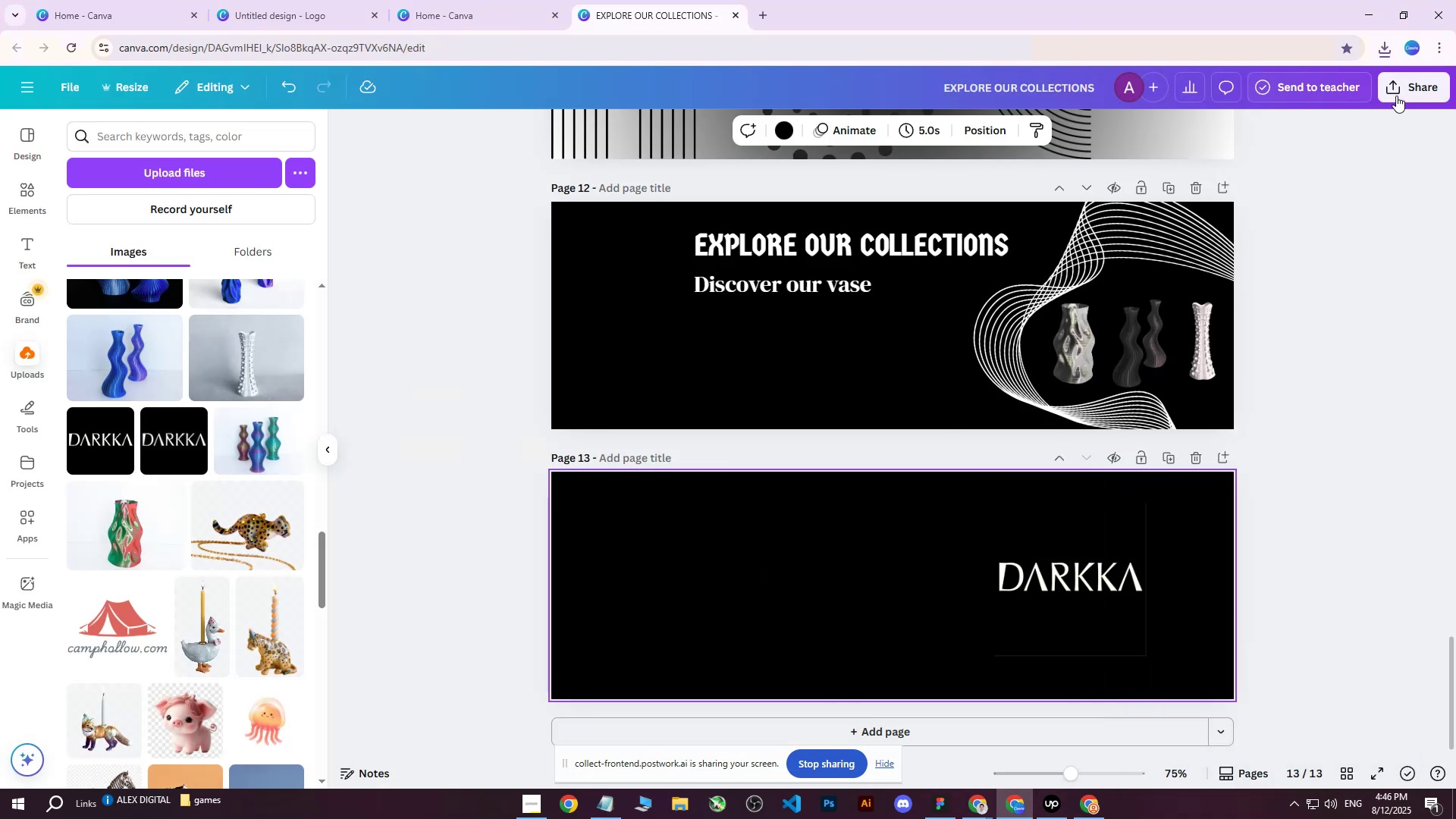 
left_click([1400, 95])
 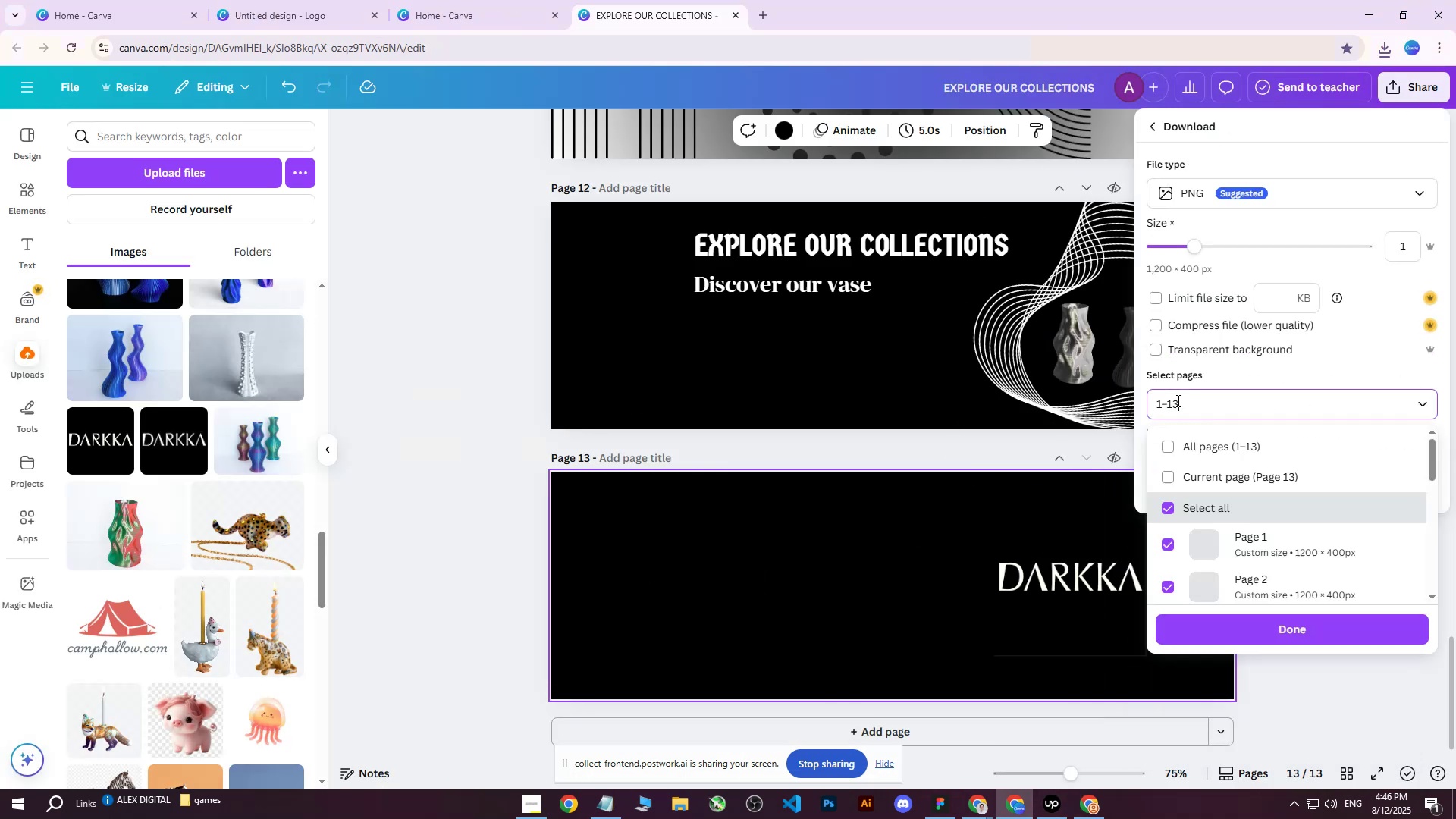 
double_click([1177, 435])
 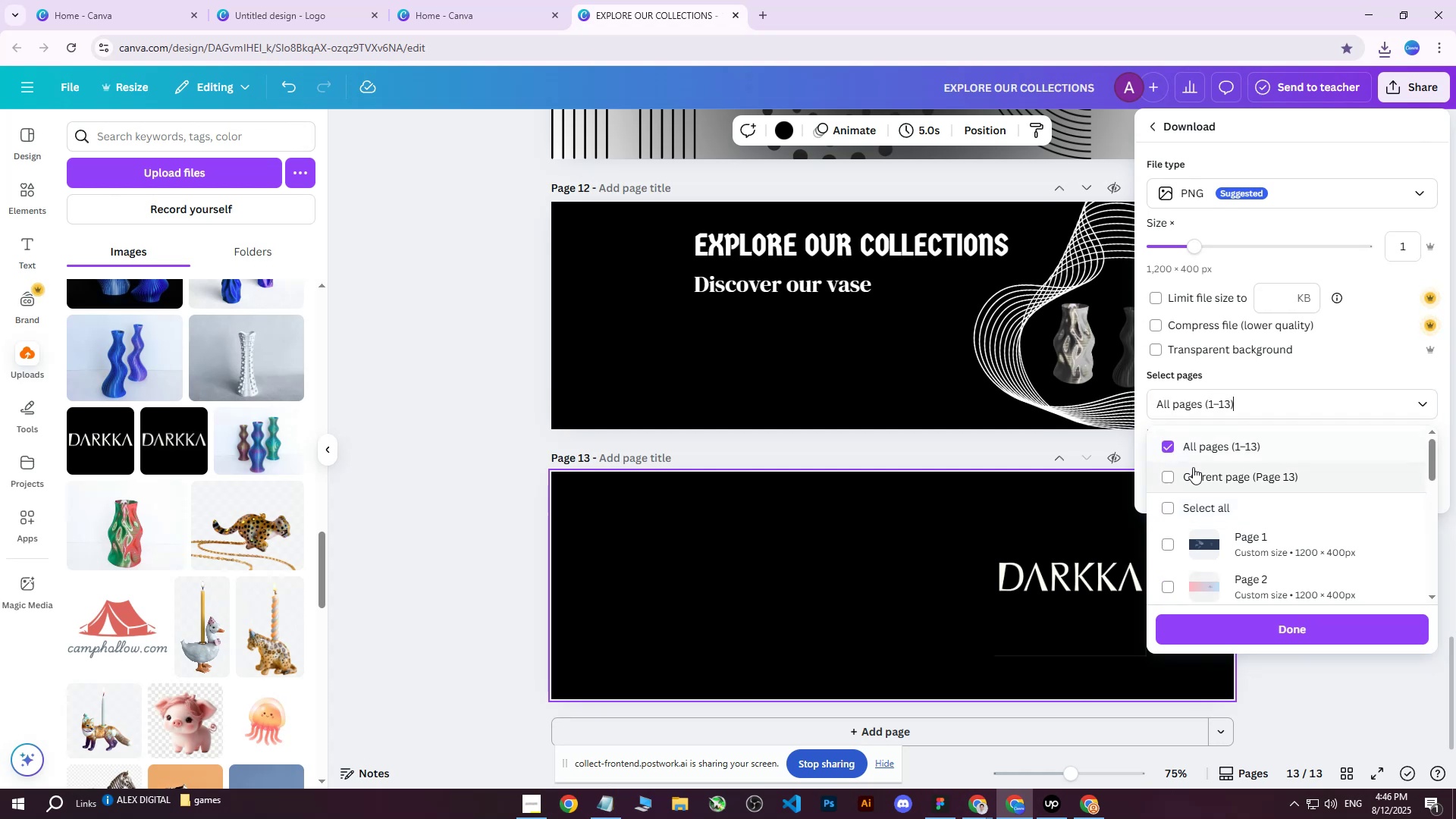 
triple_click([1193, 467])
 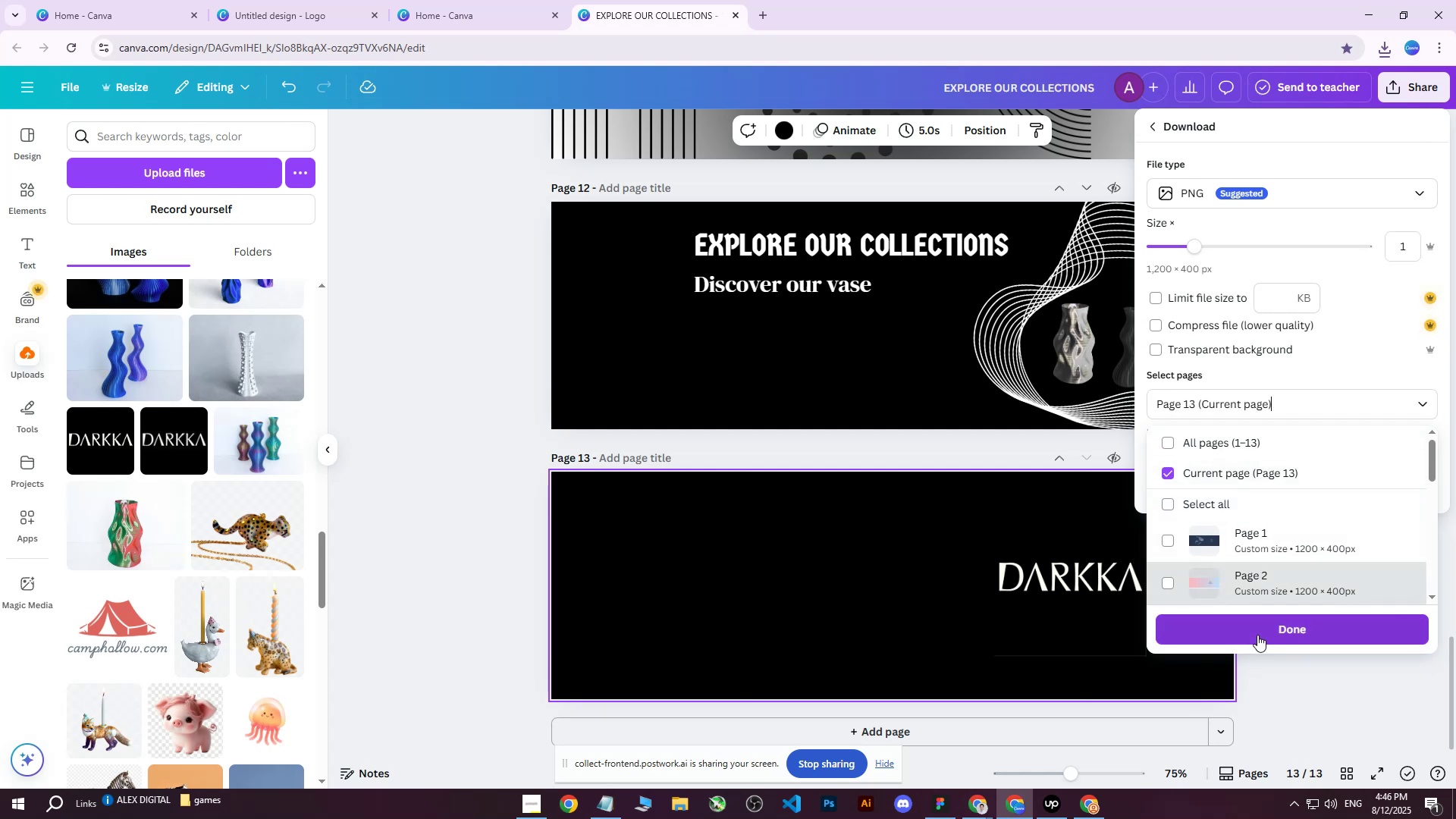 
left_click([1254, 637])
 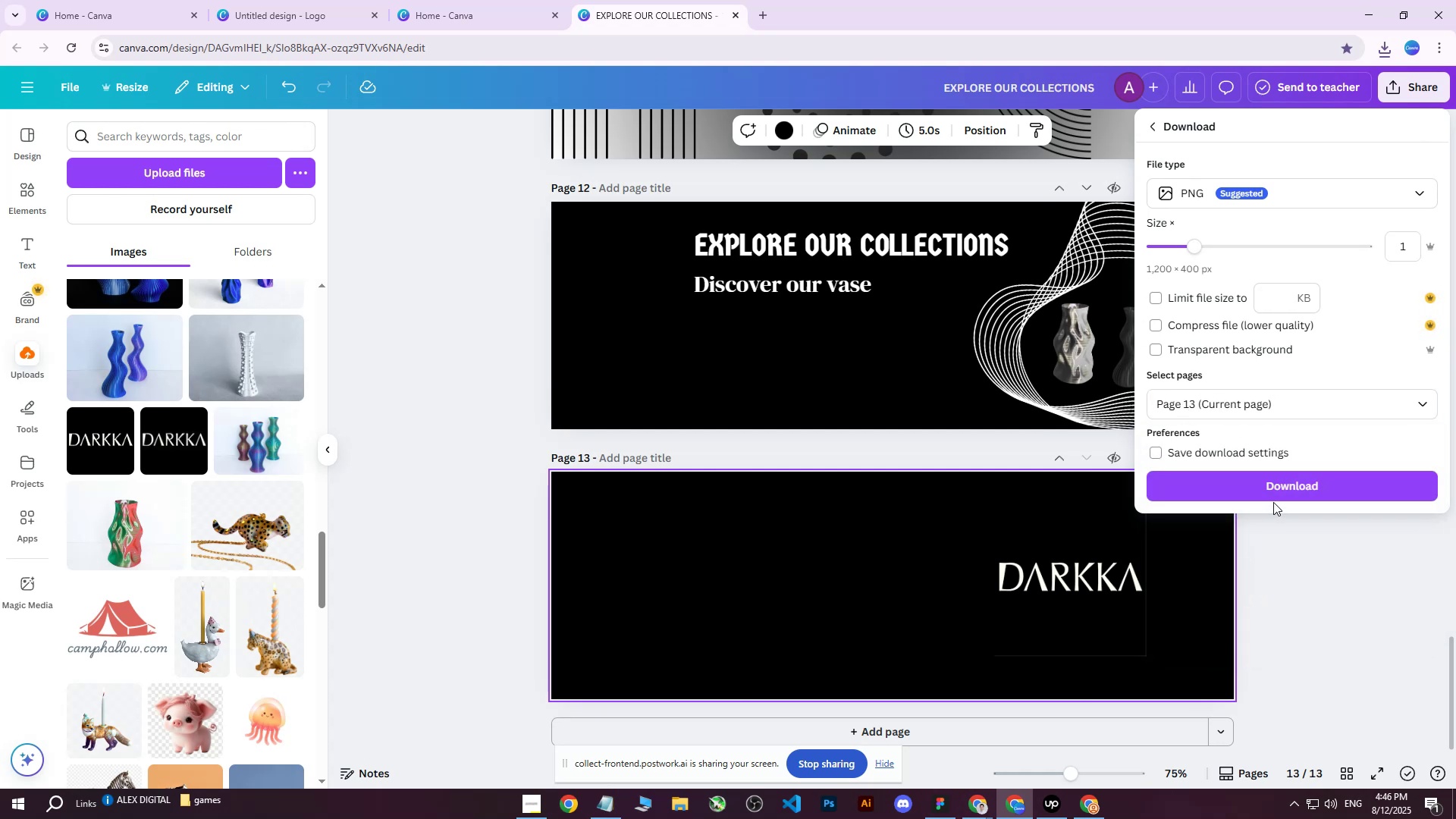 
left_click([1275, 472])
 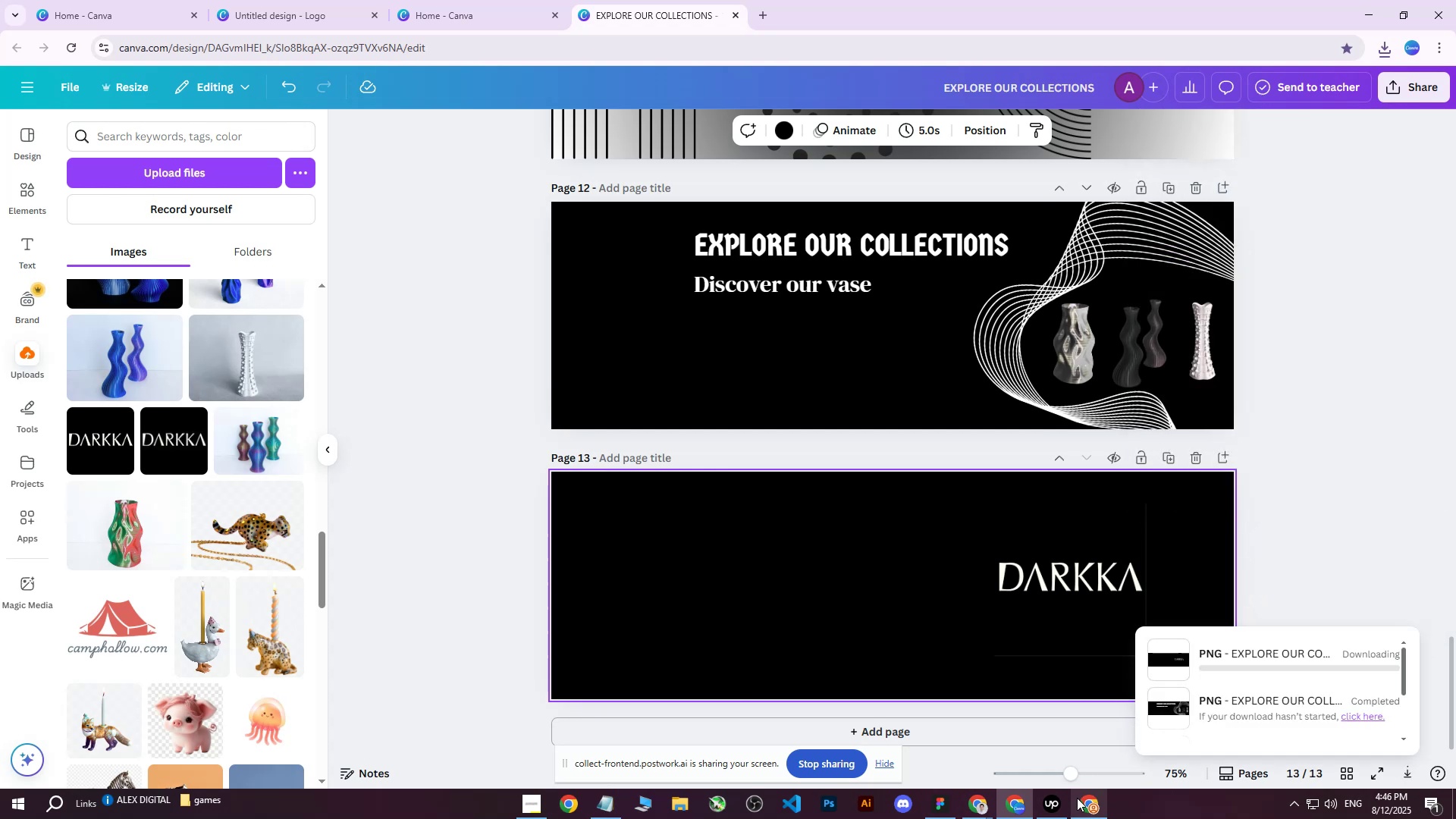 
left_click([1077, 798])
 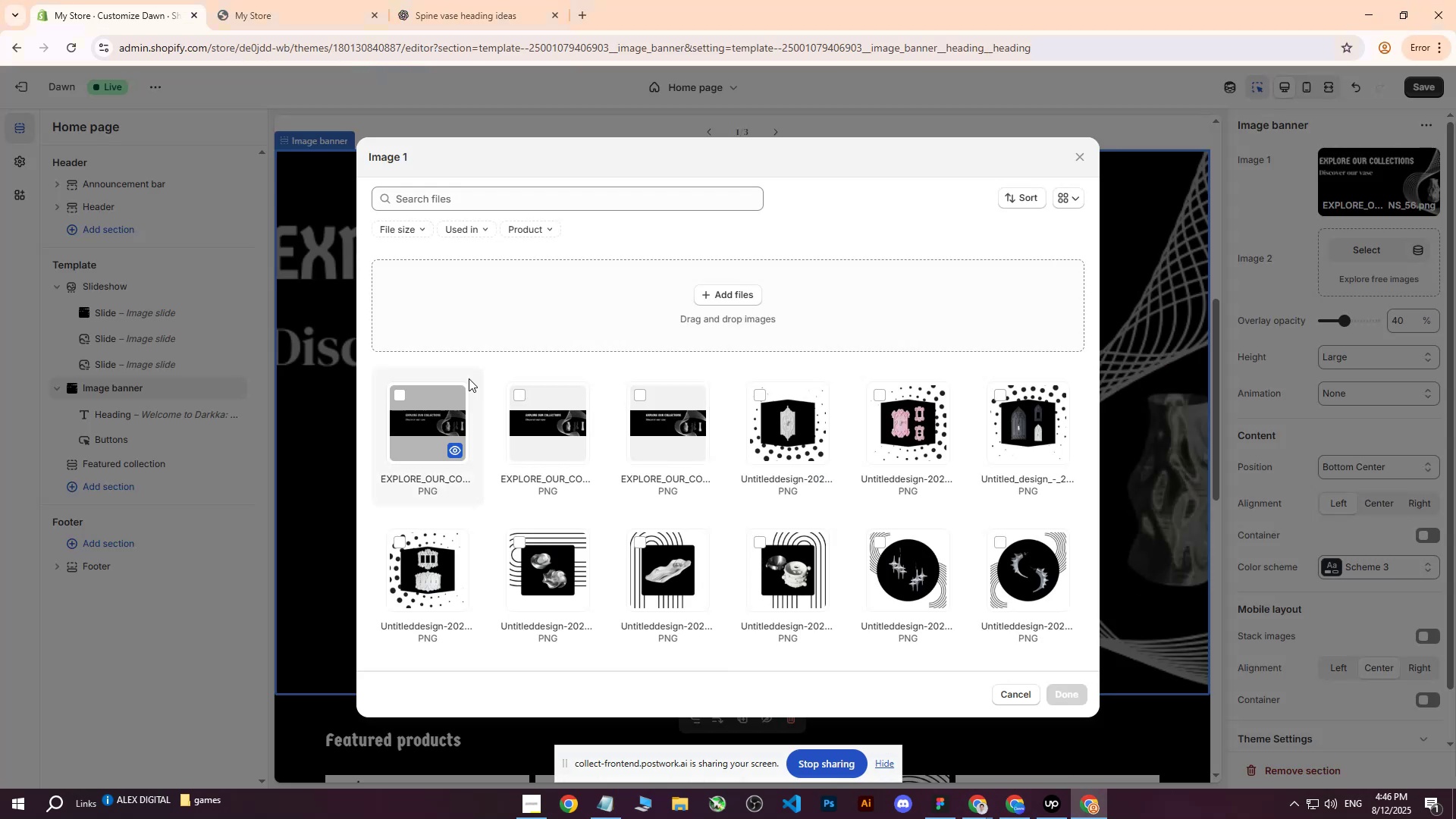 
left_click([769, 281])
 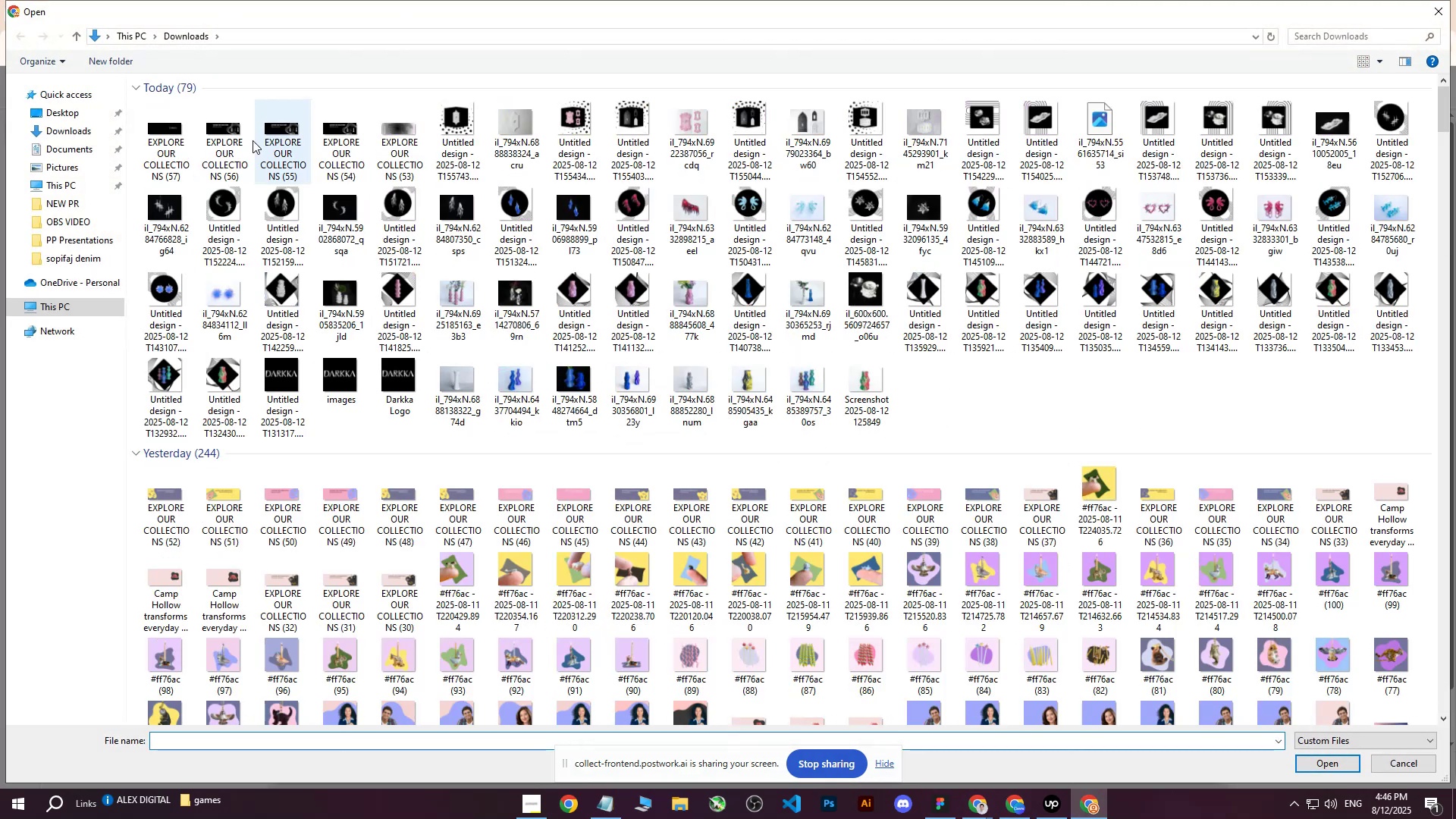 
left_click([180, 132])
 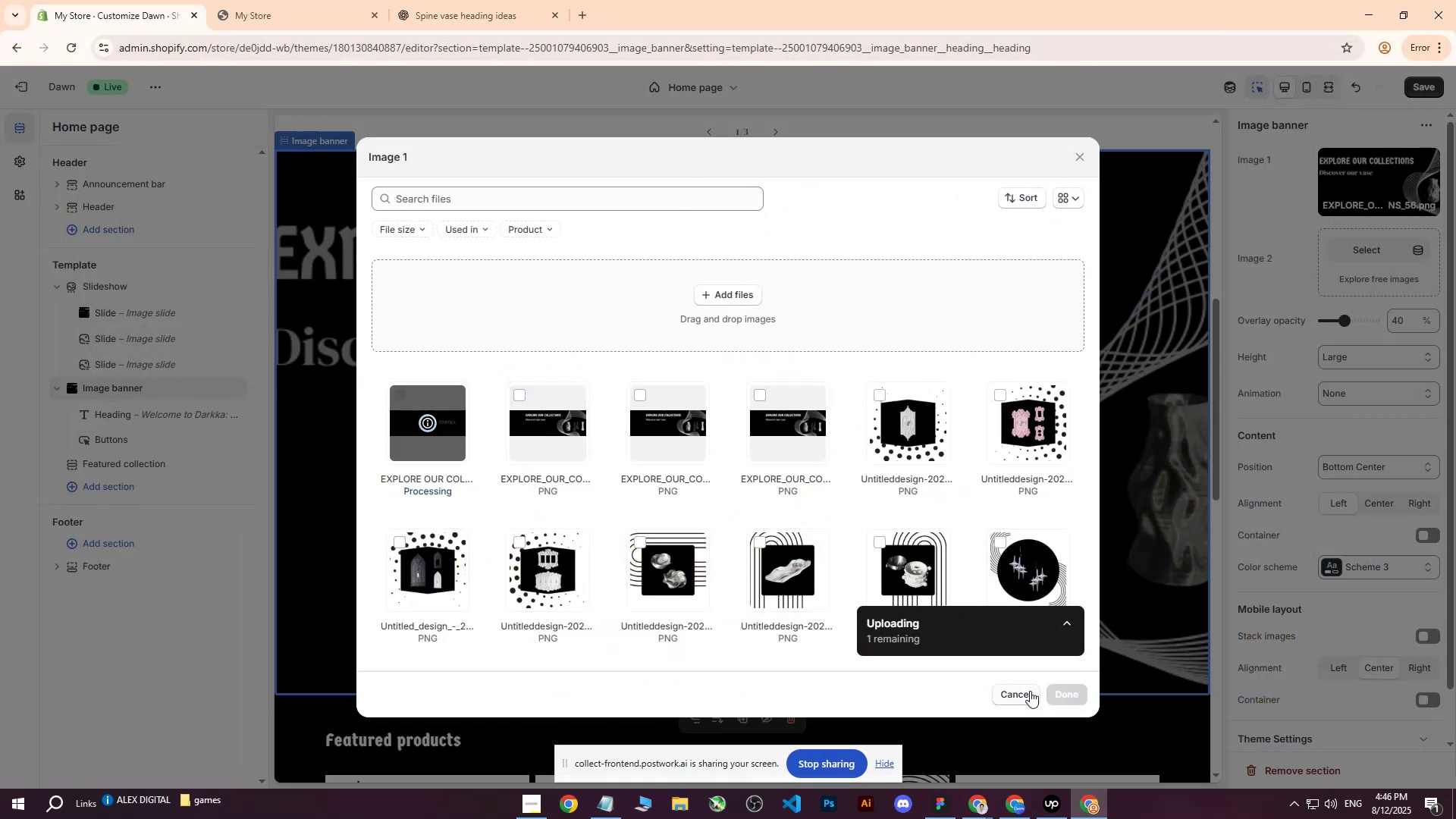 
left_click([1068, 695])
 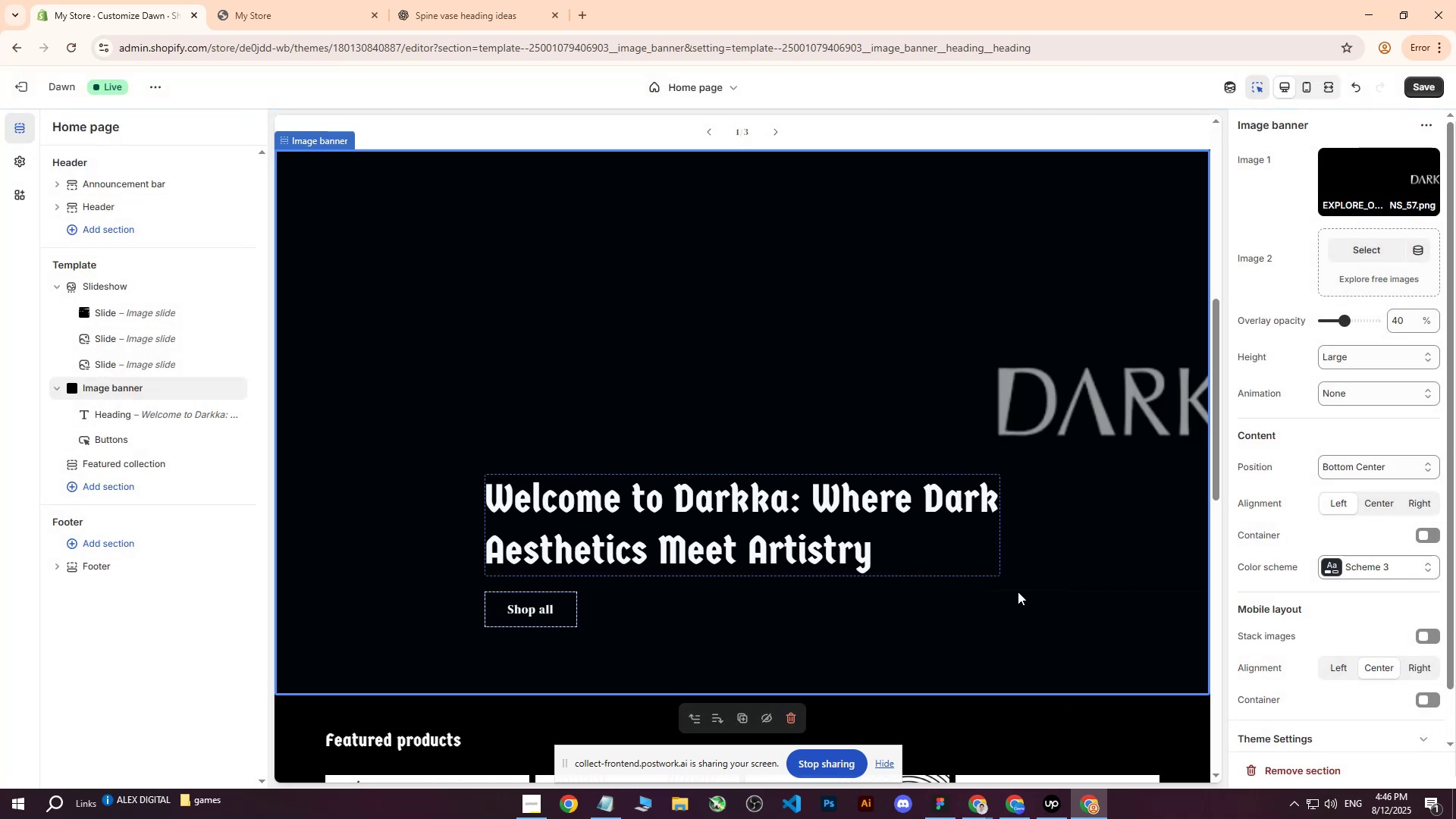 
scroll: coordinate [1018, 592], scroll_direction: down, amount: 2.0
 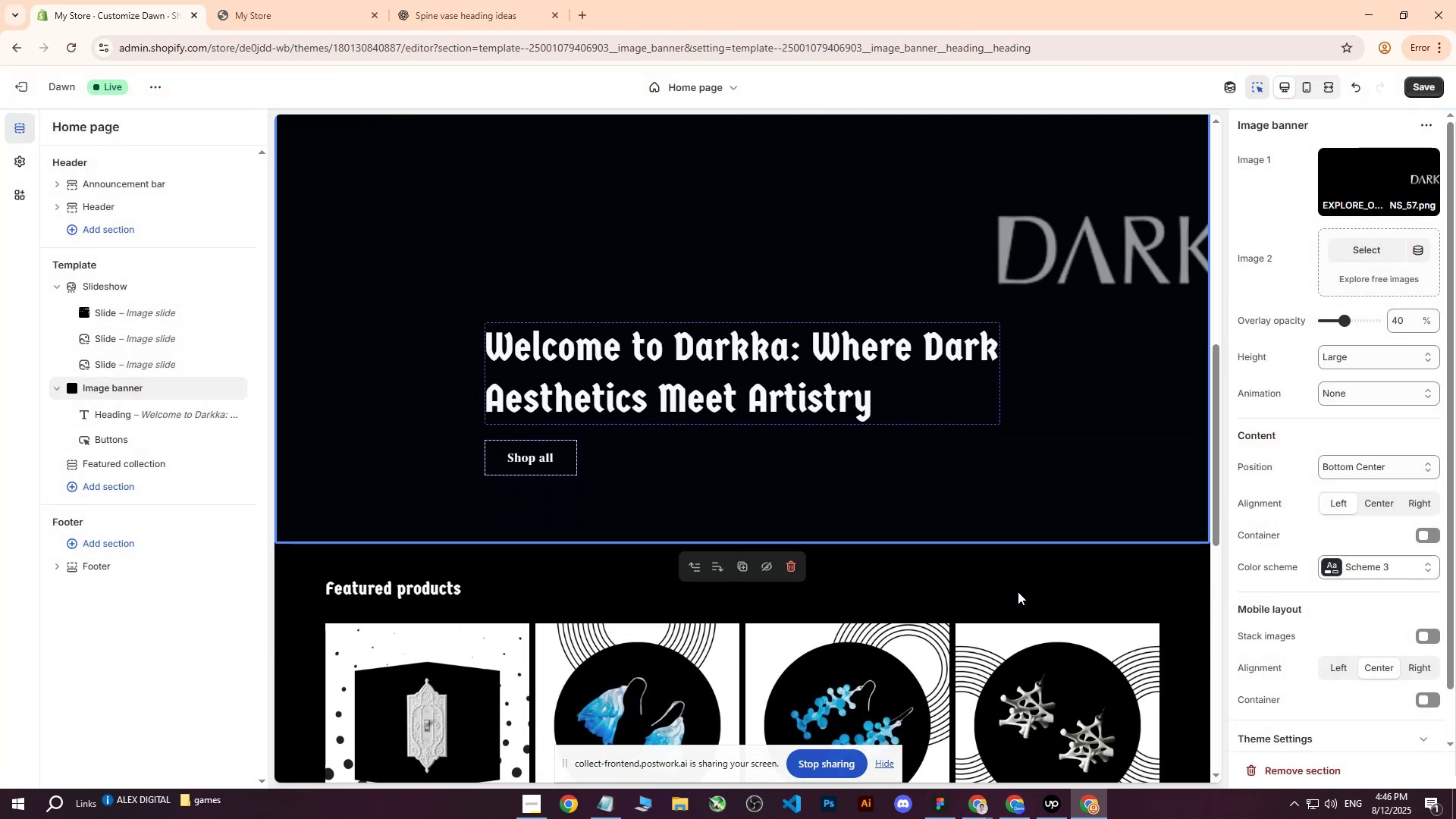 
scroll: coordinate [1018, 592], scroll_direction: up, amount: 3.0
 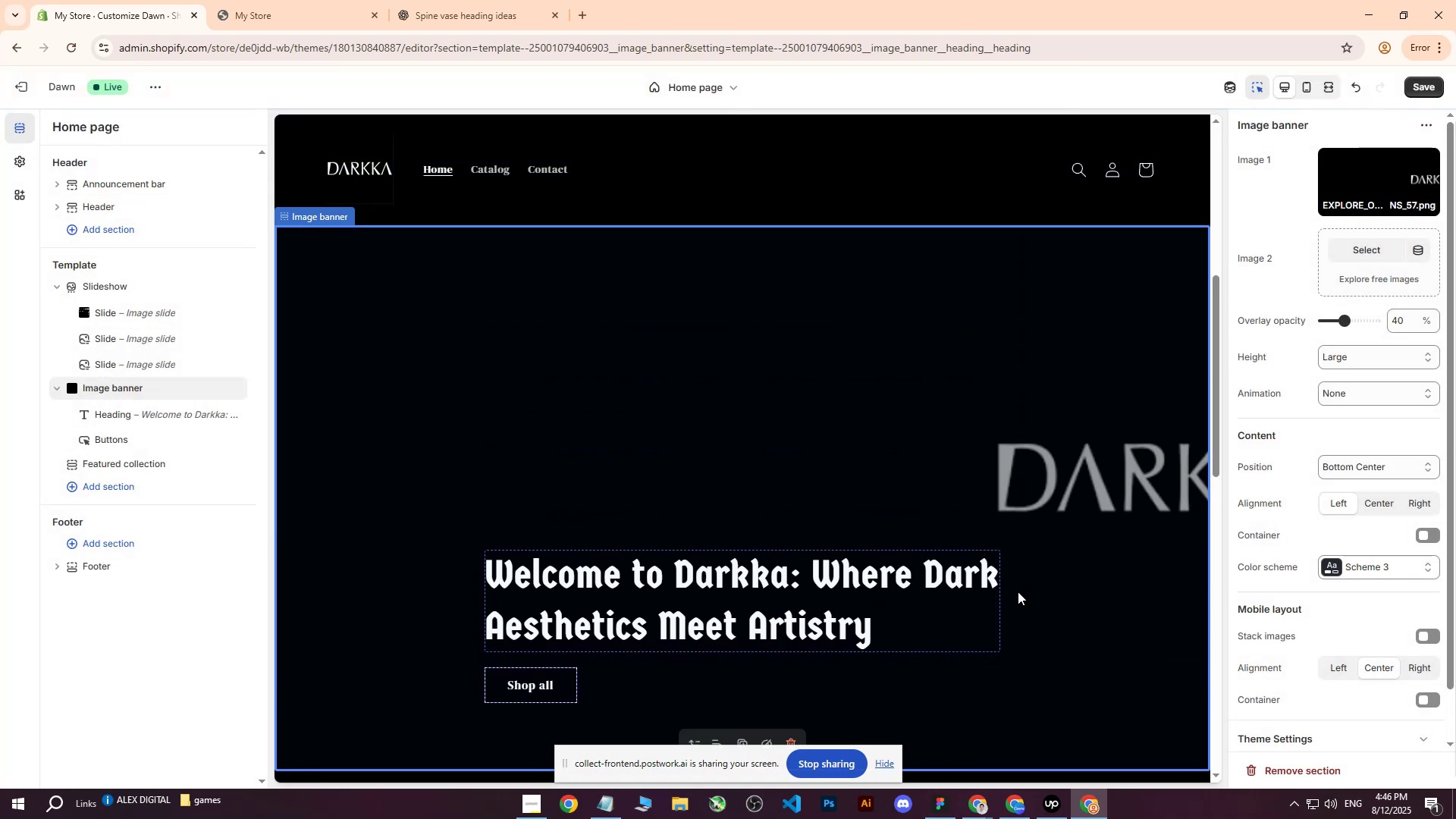 
scroll: coordinate [1018, 592], scroll_direction: down, amount: 1.0
 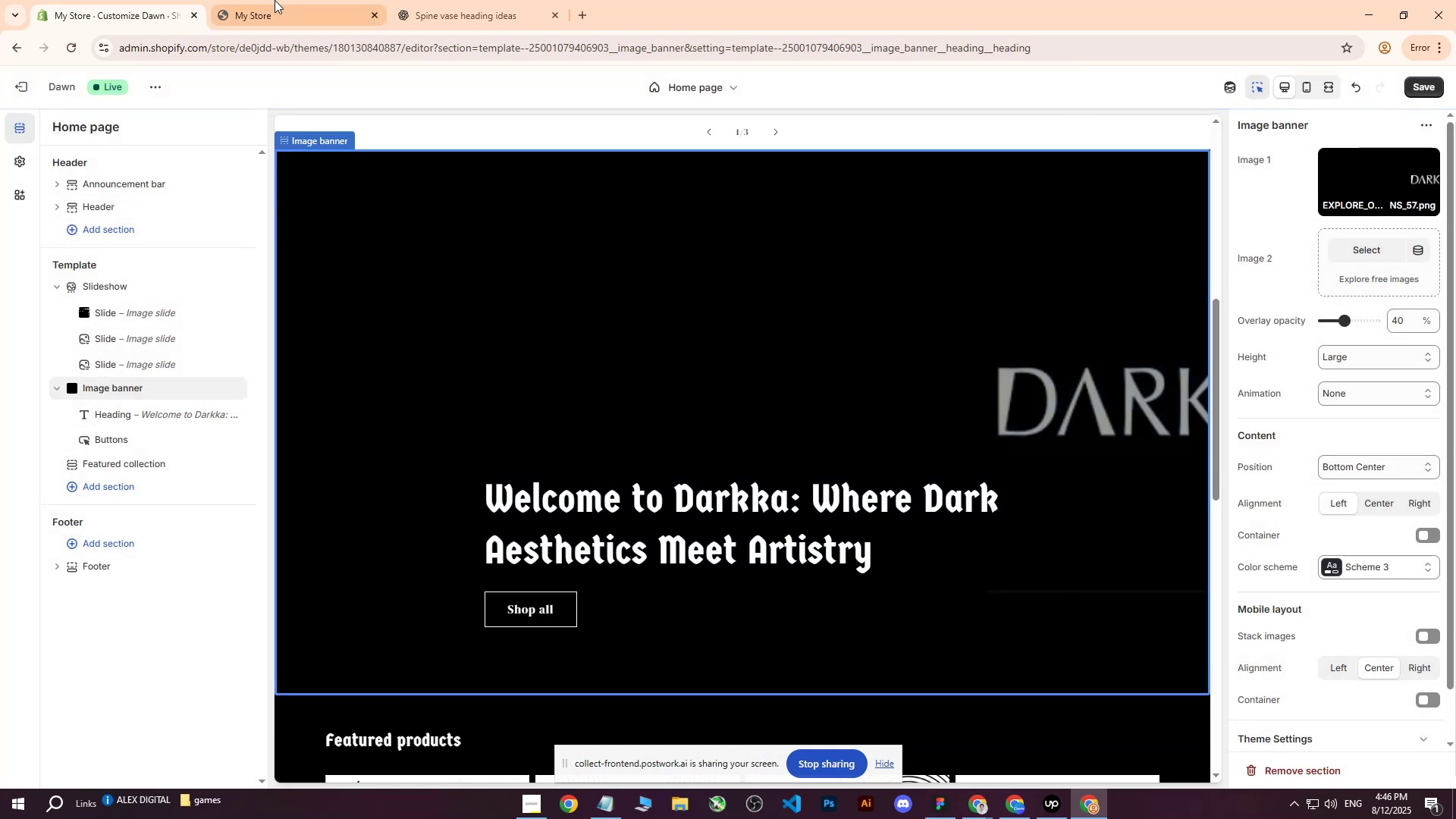 
left_click([271, 0])
 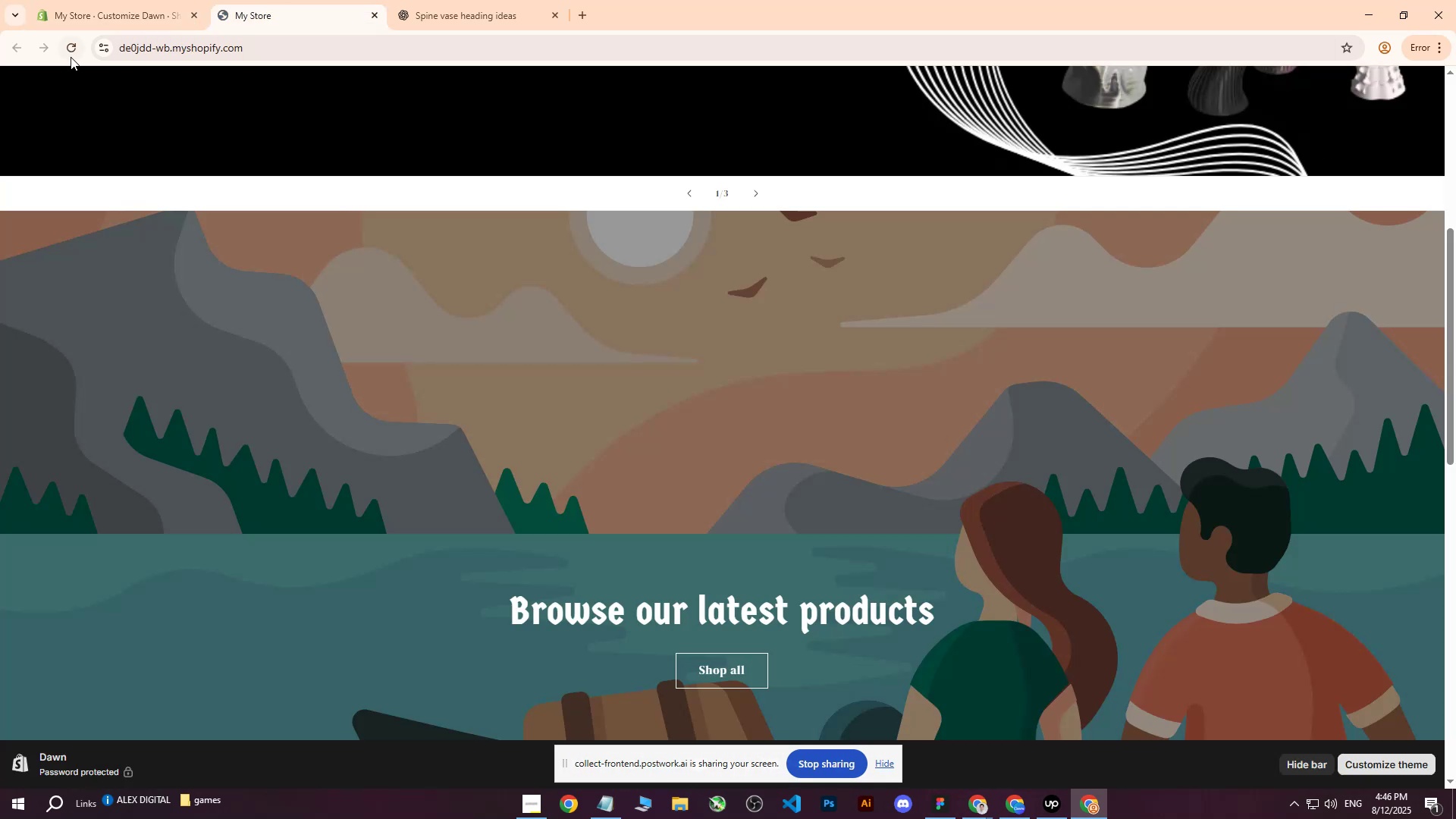 
left_click([77, 0])
 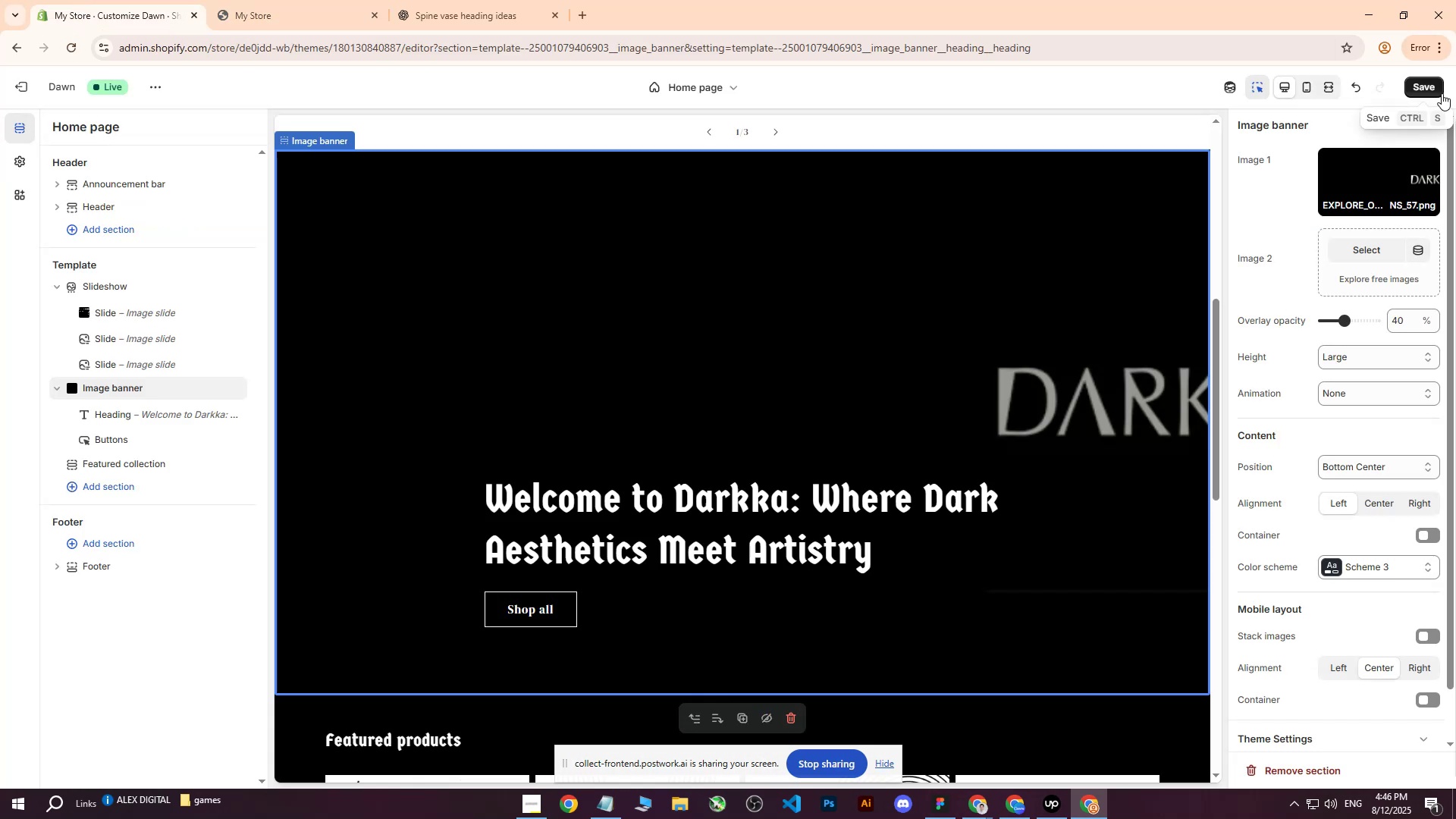 
left_click([1429, 85])
 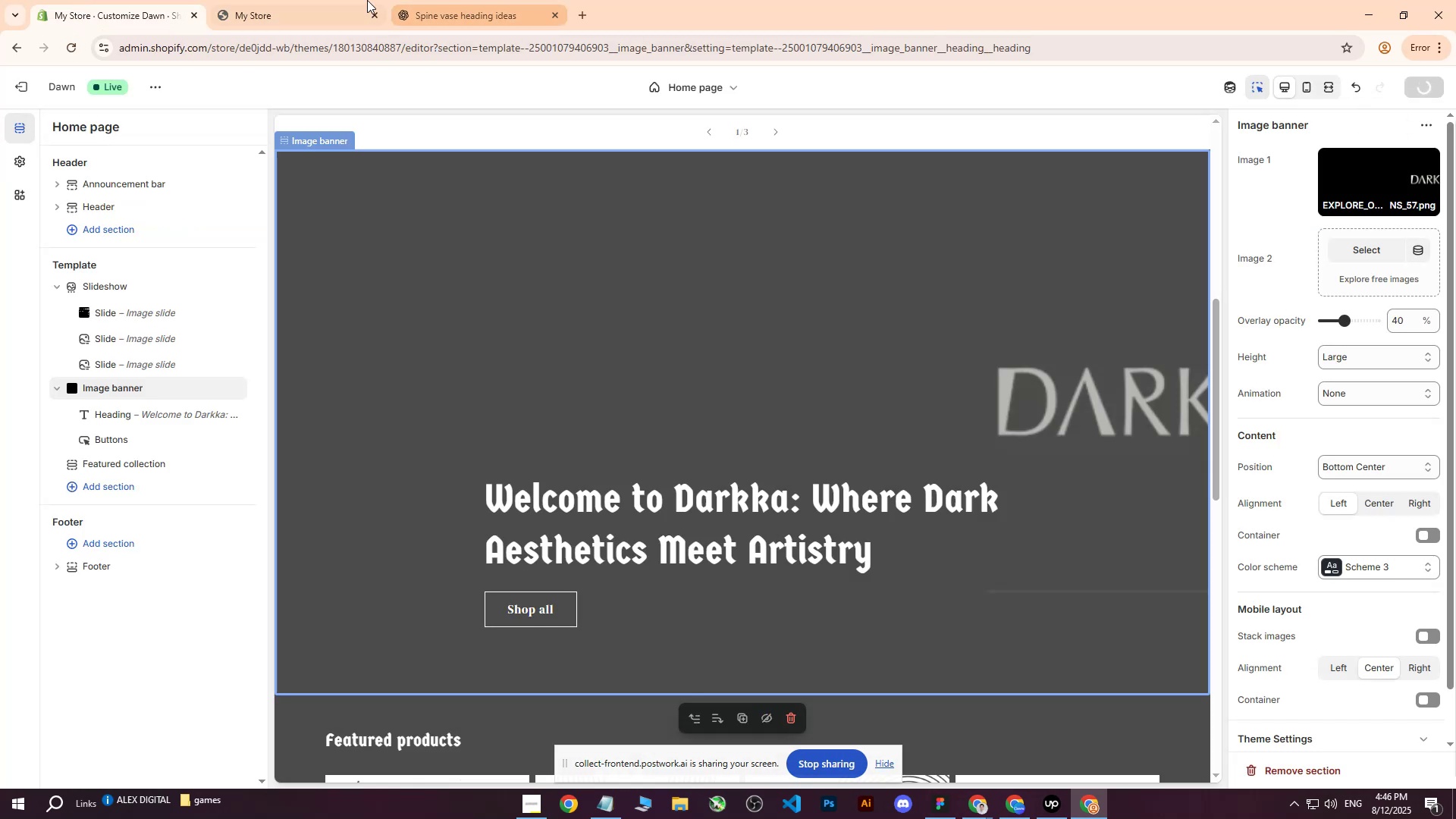 
left_click([321, 0])
 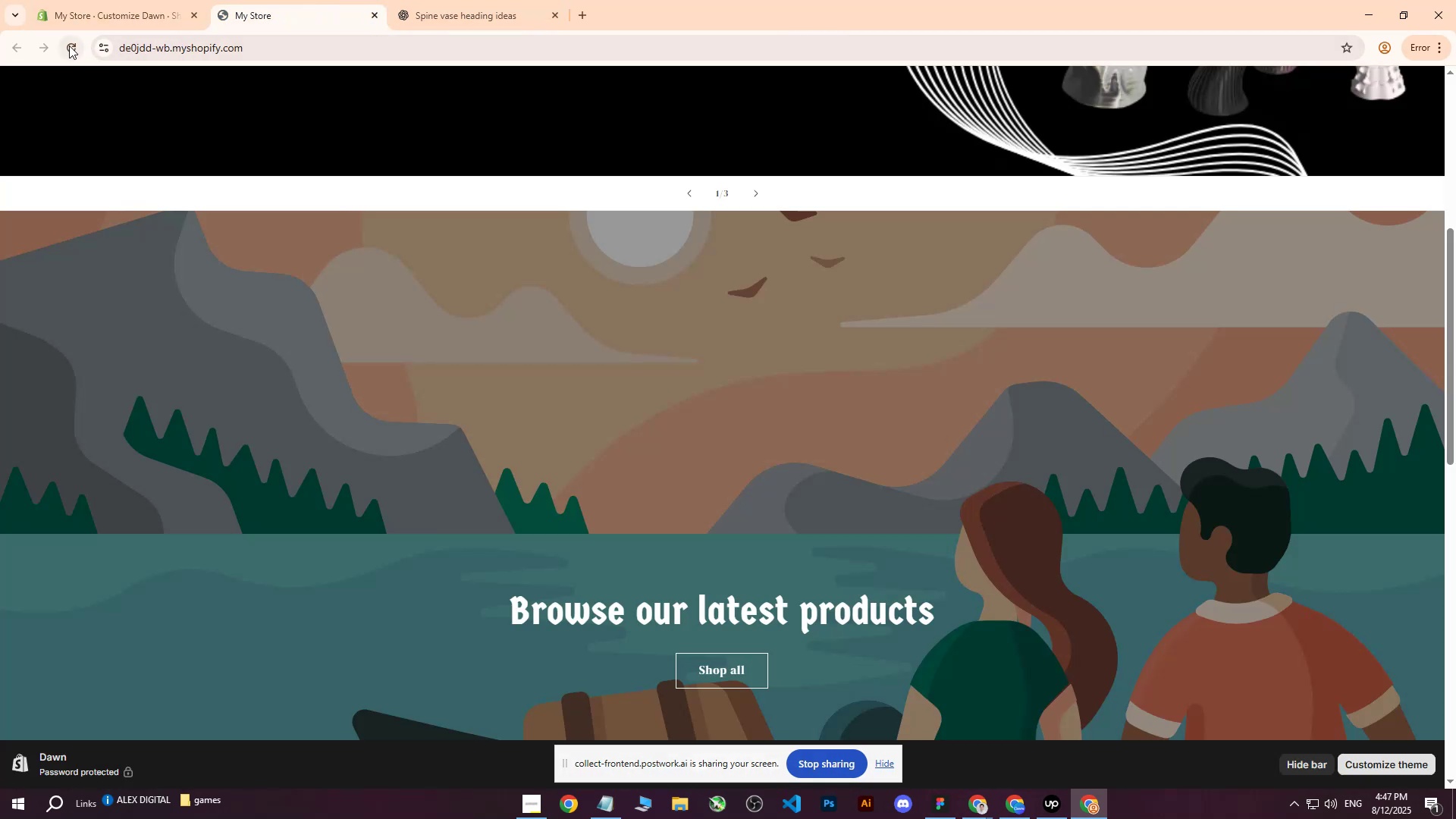 
left_click([69, 46])
 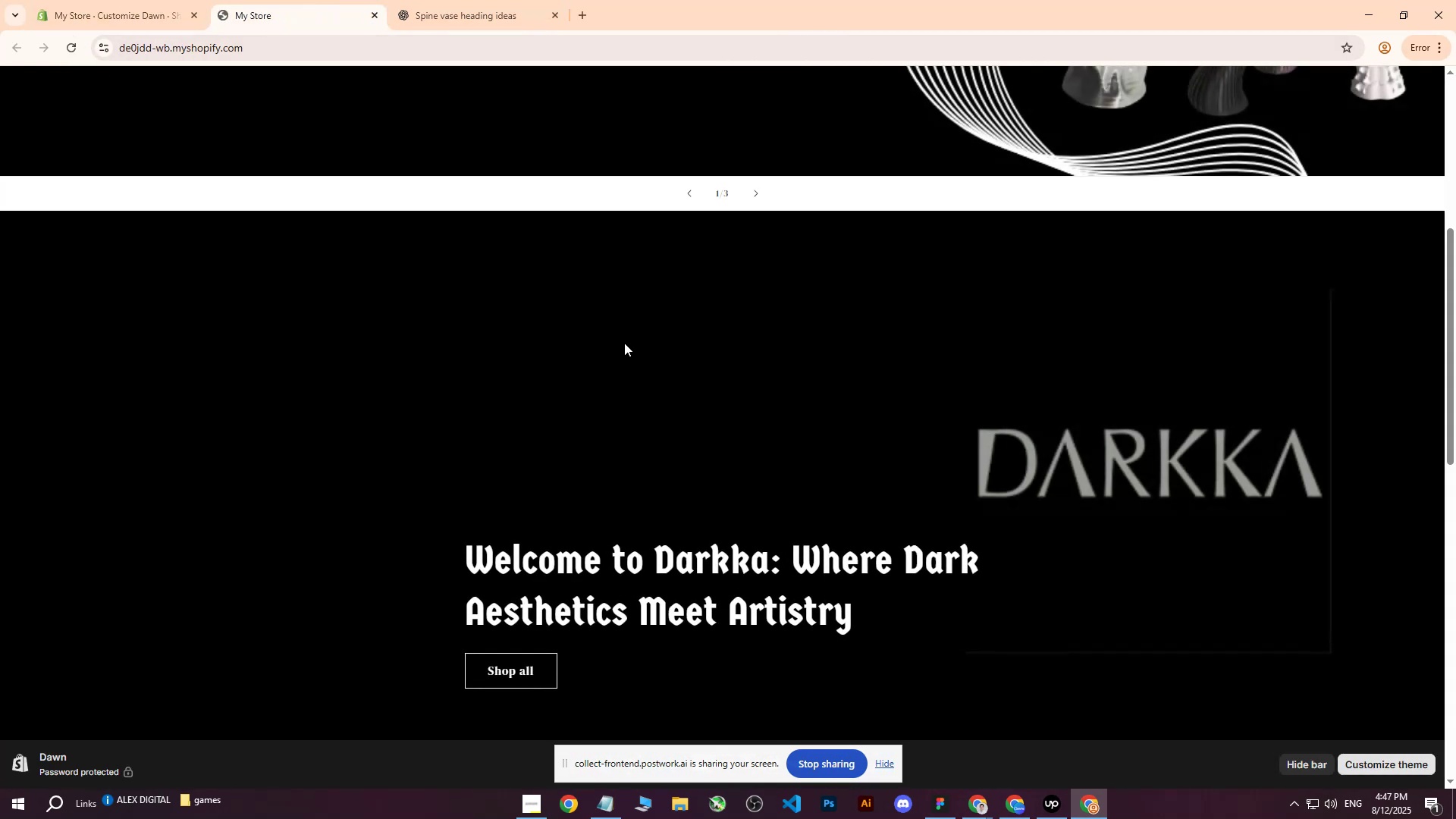 
scroll: coordinate [703, 397], scroll_direction: down, amount: 1.0
 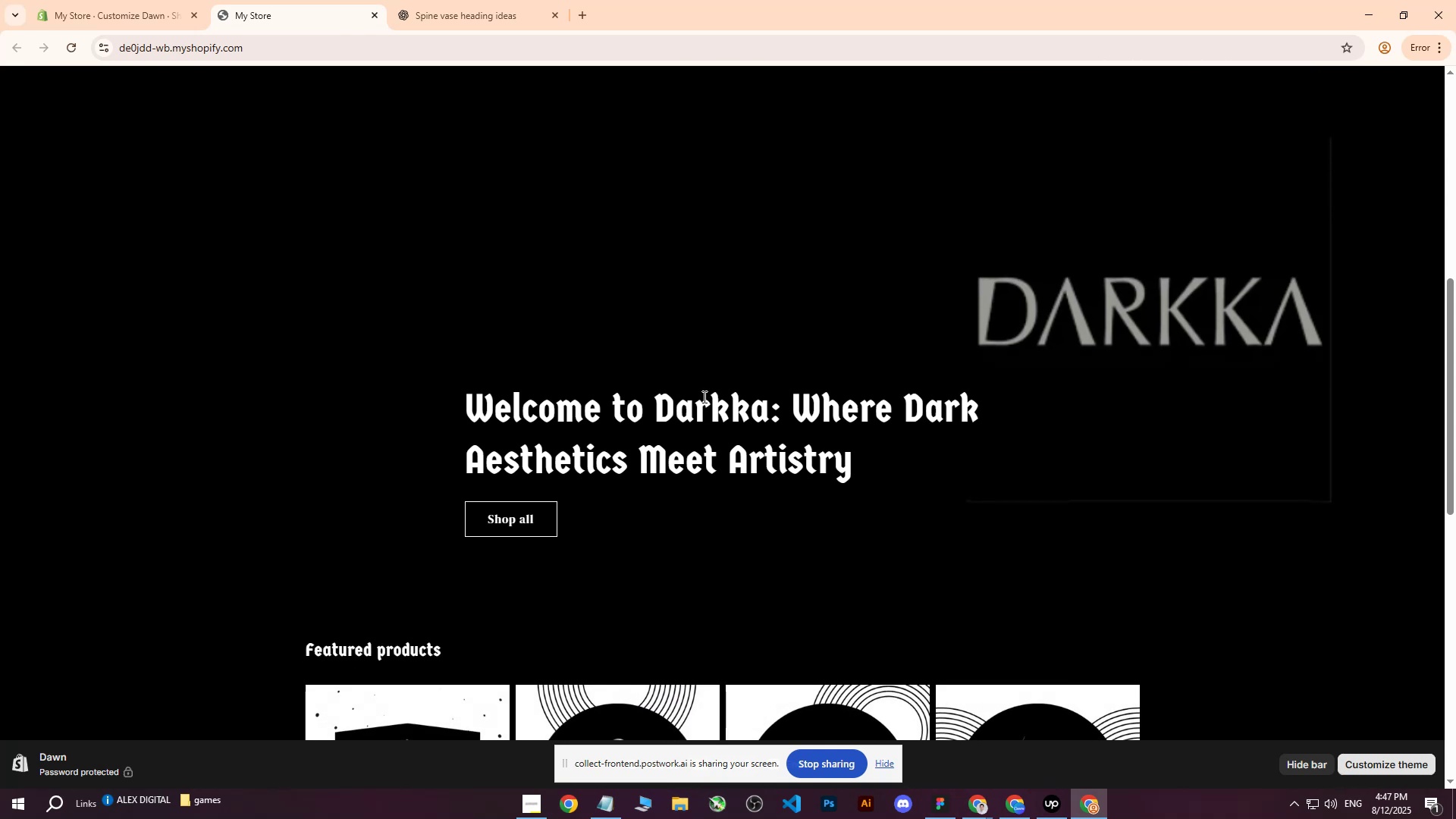 
scroll: coordinate [703, 397], scroll_direction: up, amount: 1.0
 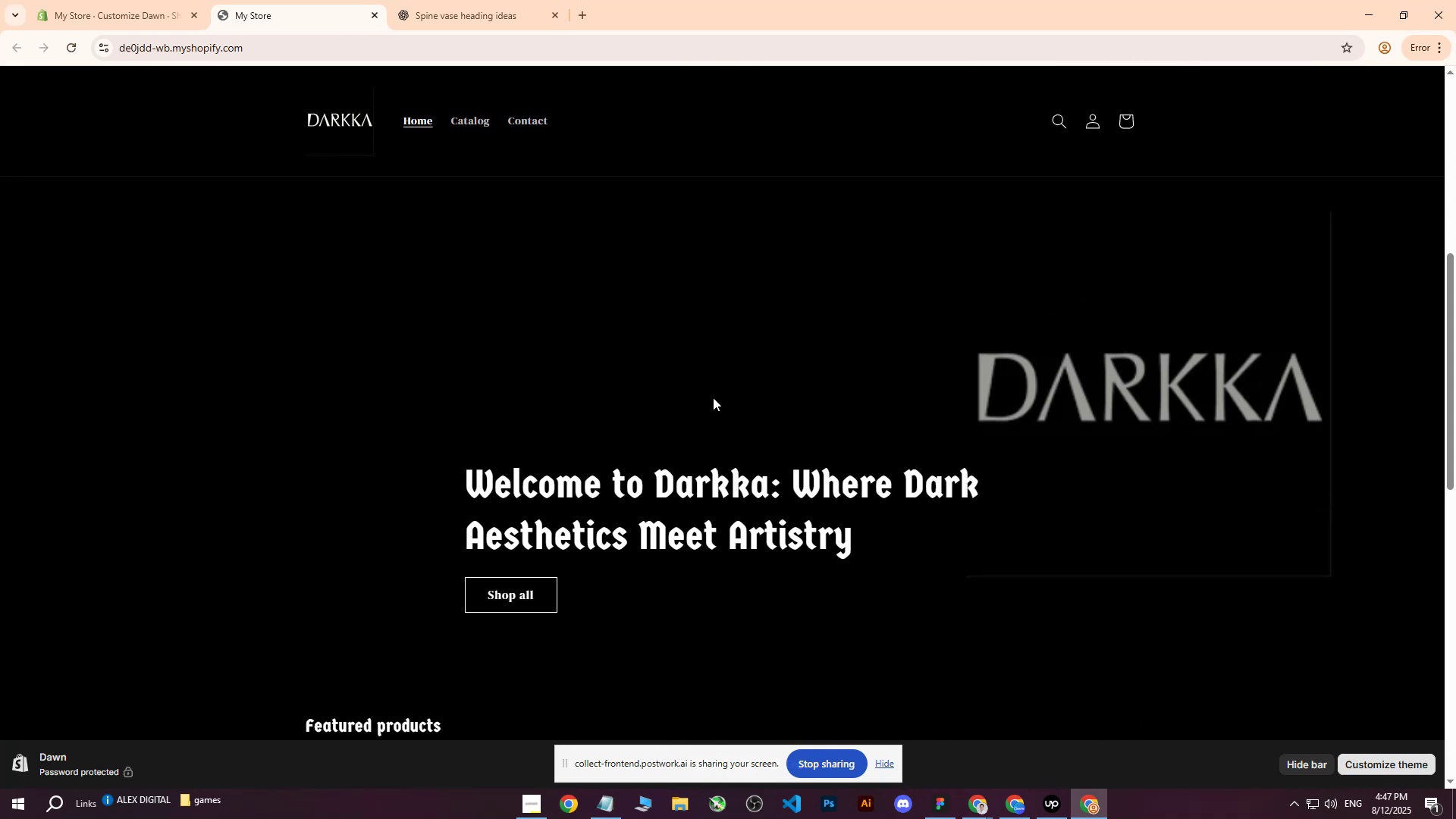 
scroll: coordinate [1083, 385], scroll_direction: down, amount: 1.0
 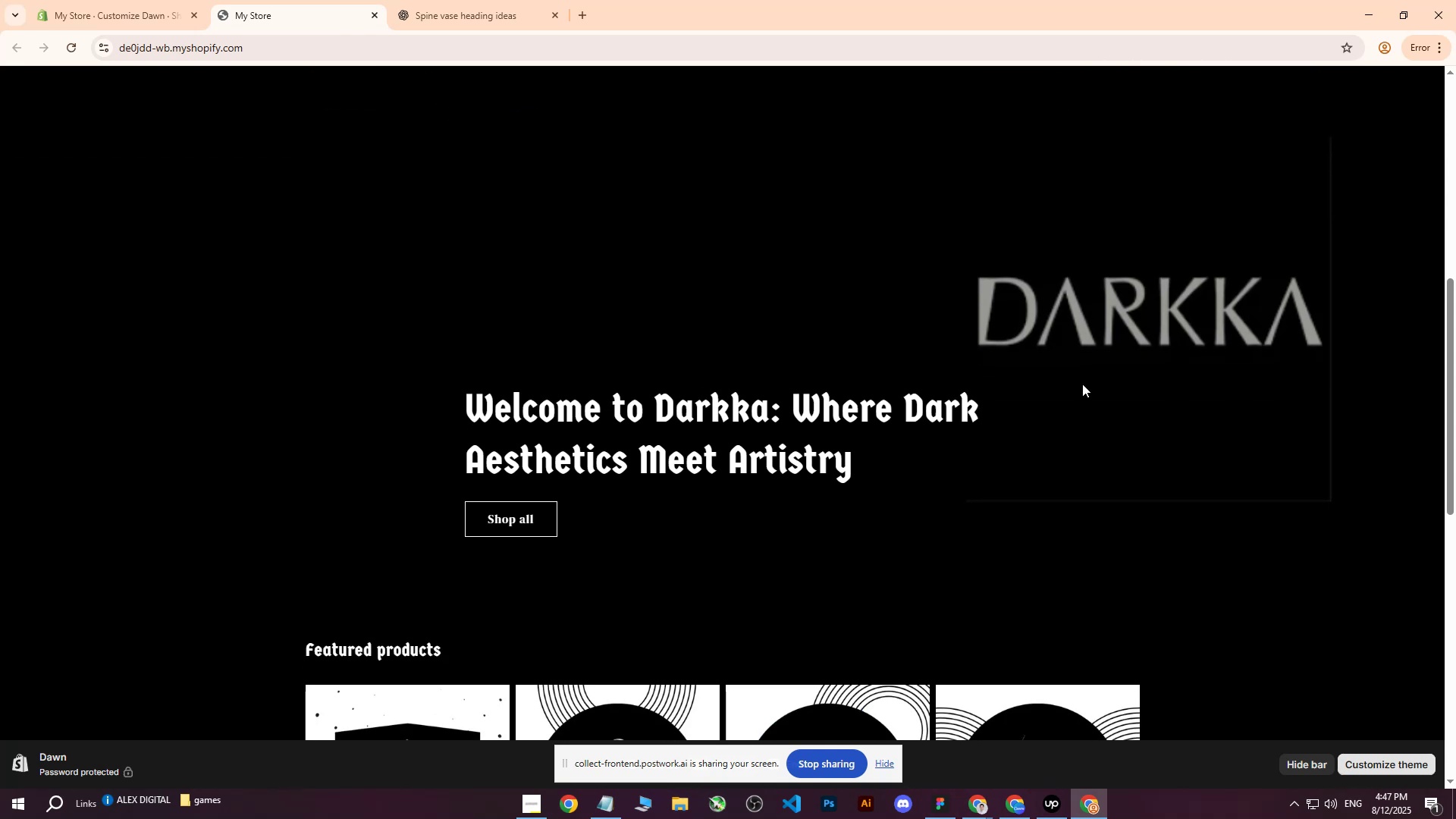 
scroll: coordinate [1081, 384], scroll_direction: up, amount: 2.0
 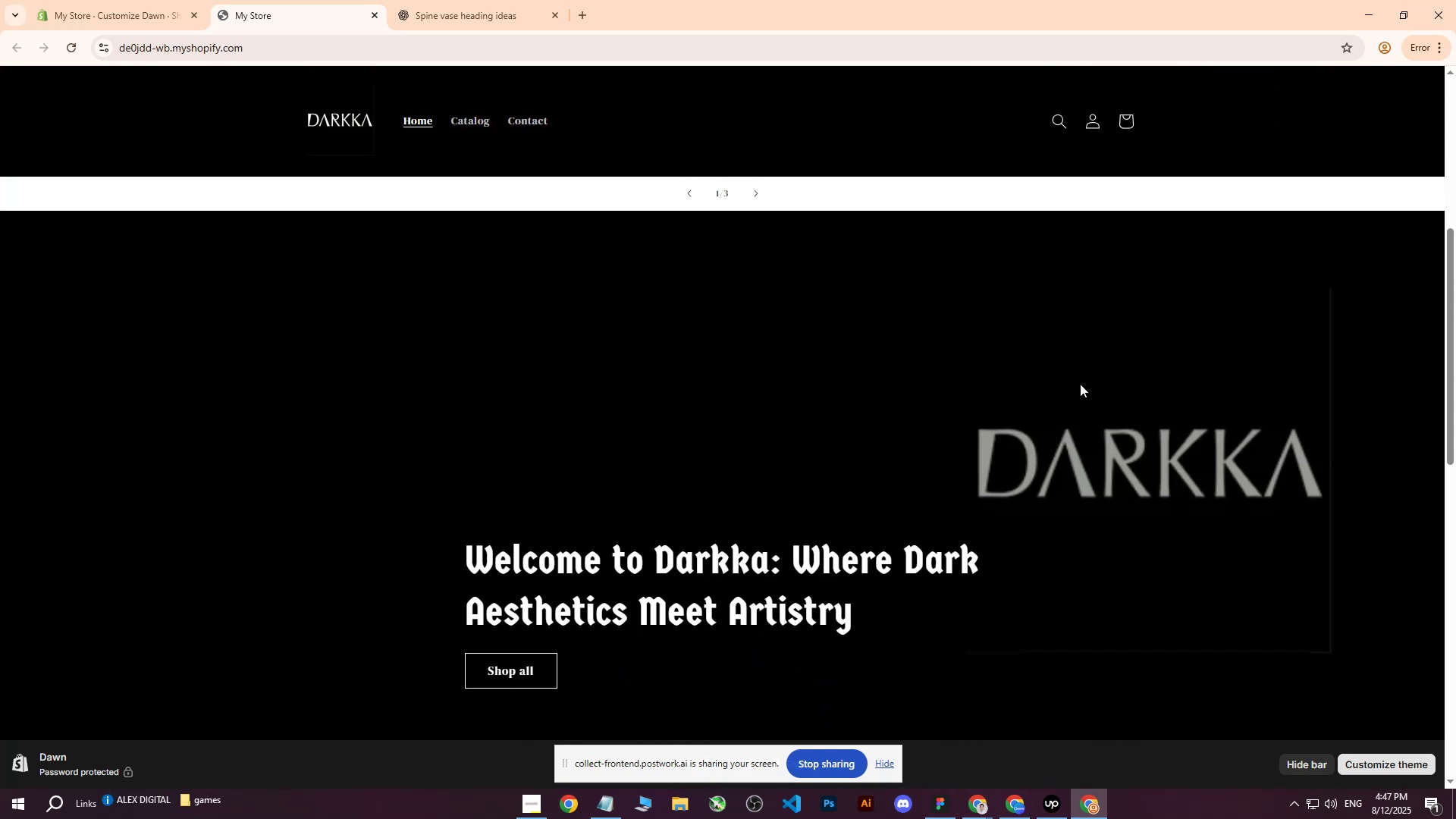 
scroll: coordinate [1079, 381], scroll_direction: down, amount: 6.0
 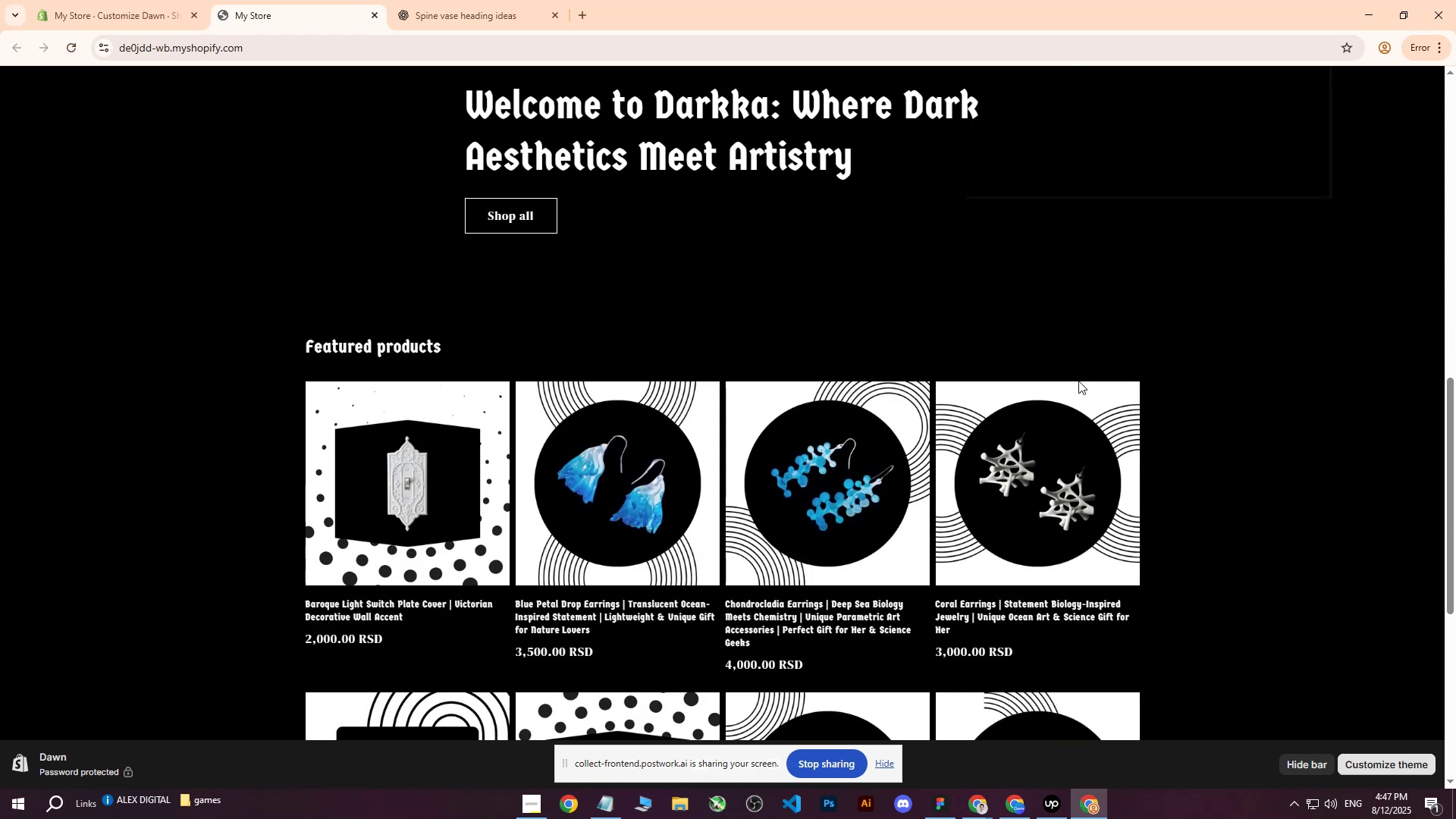 
scroll: coordinate [1060, 375], scroll_direction: up, amount: 8.0
 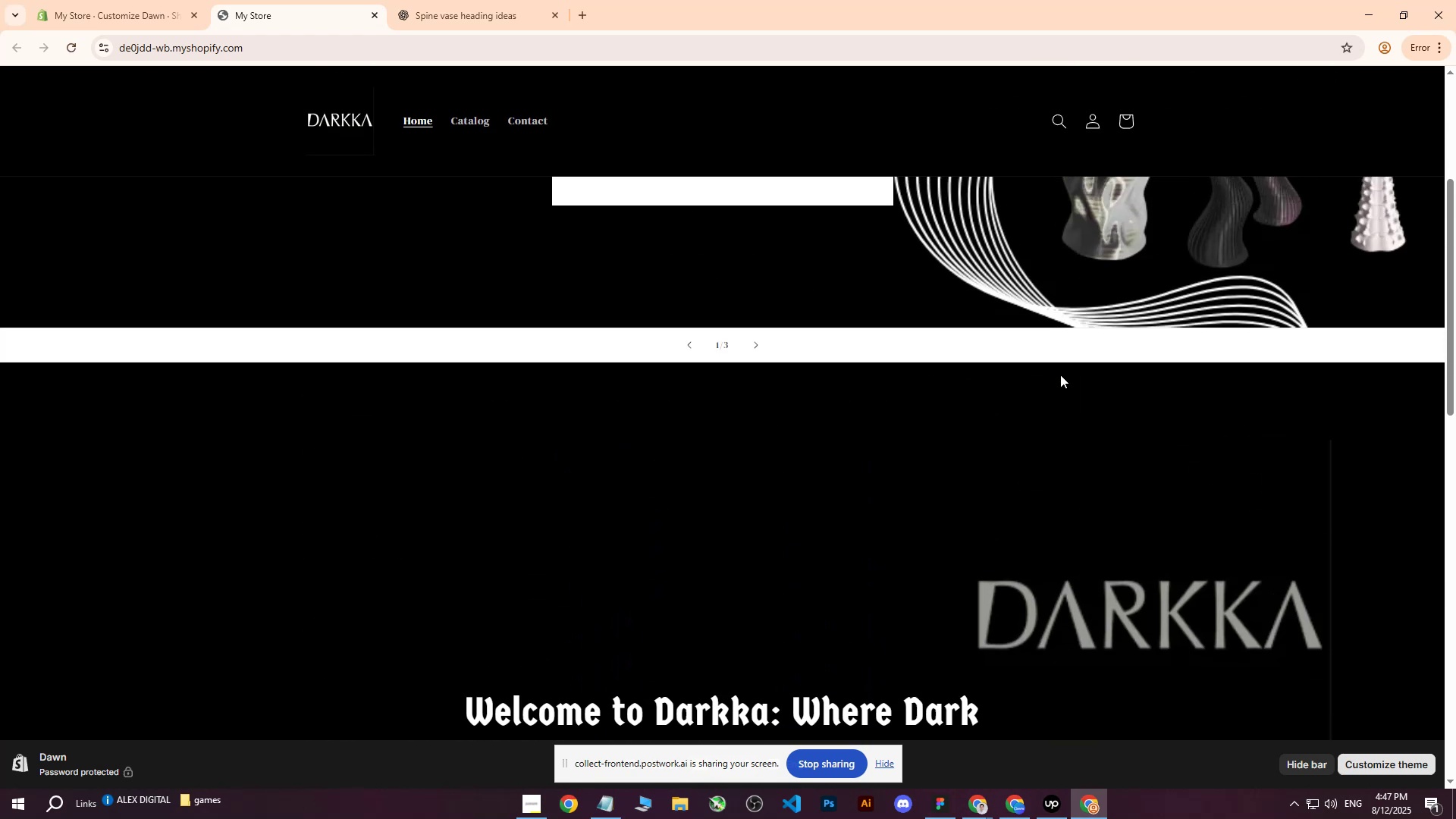 
scroll: coordinate [1060, 375], scroll_direction: down, amount: 3.0
 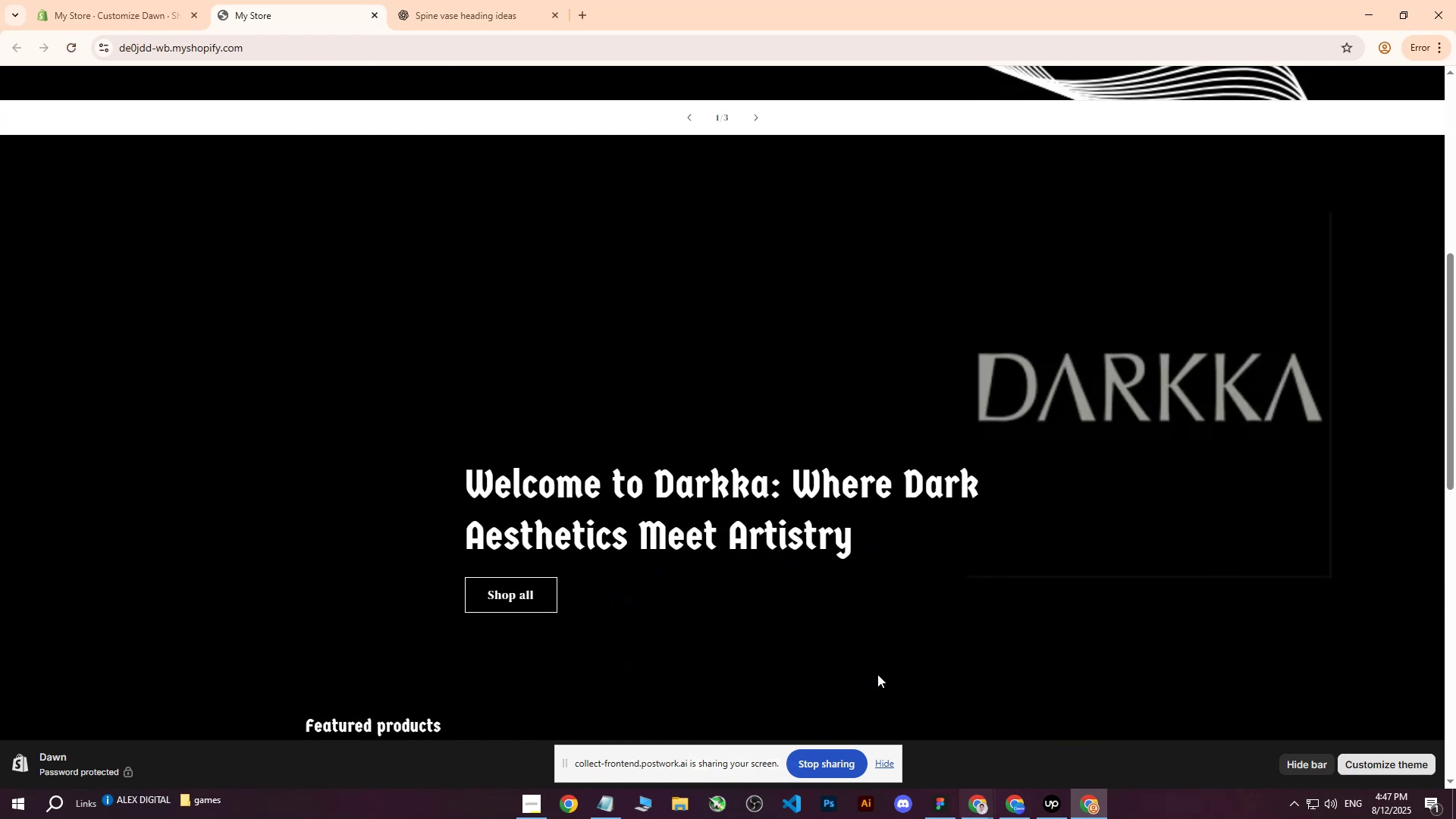 
left_click([1032, 810])
 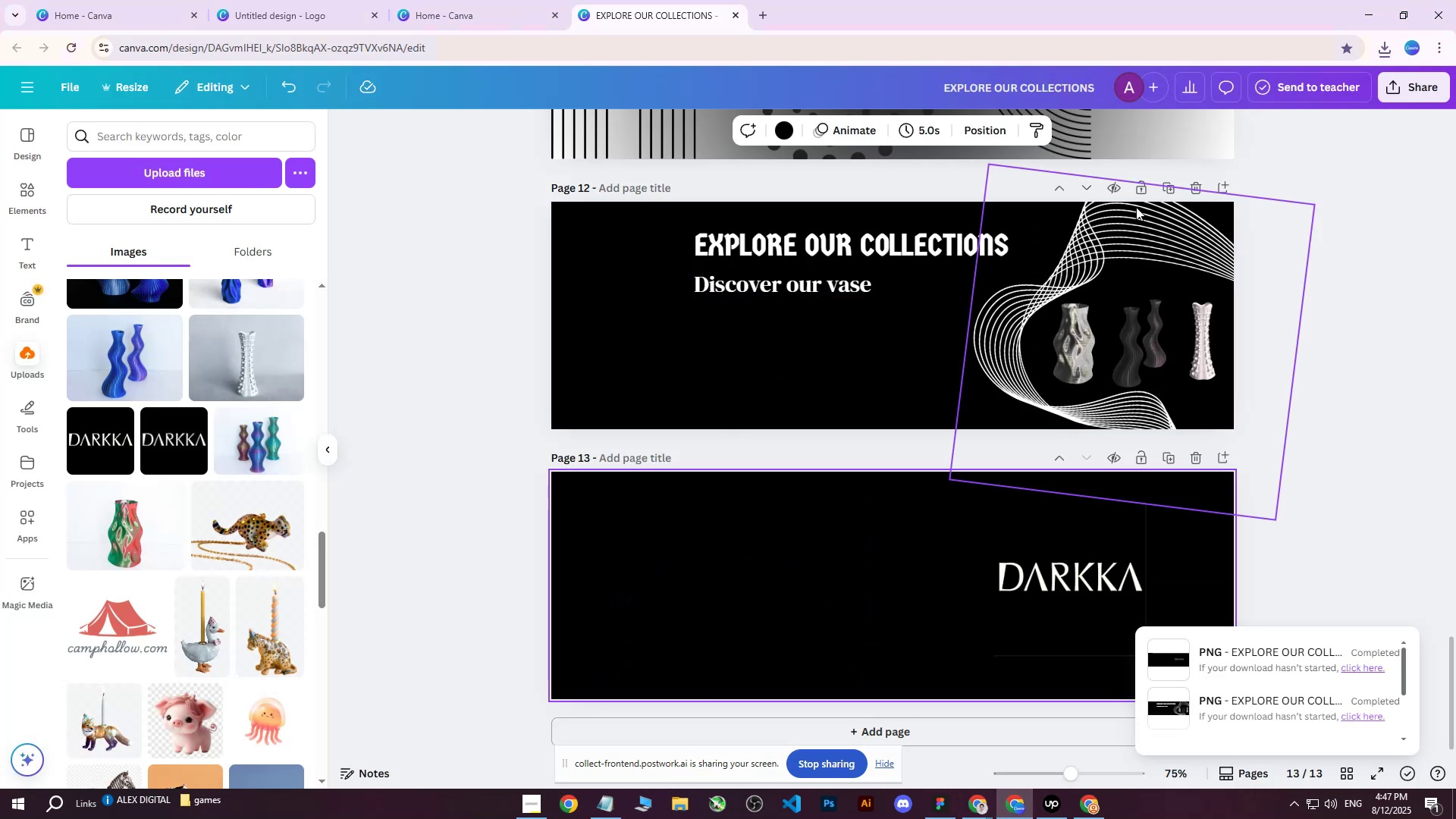 
left_click([1169, 190])
 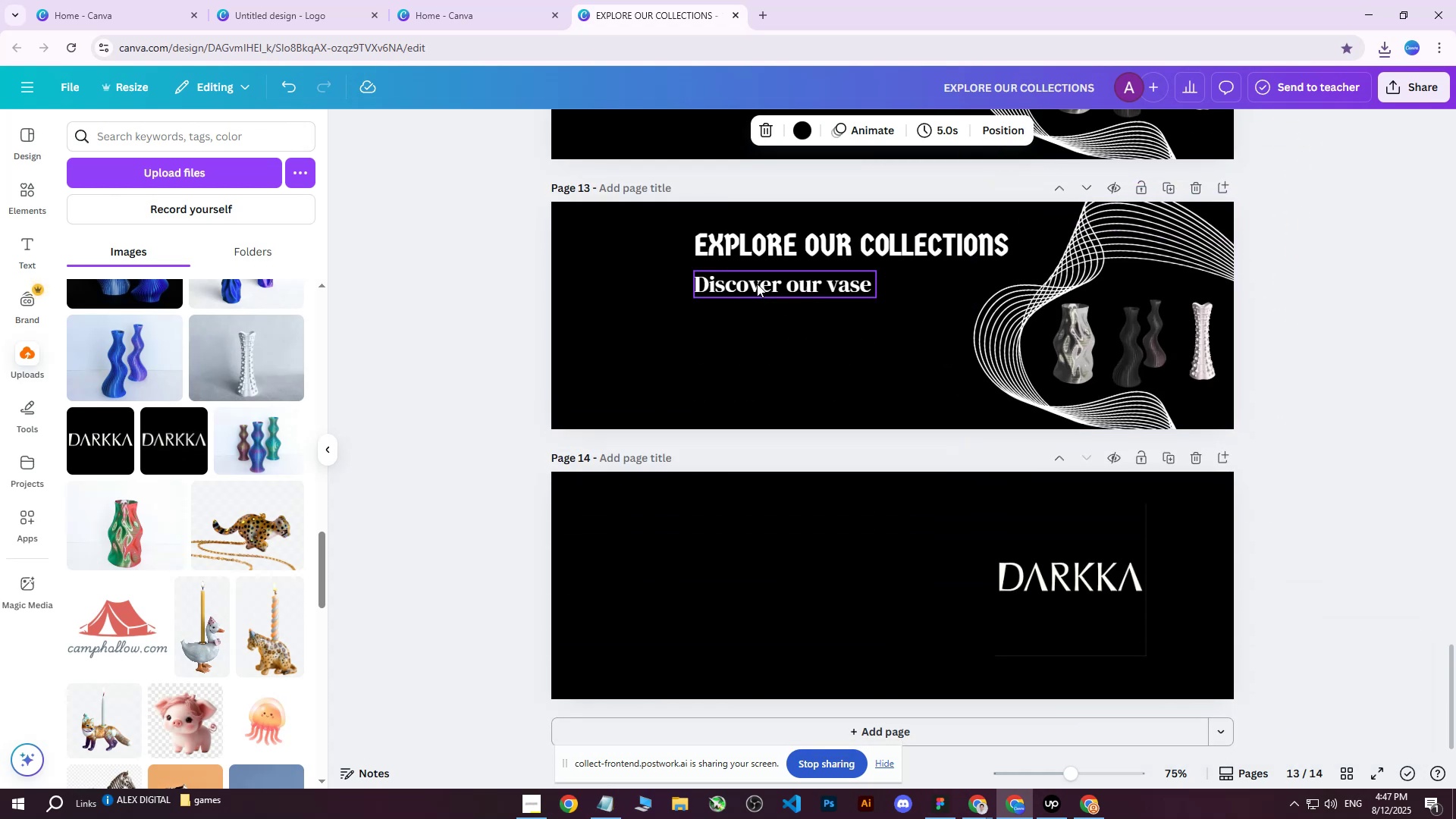 
scroll: coordinate [871, 340], scroll_direction: up, amount: 1.0
 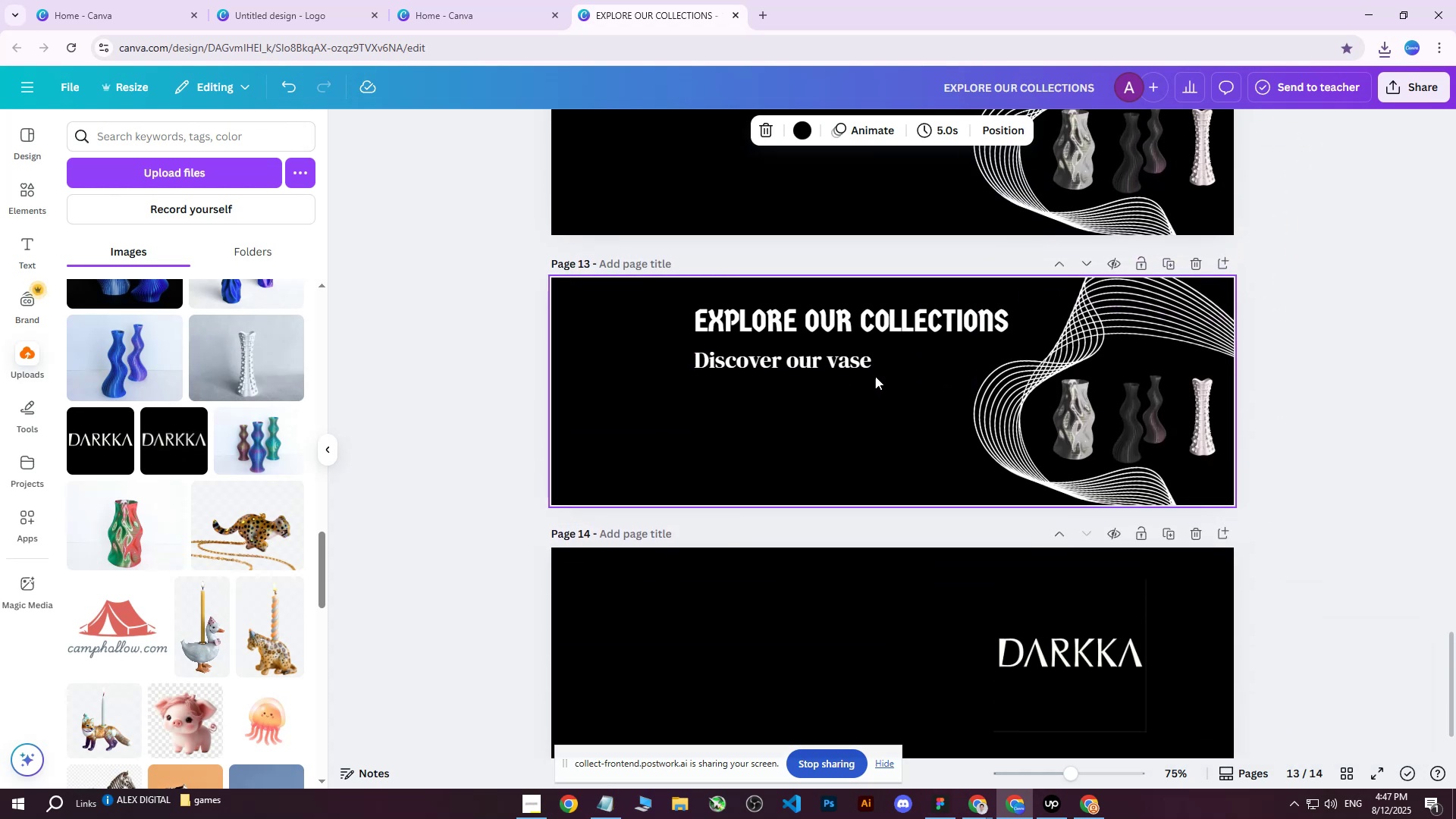 
left_click([818, 358])
 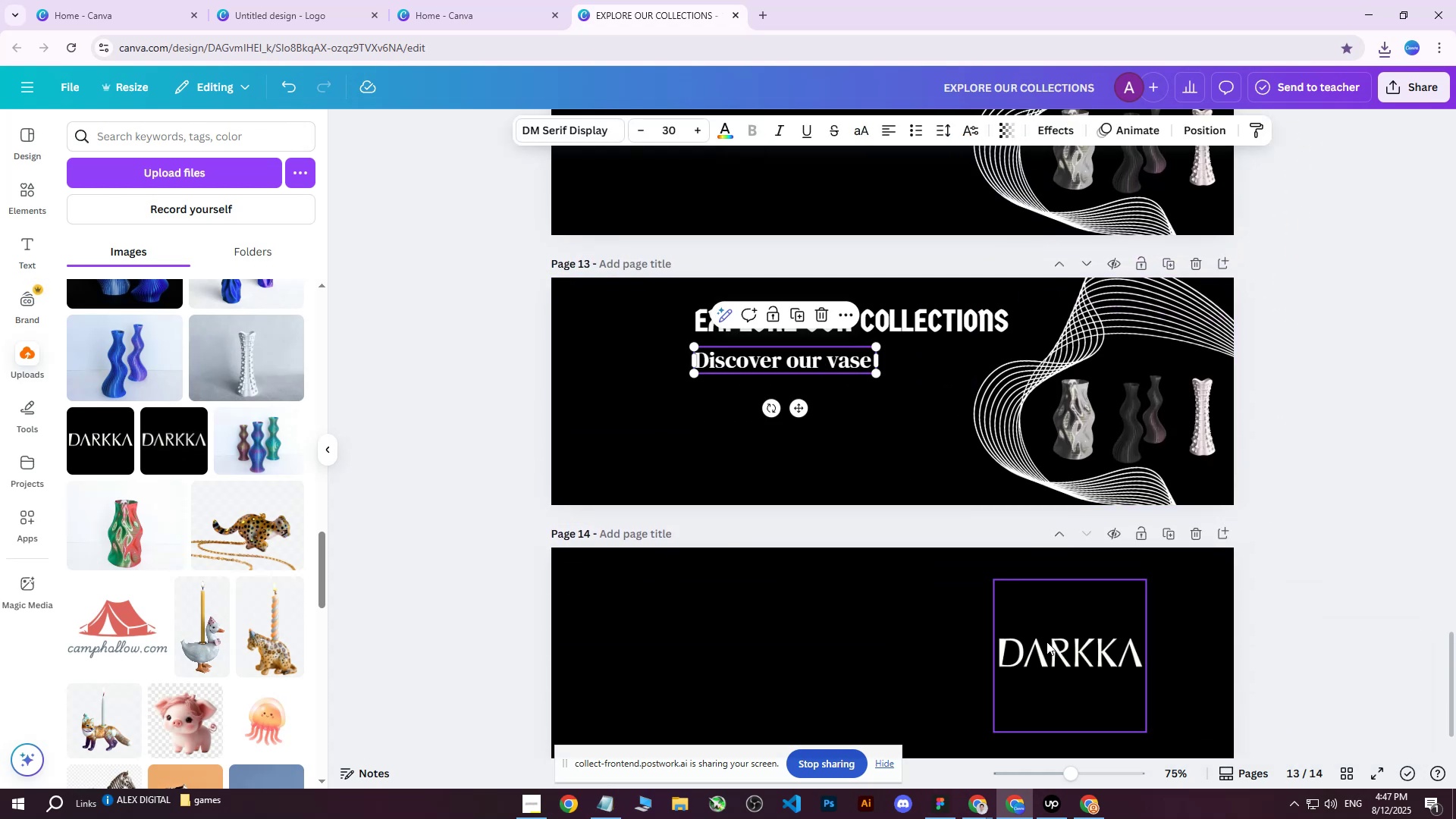 
key(Delete)
 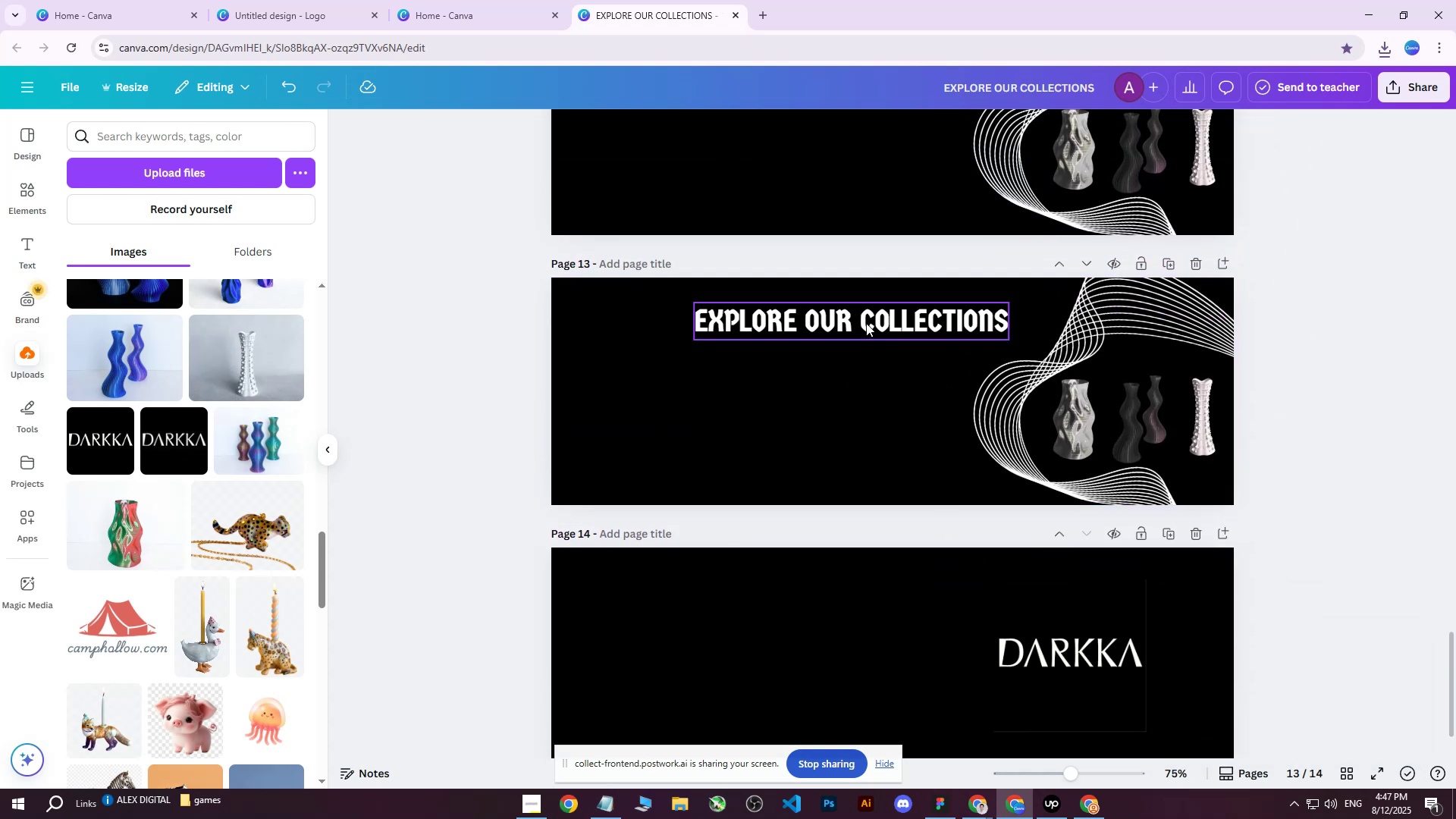 
left_click([865, 322])
 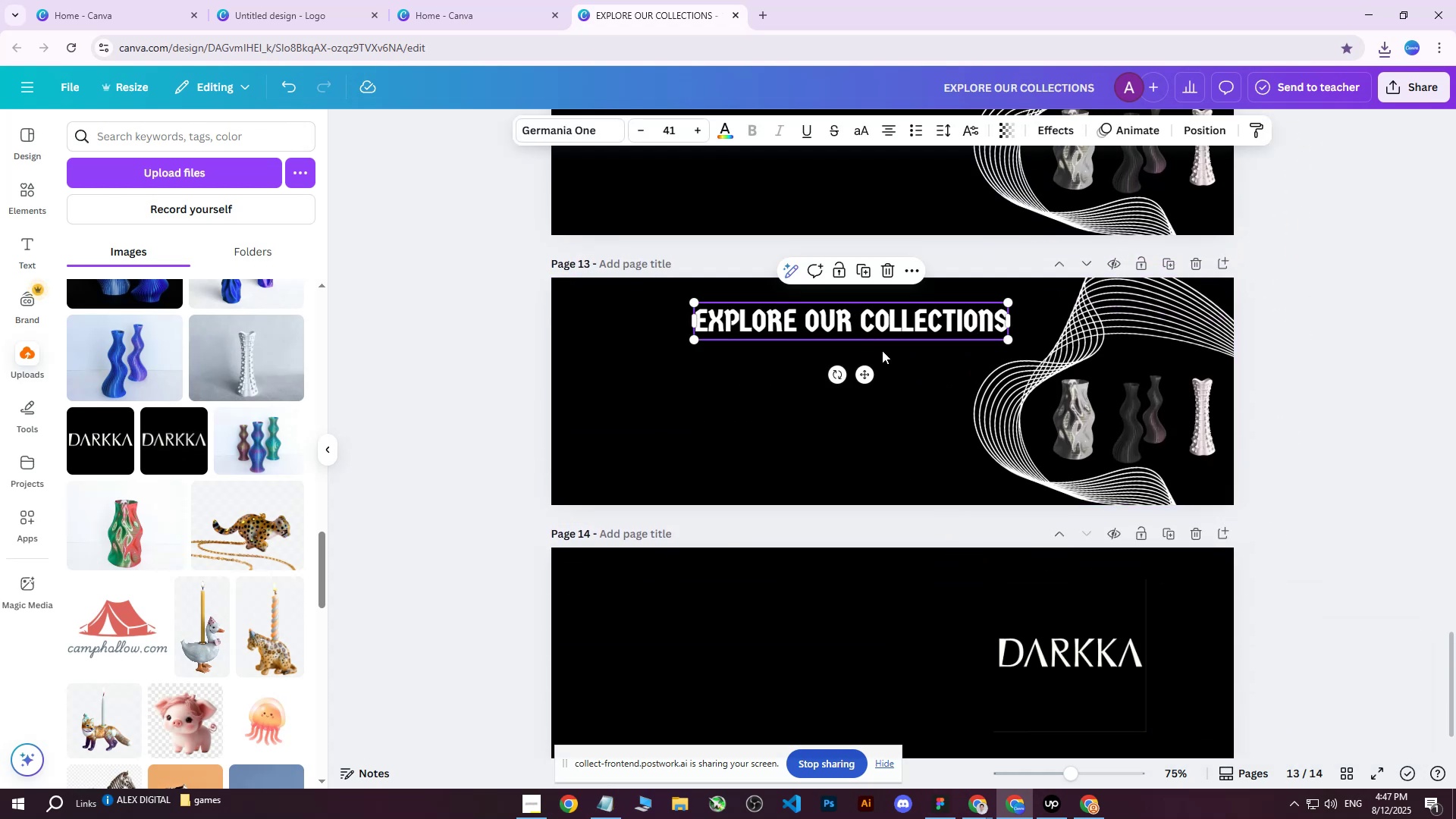 
key(Delete)
 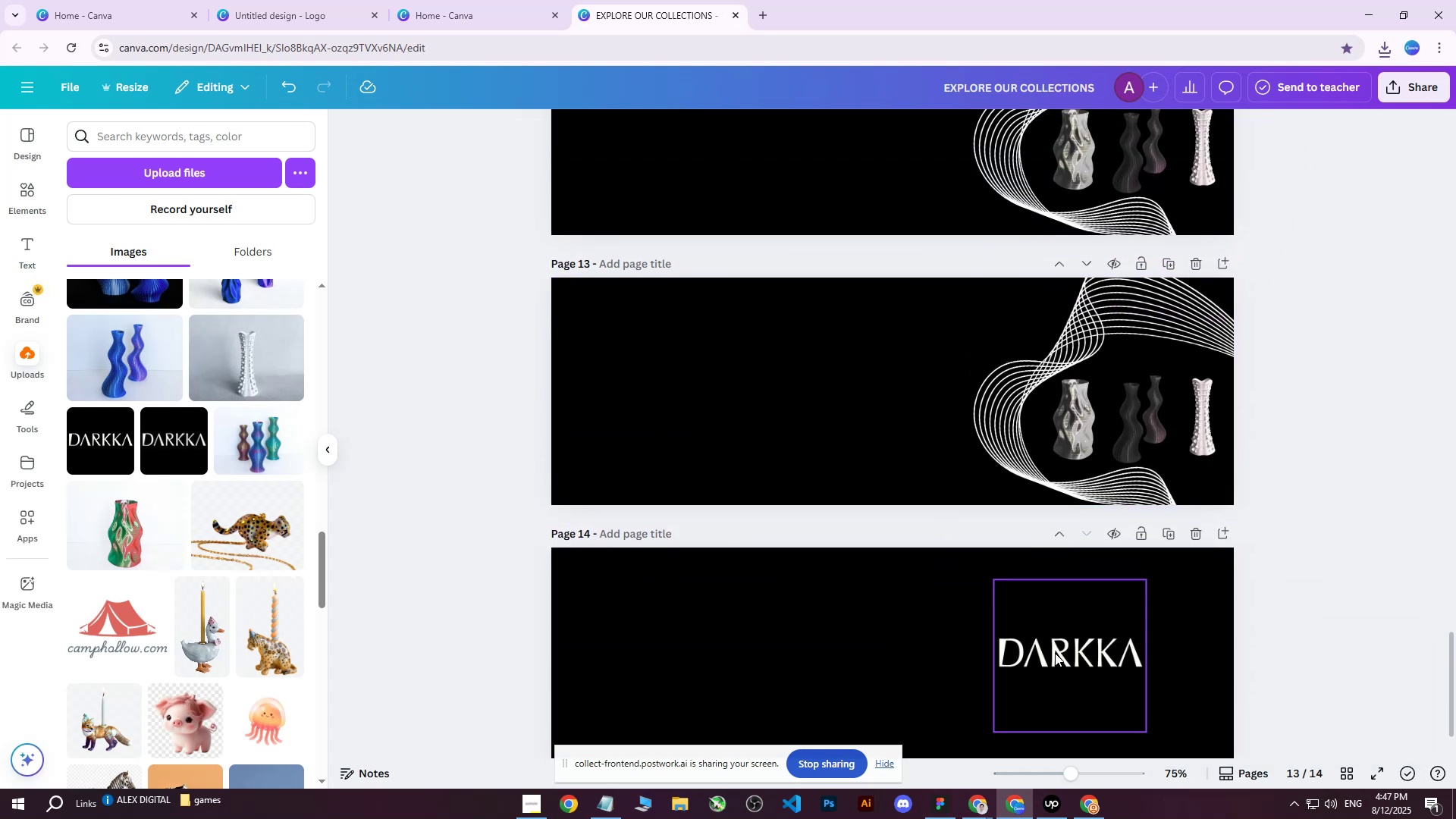 
key(Control+Z)
 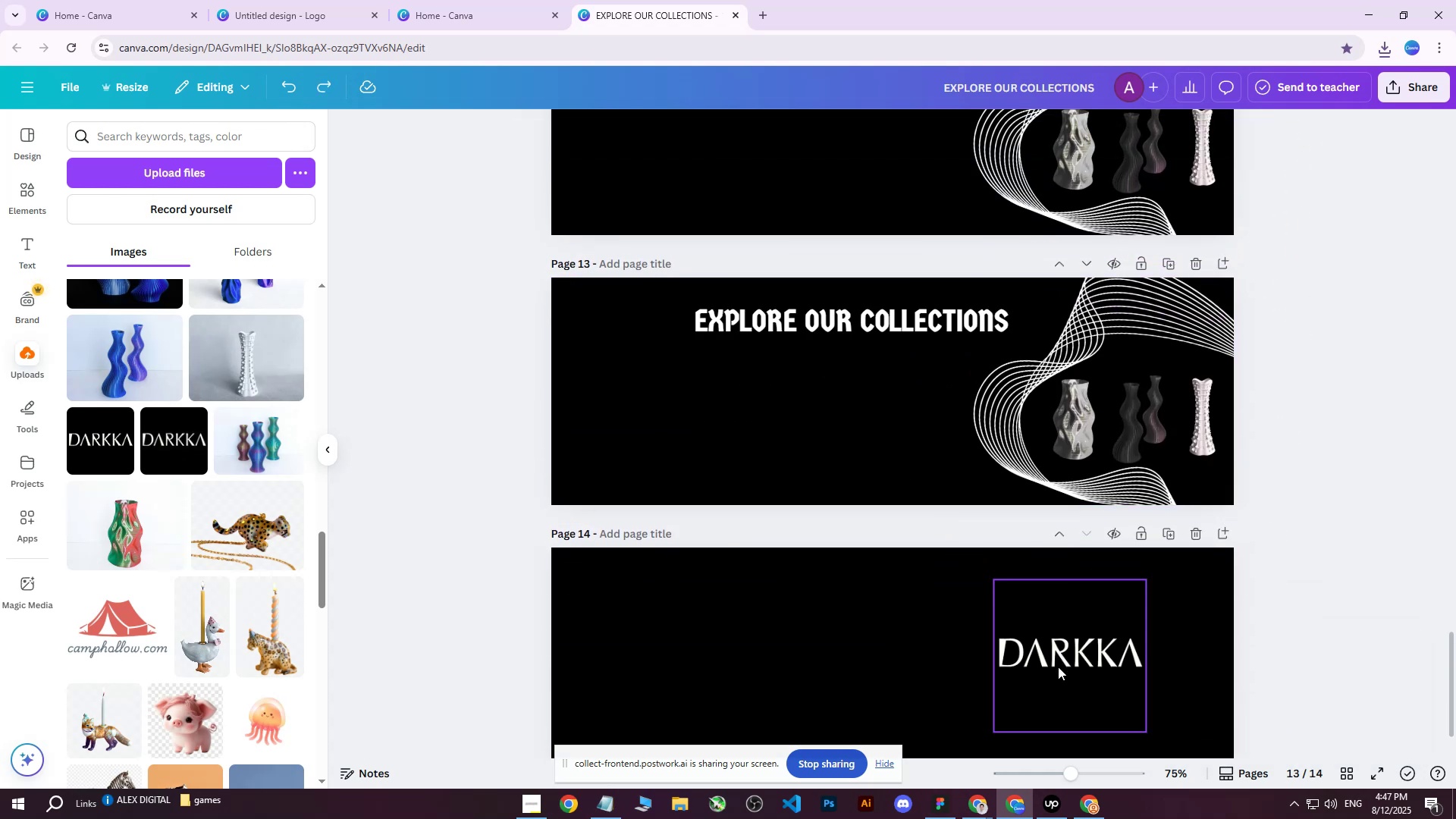 
left_click([1058, 667])
 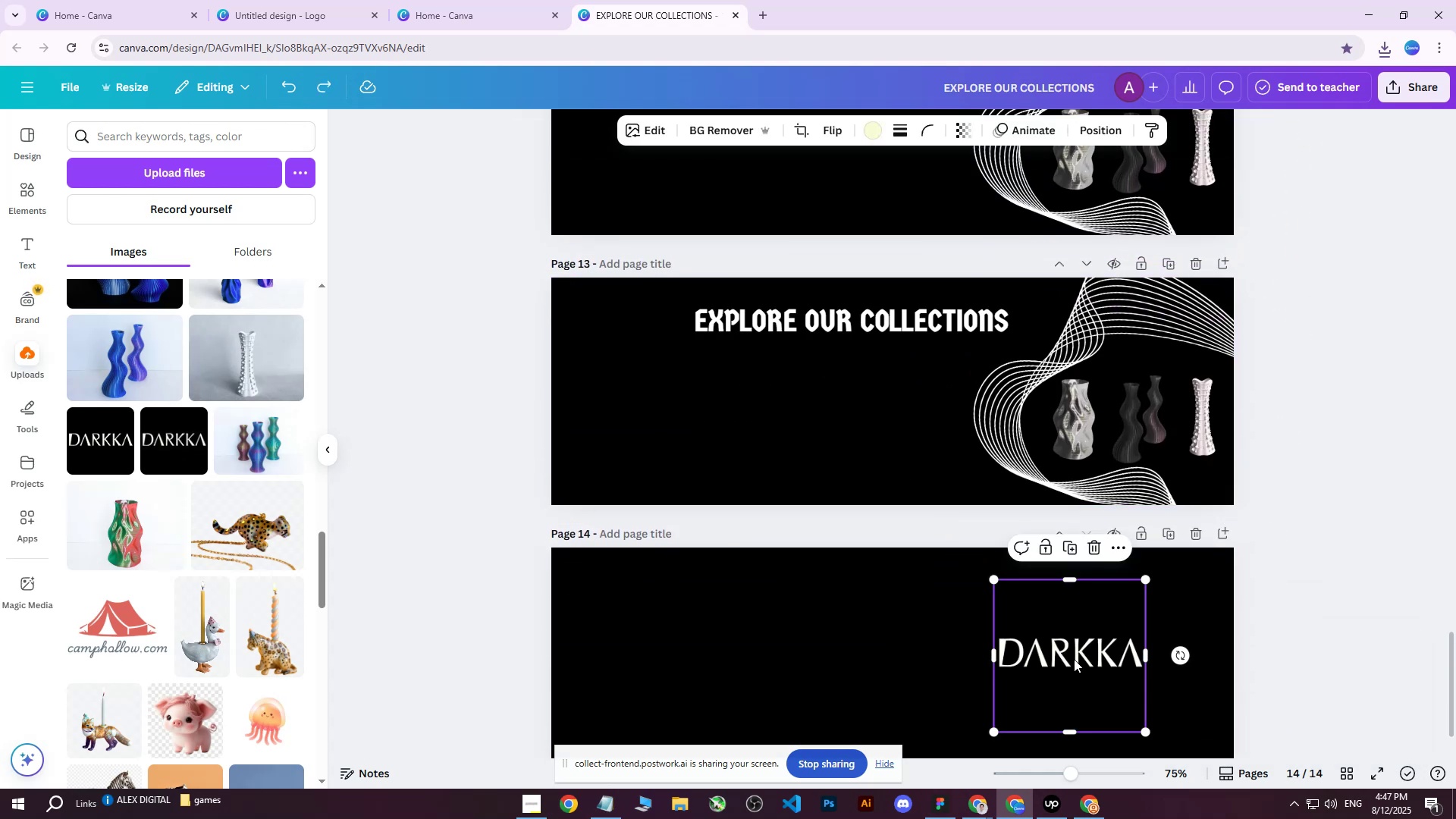 
hold_key(key=ControlLeft, duration=0.43)
 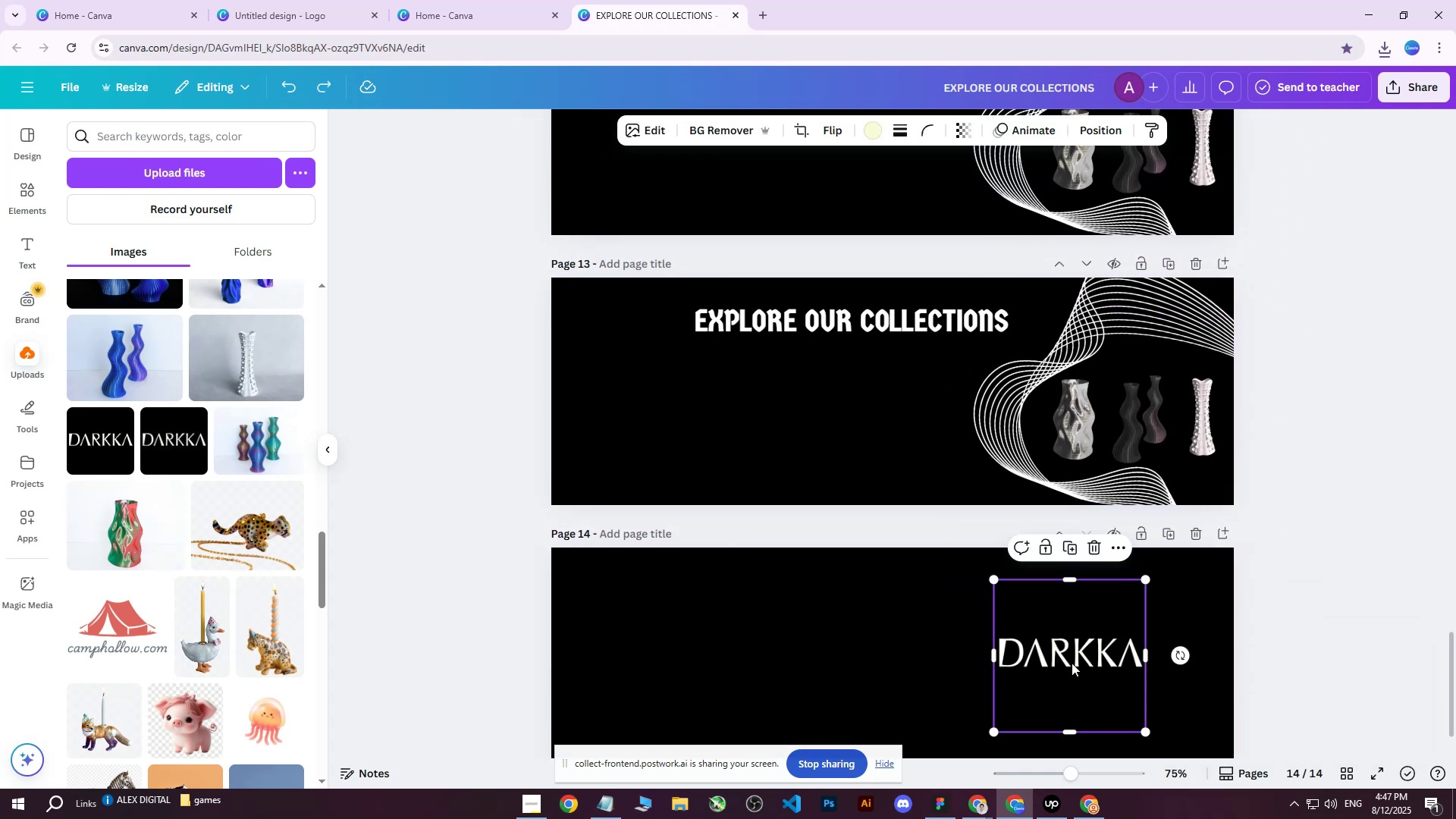 
key(Control+ControlLeft)
 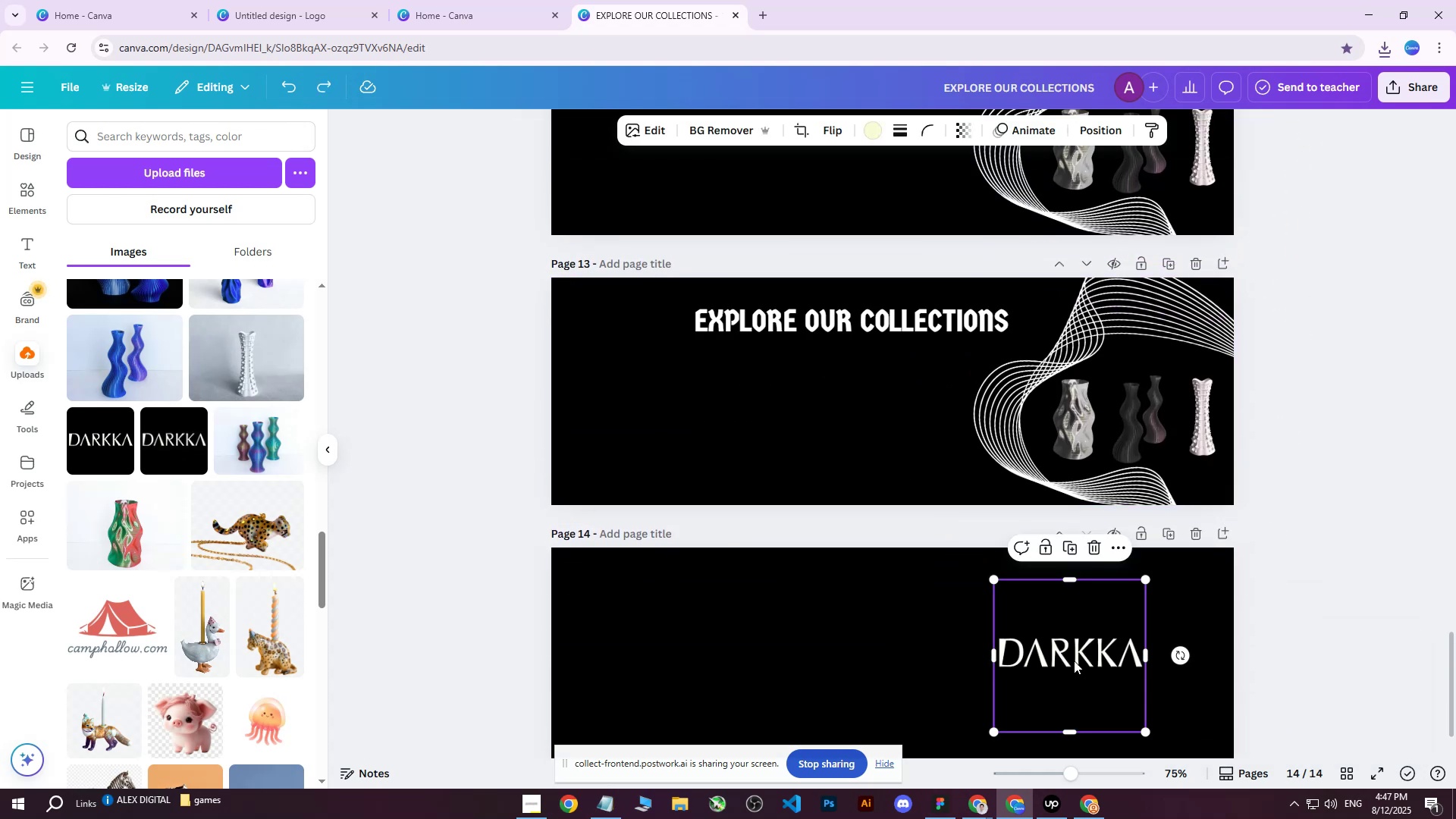 
key(Control+D)
 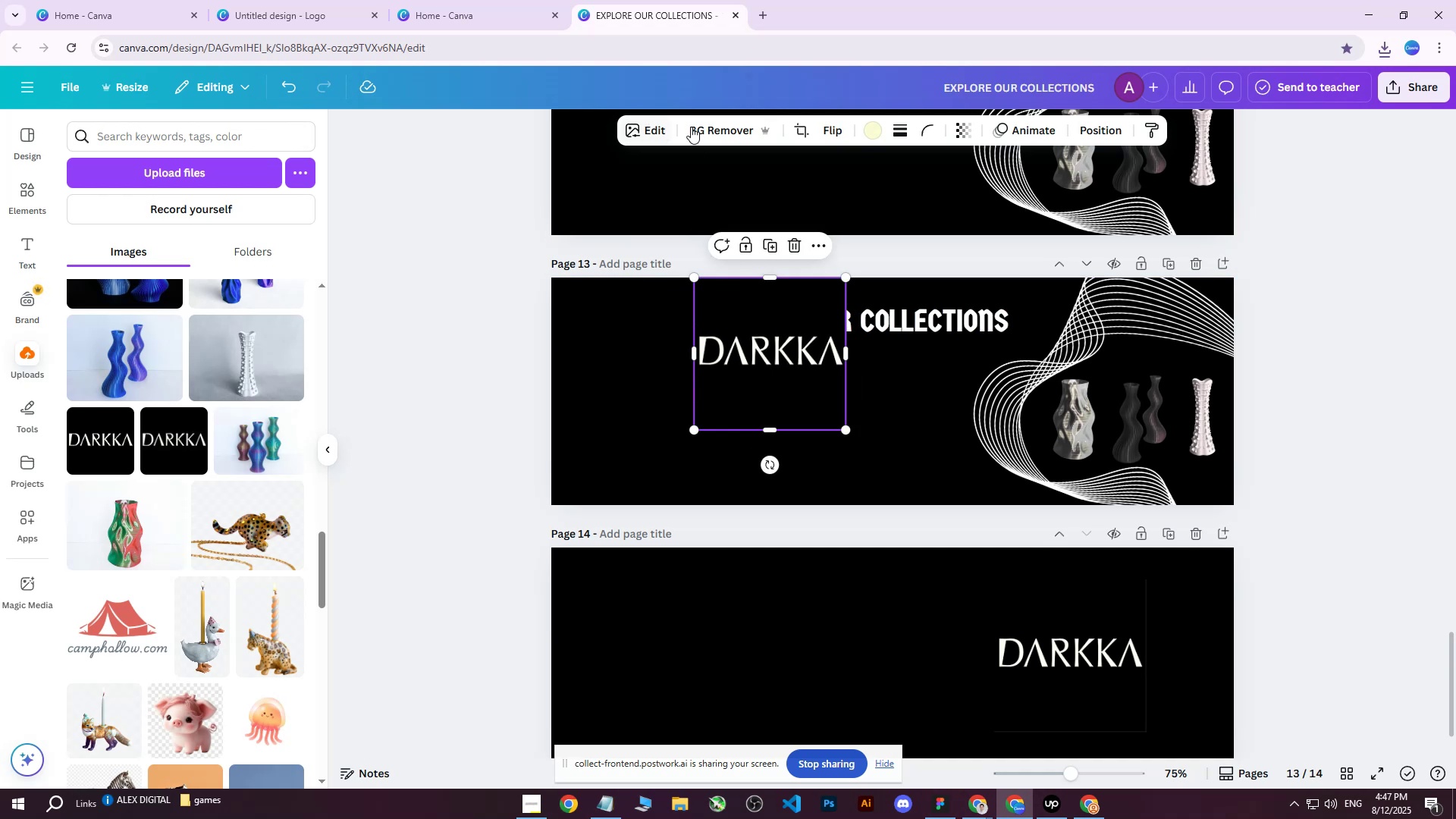 
left_click([702, 127])
 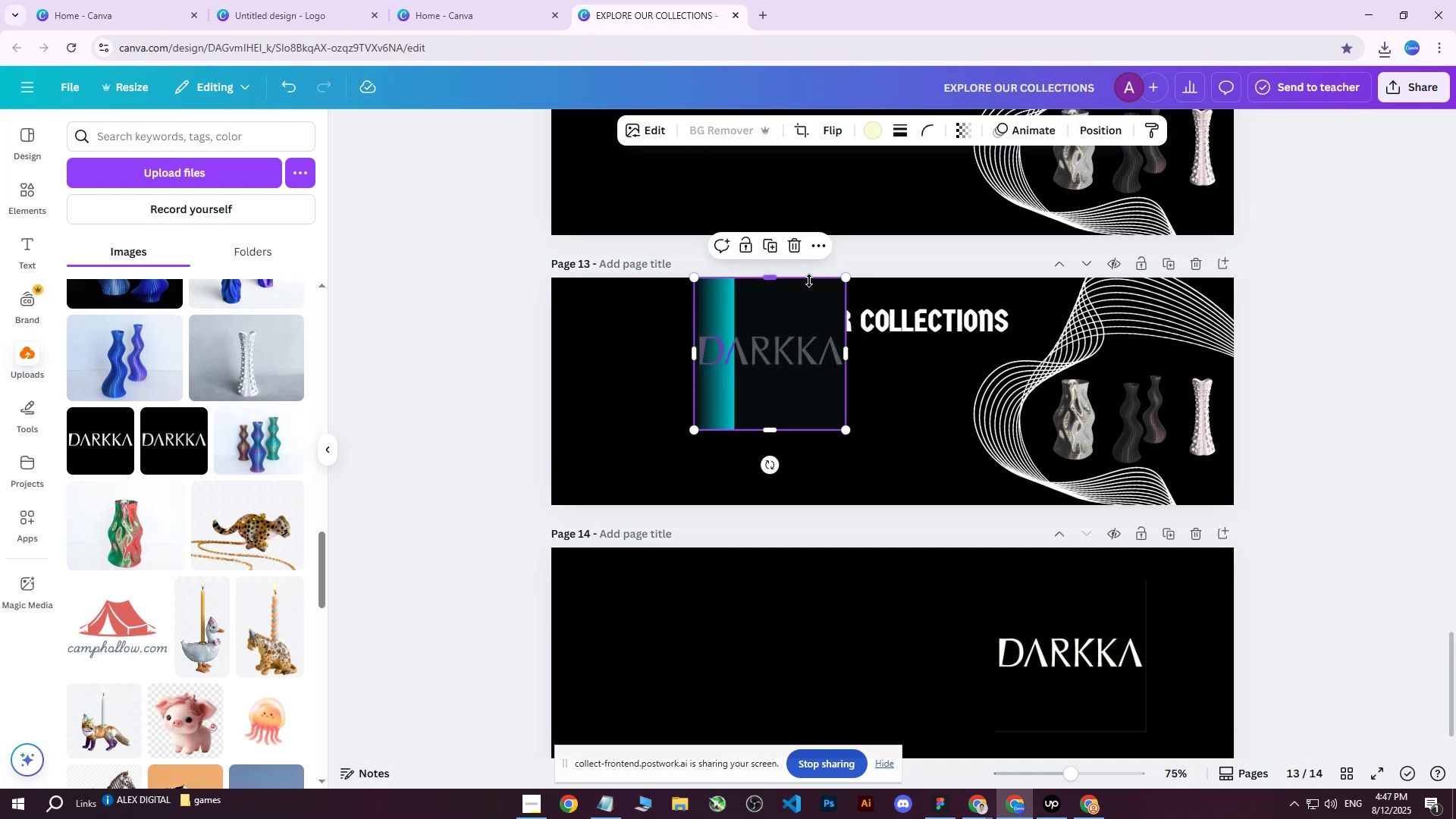 
scroll: coordinate [809, 281], scroll_direction: up, amount: 2.0
 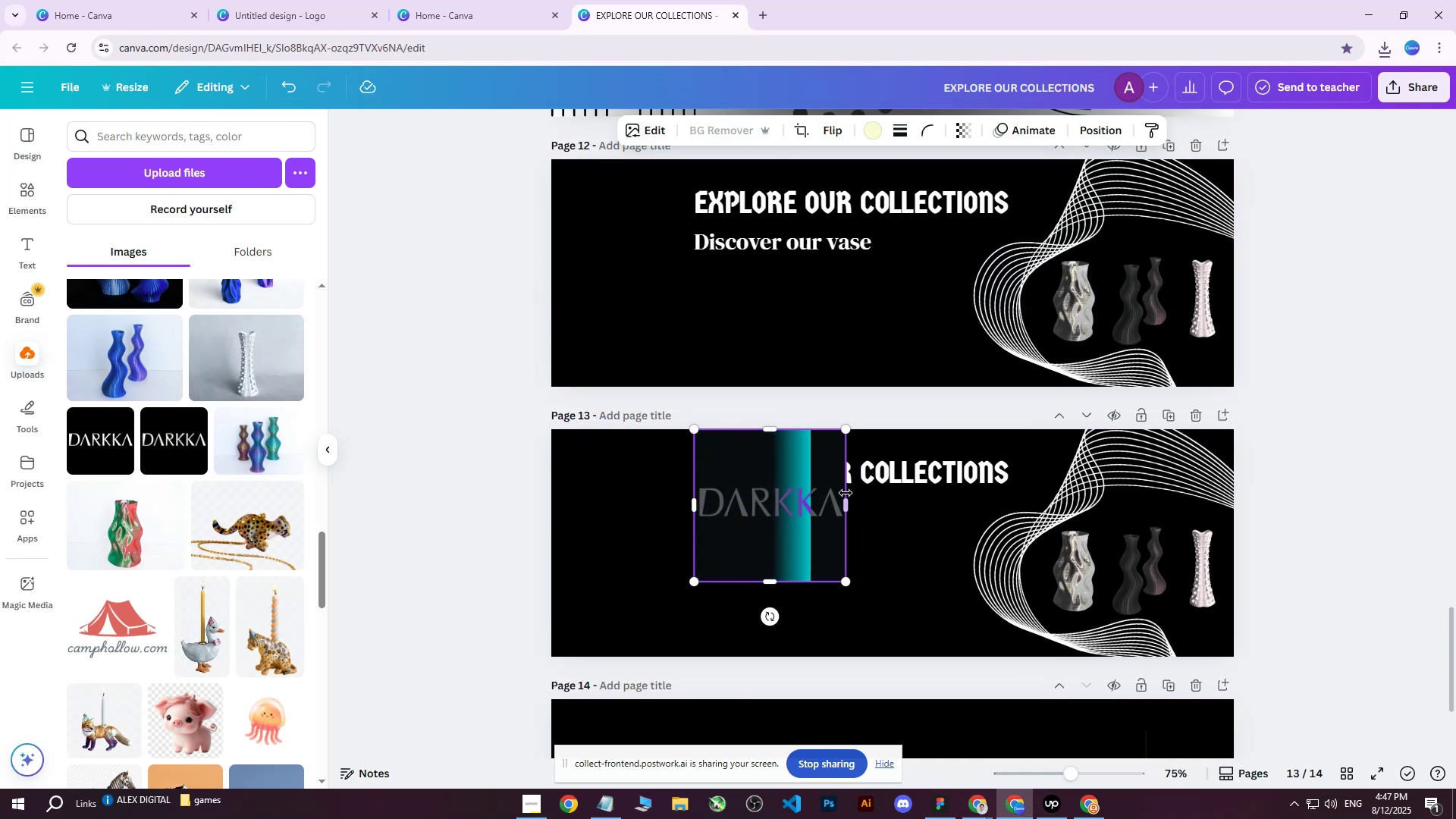 
key(Control+ControlLeft)
 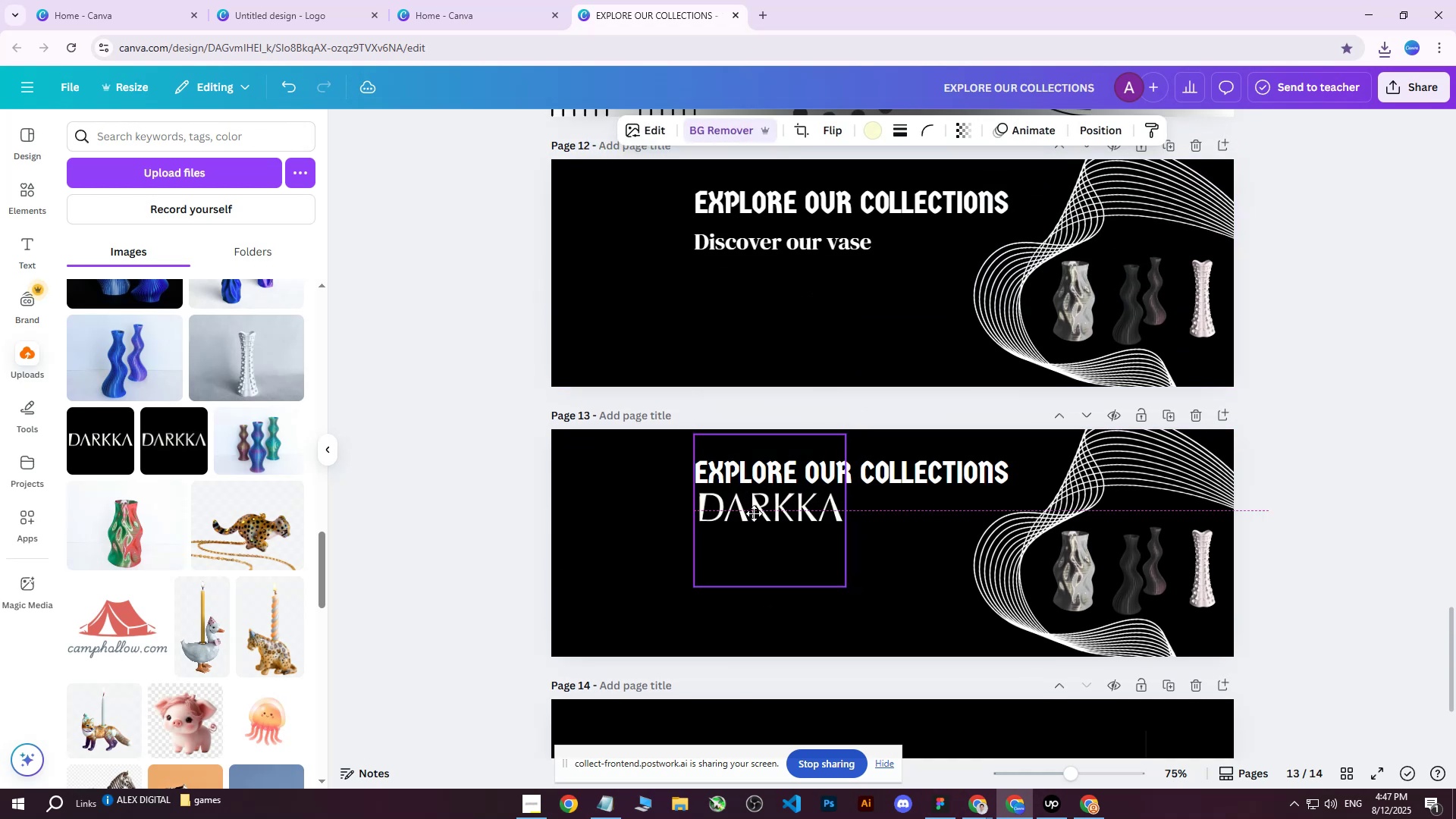 
hold_key(key=ControlLeft, duration=0.38)
scroll: coordinate [774, 526], scroll_direction: up, amount: 6.0
 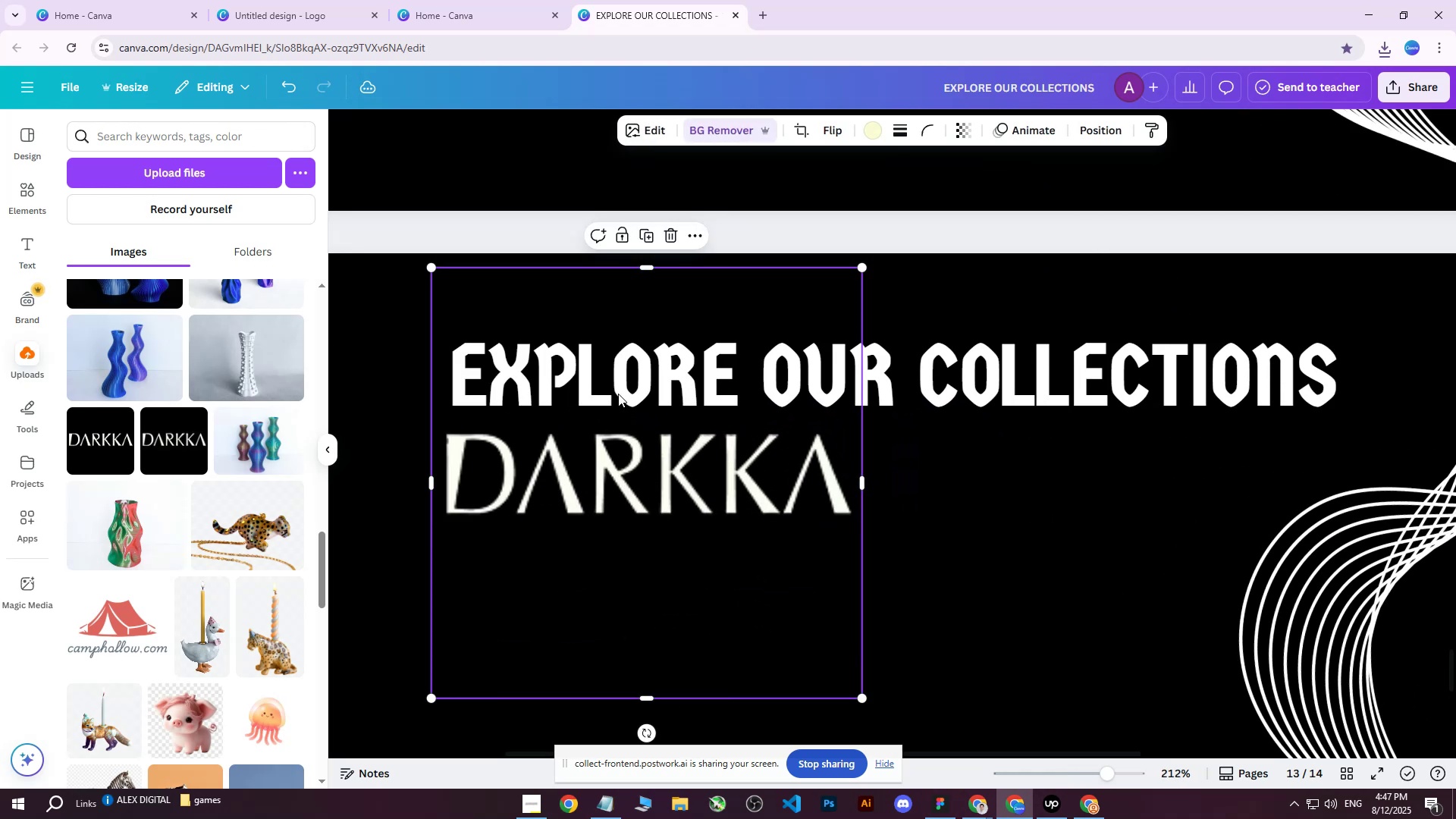 
key(ArrowRight)
 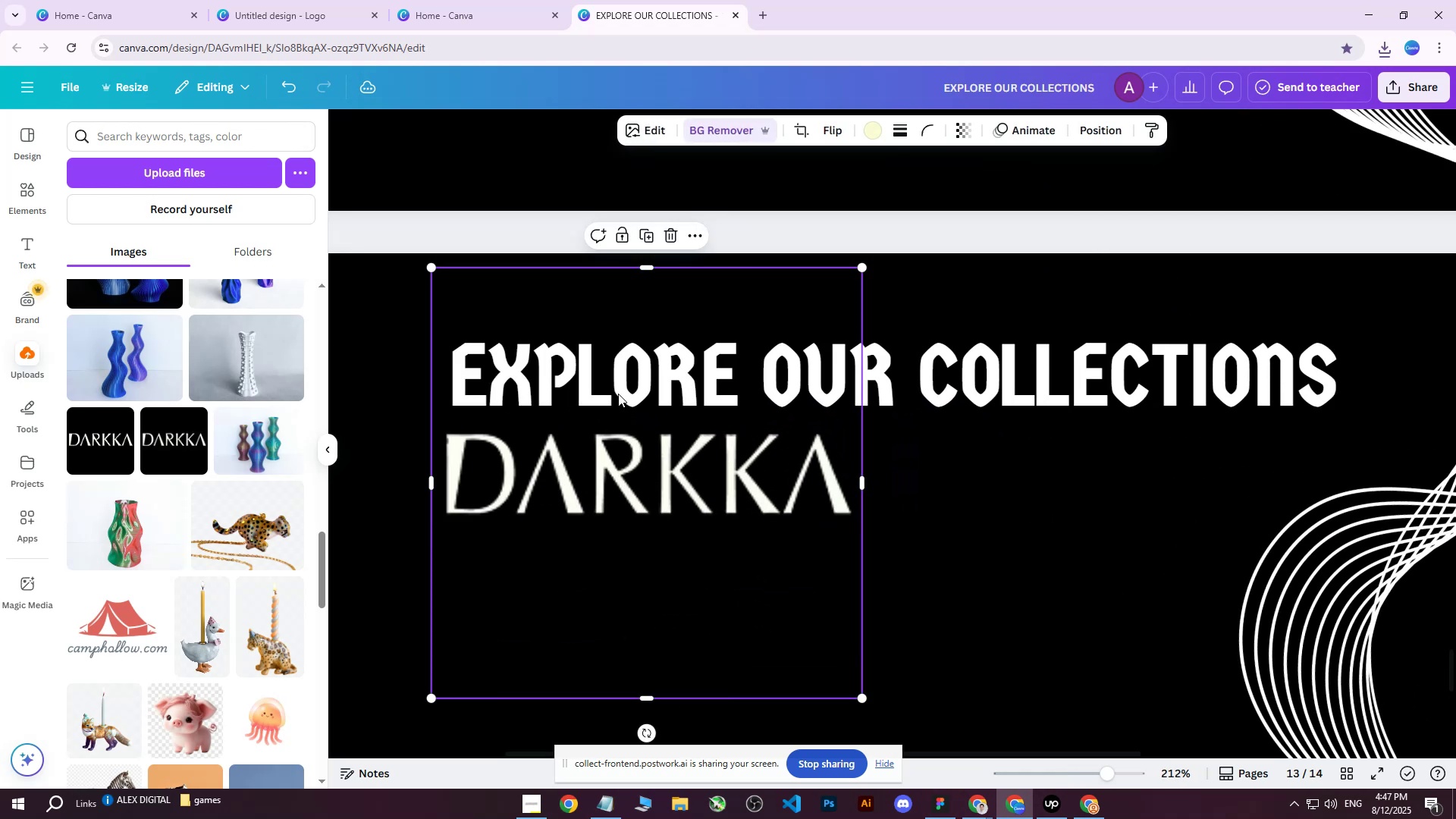 
key(ArrowRight)
 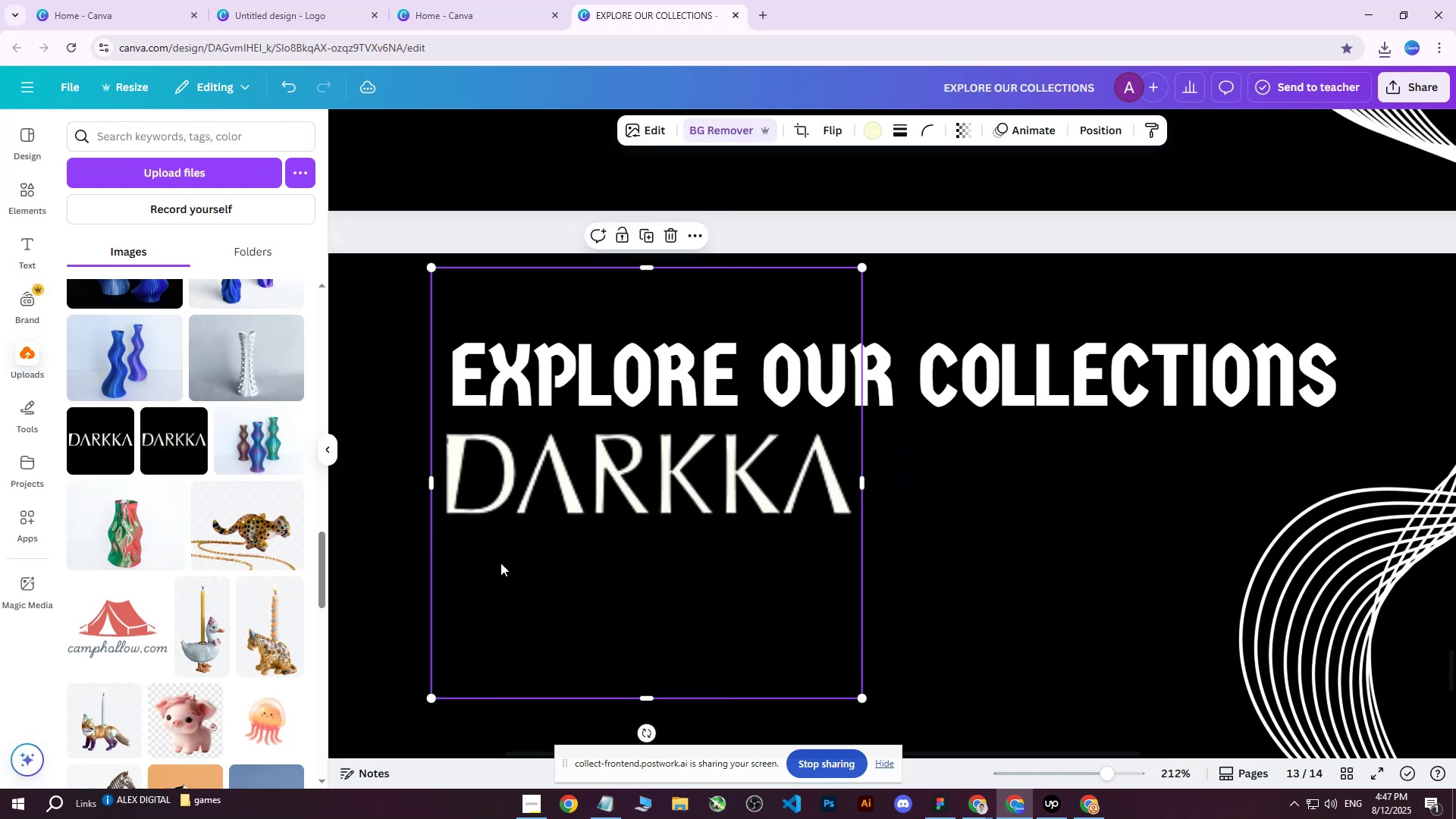 
double_click([389, 582])
 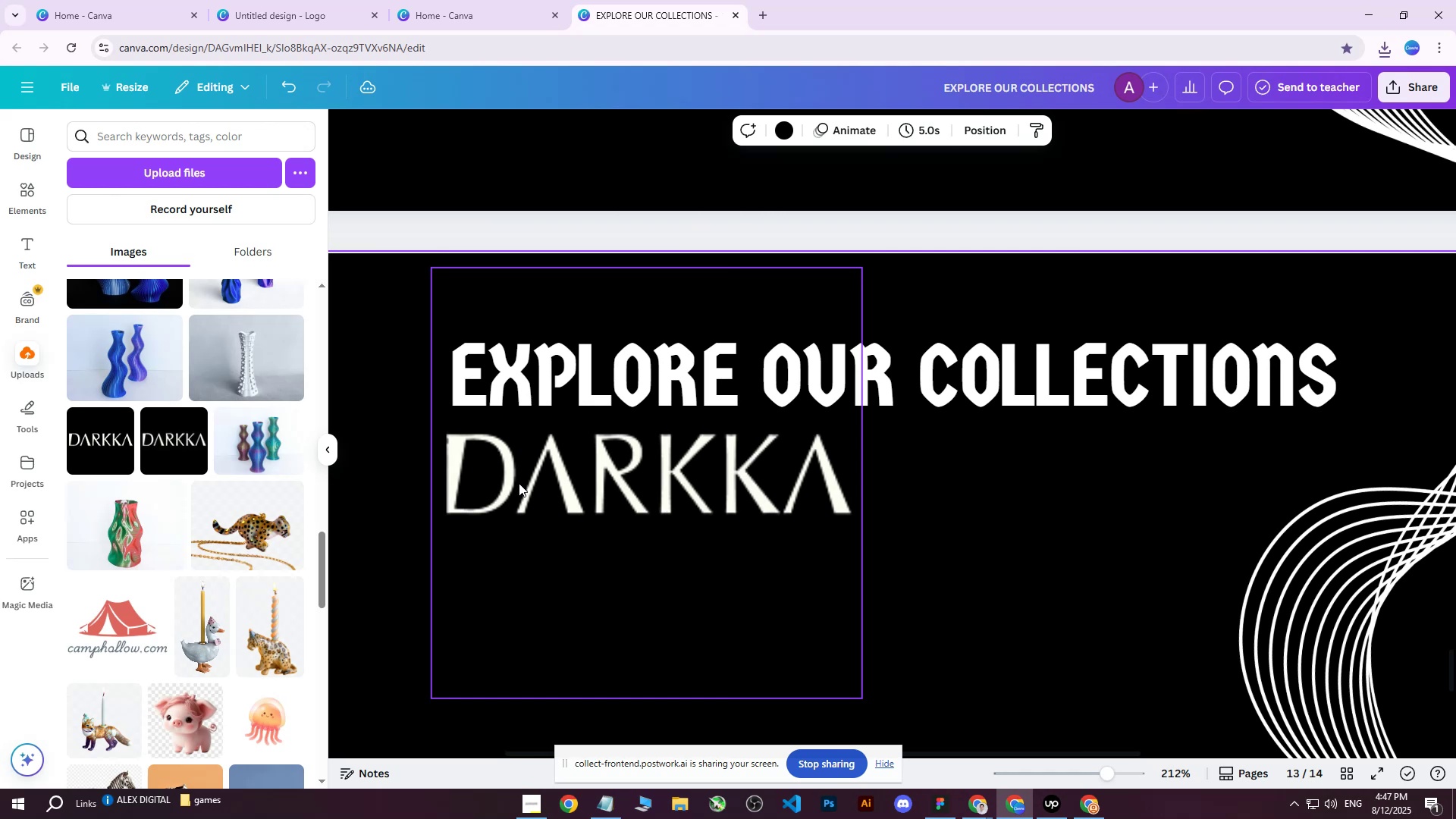 
triple_click([519, 483])
 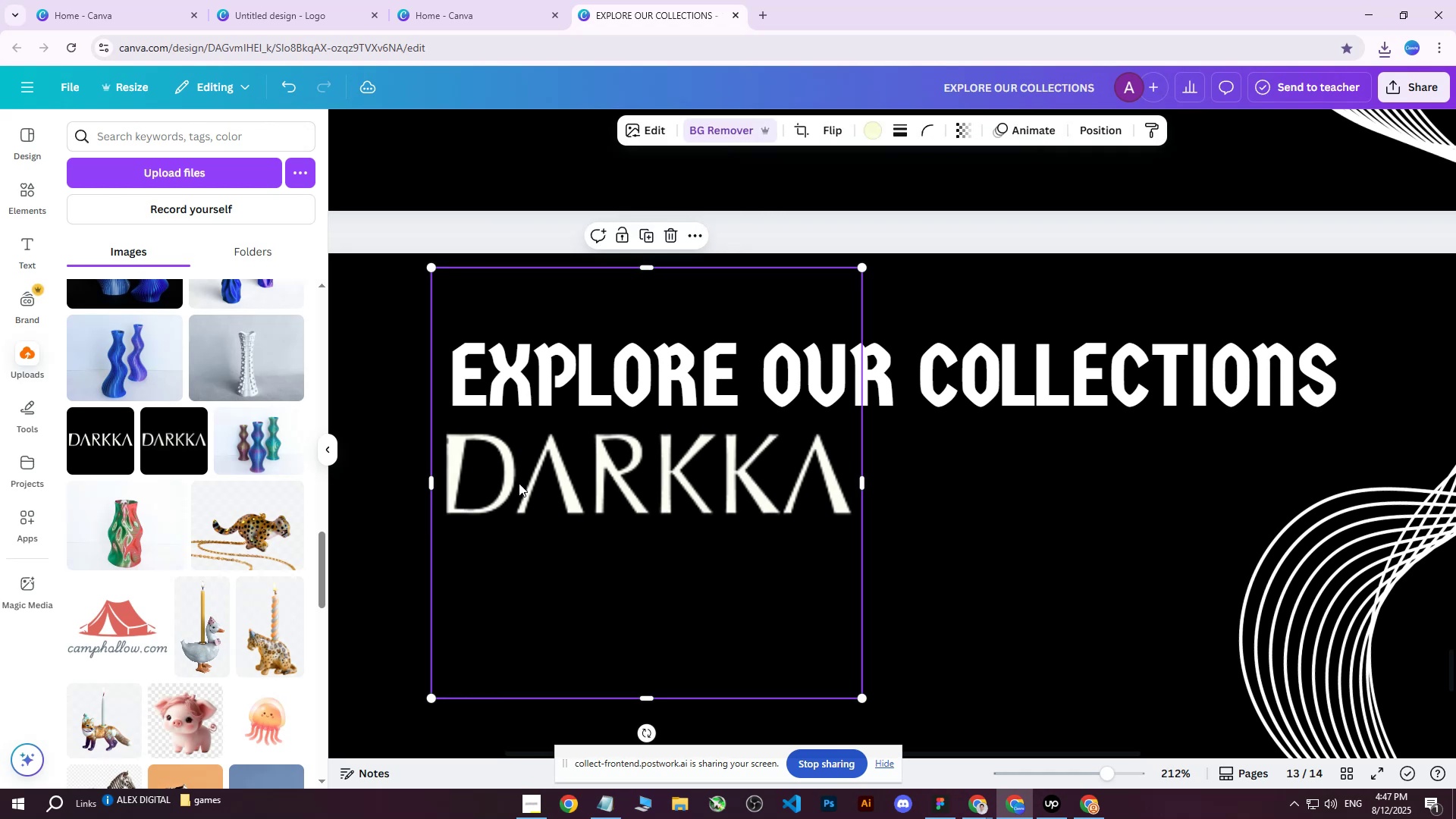 
key(ArrowRight)
 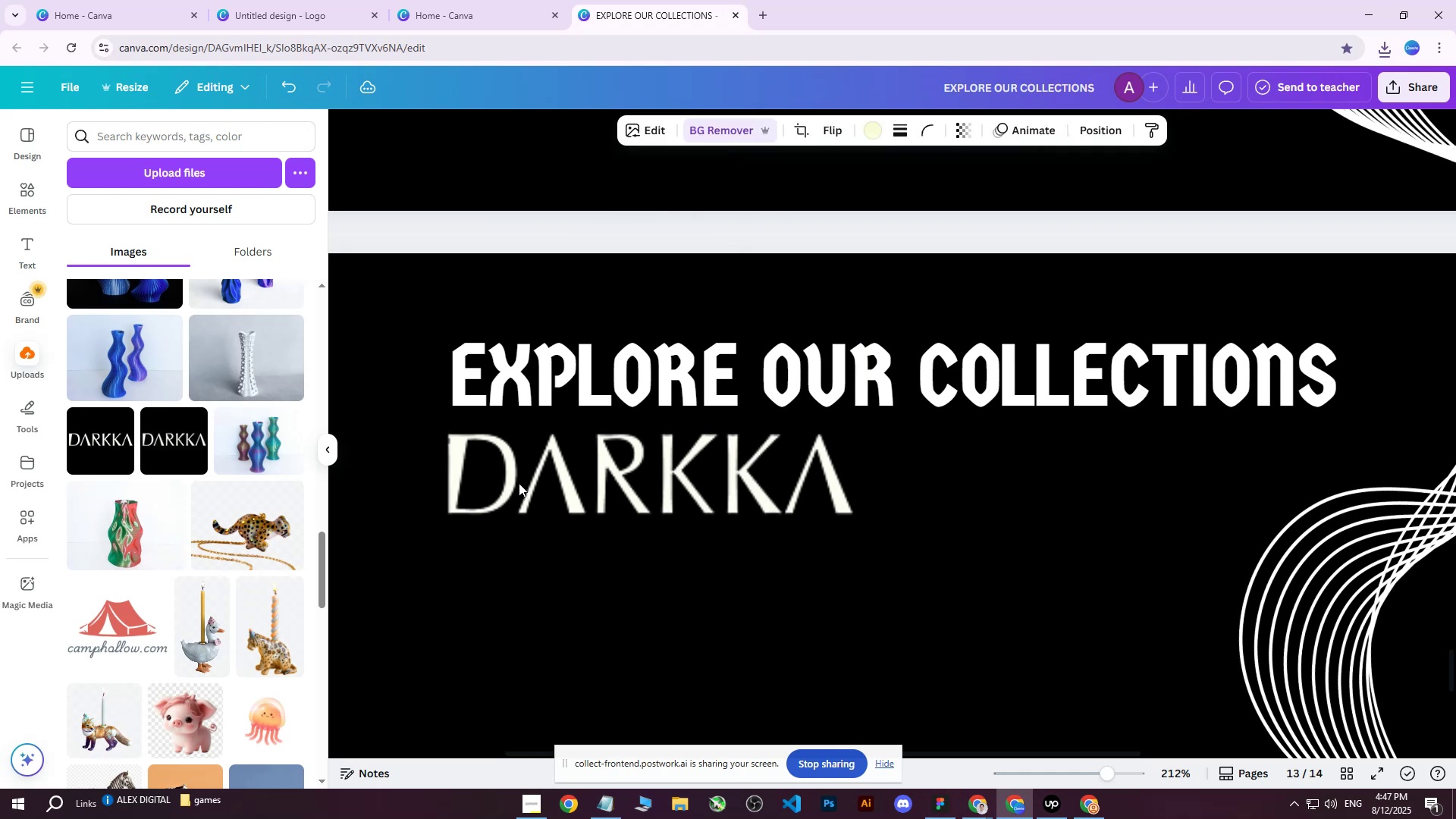 
key(ArrowRight)
 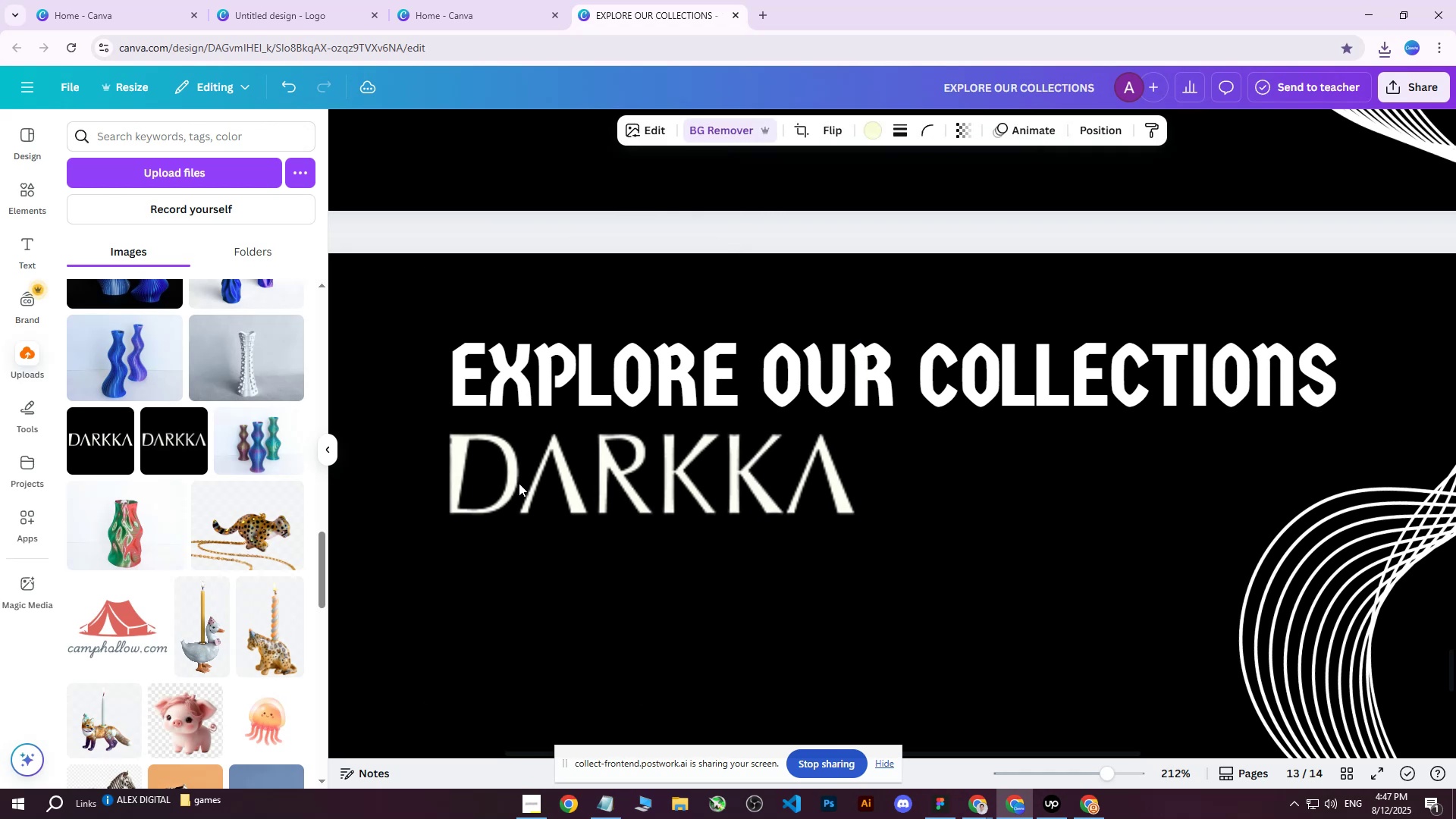 
key(ArrowRight)
 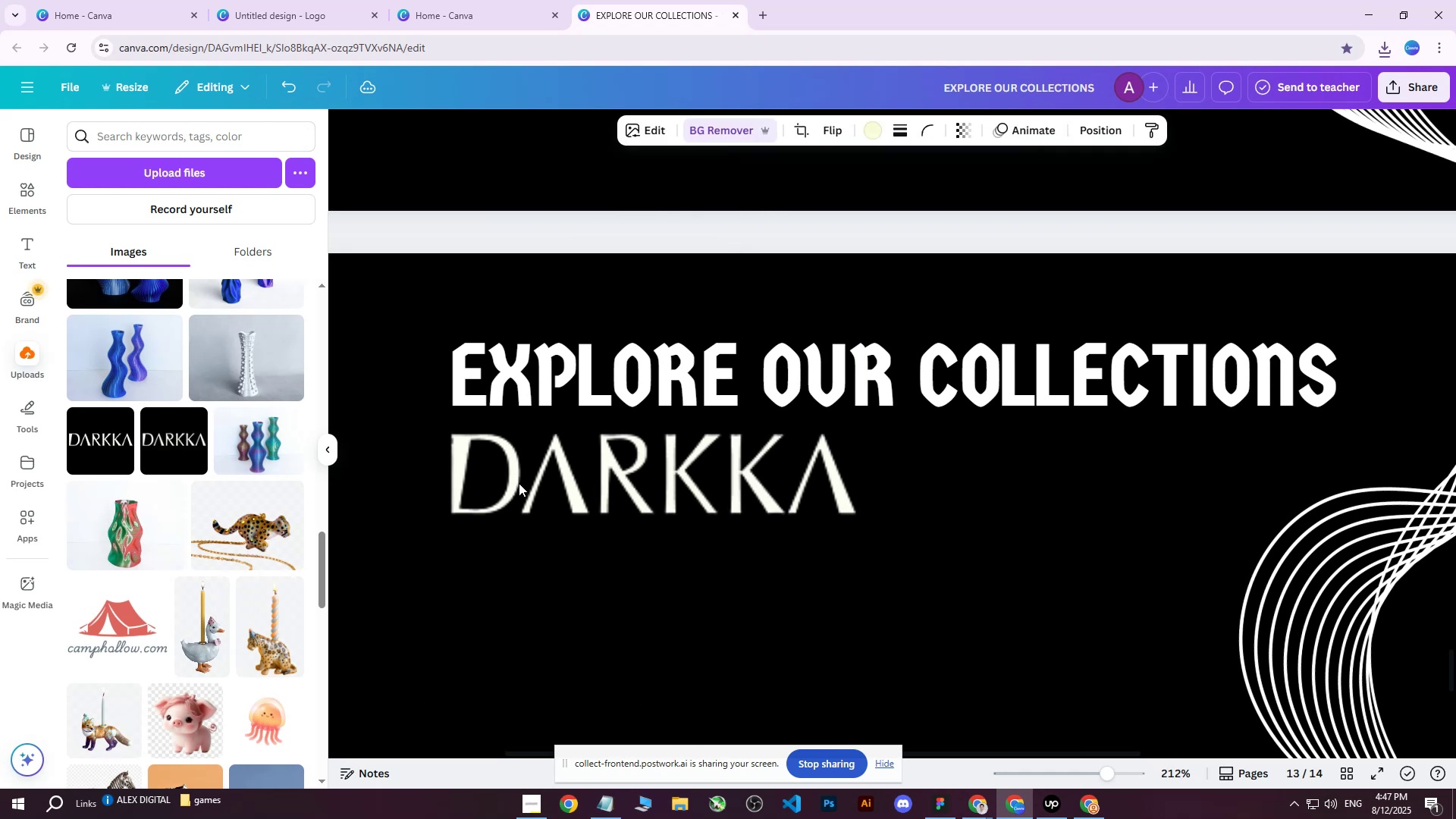 
key(ArrowRight)
 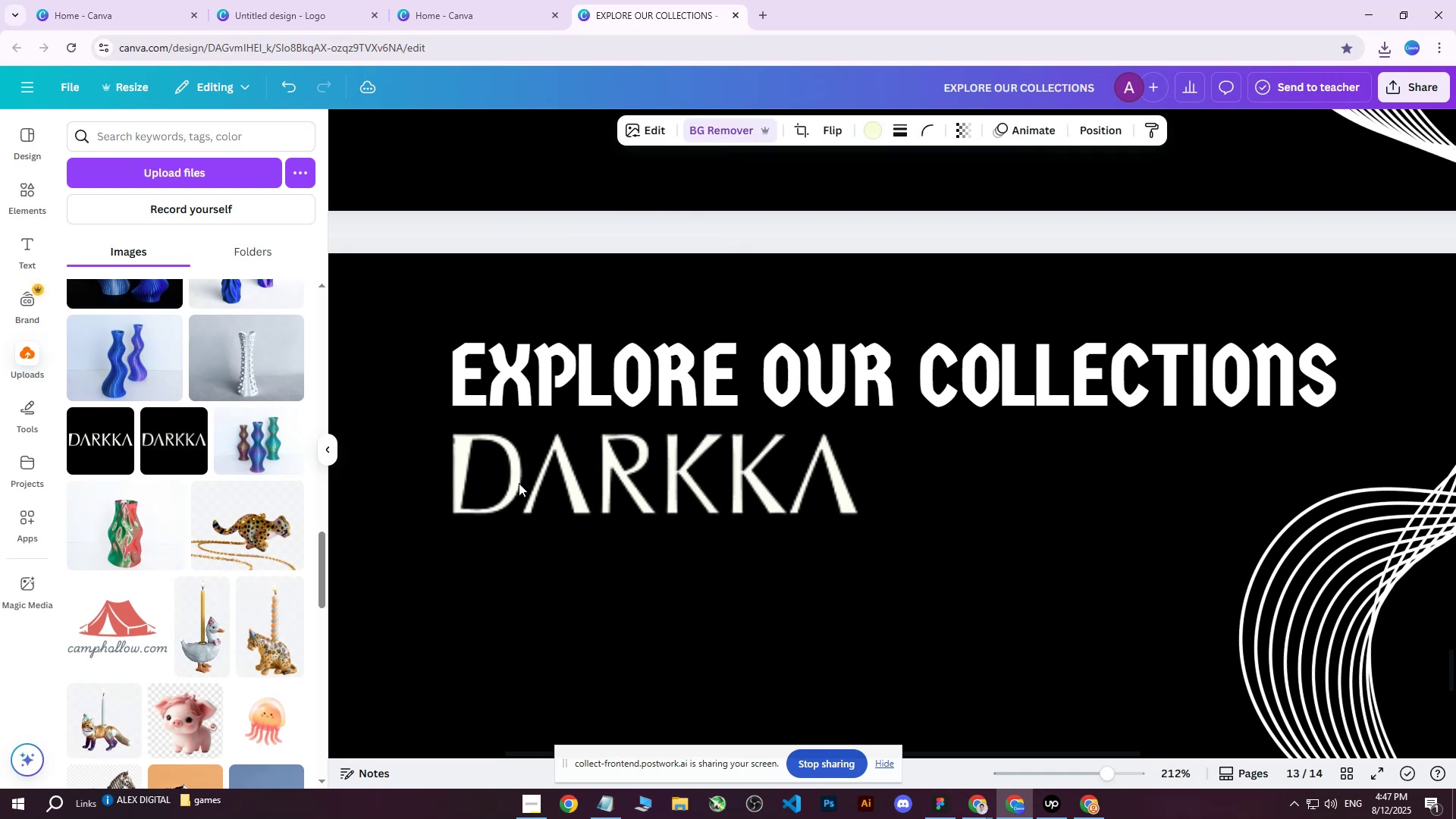 
key(ArrowUp)
 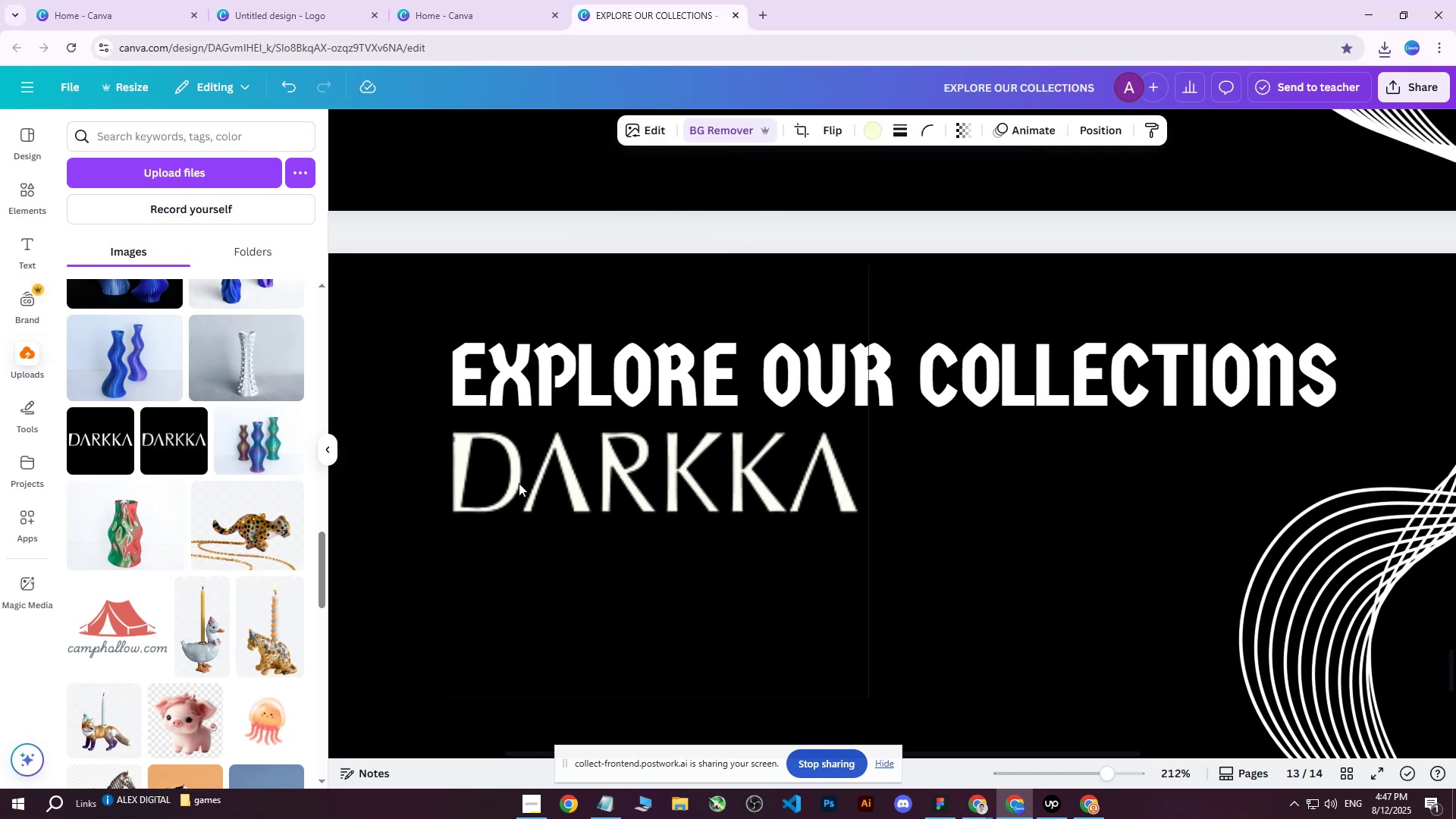 
key(ArrowUp)
 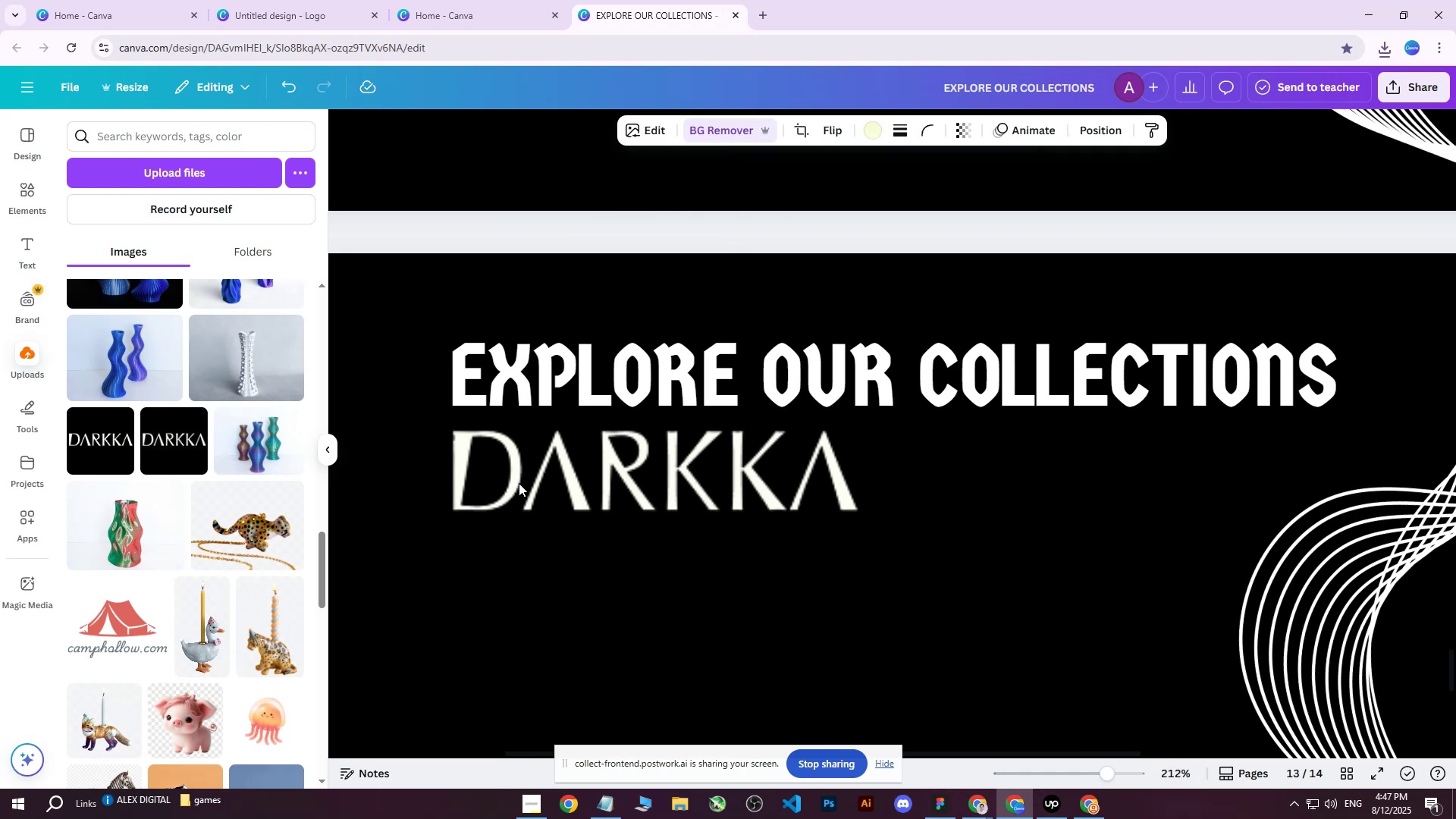 
key(ArrowUp)
 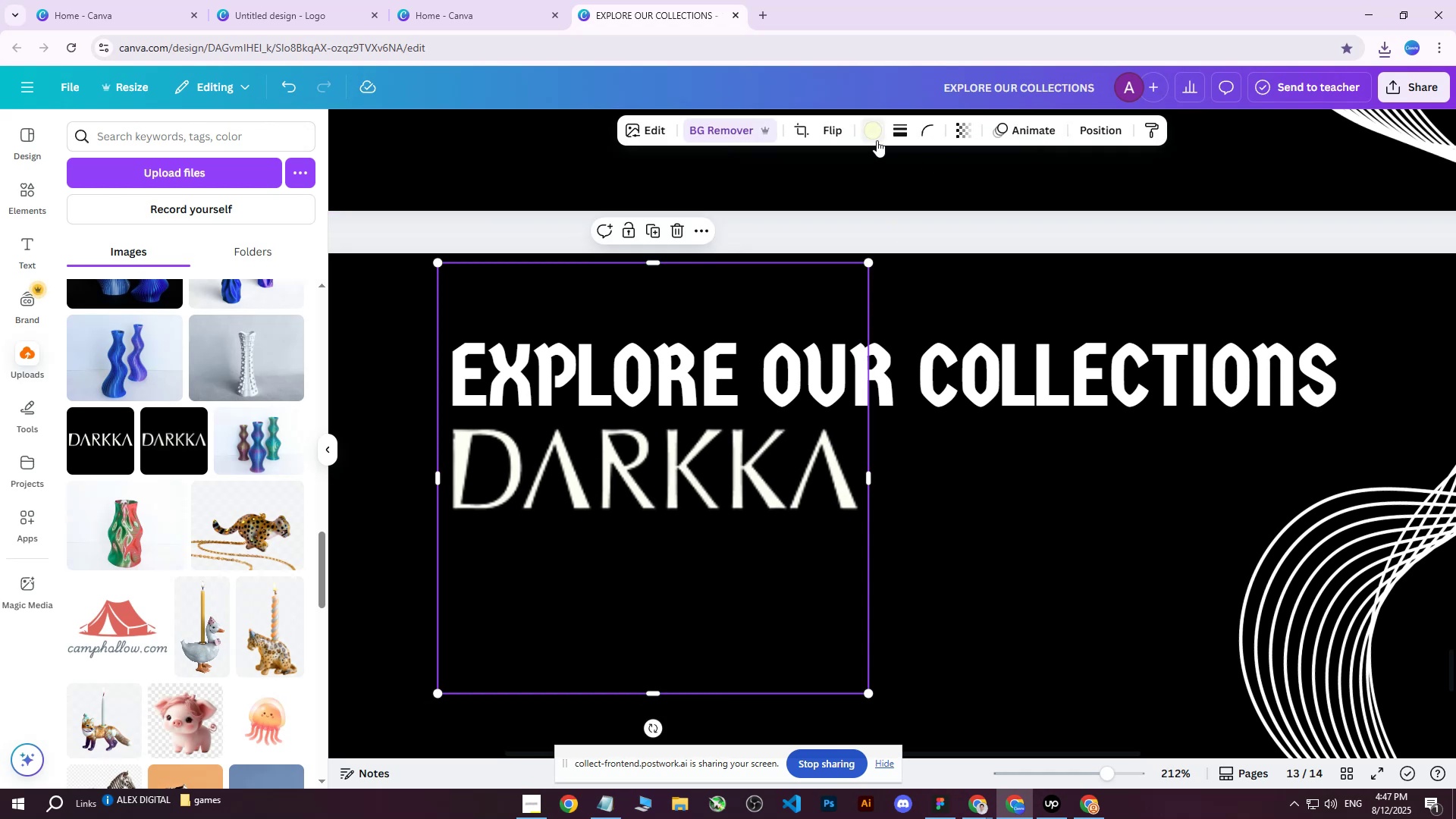 
left_click([868, 133])
 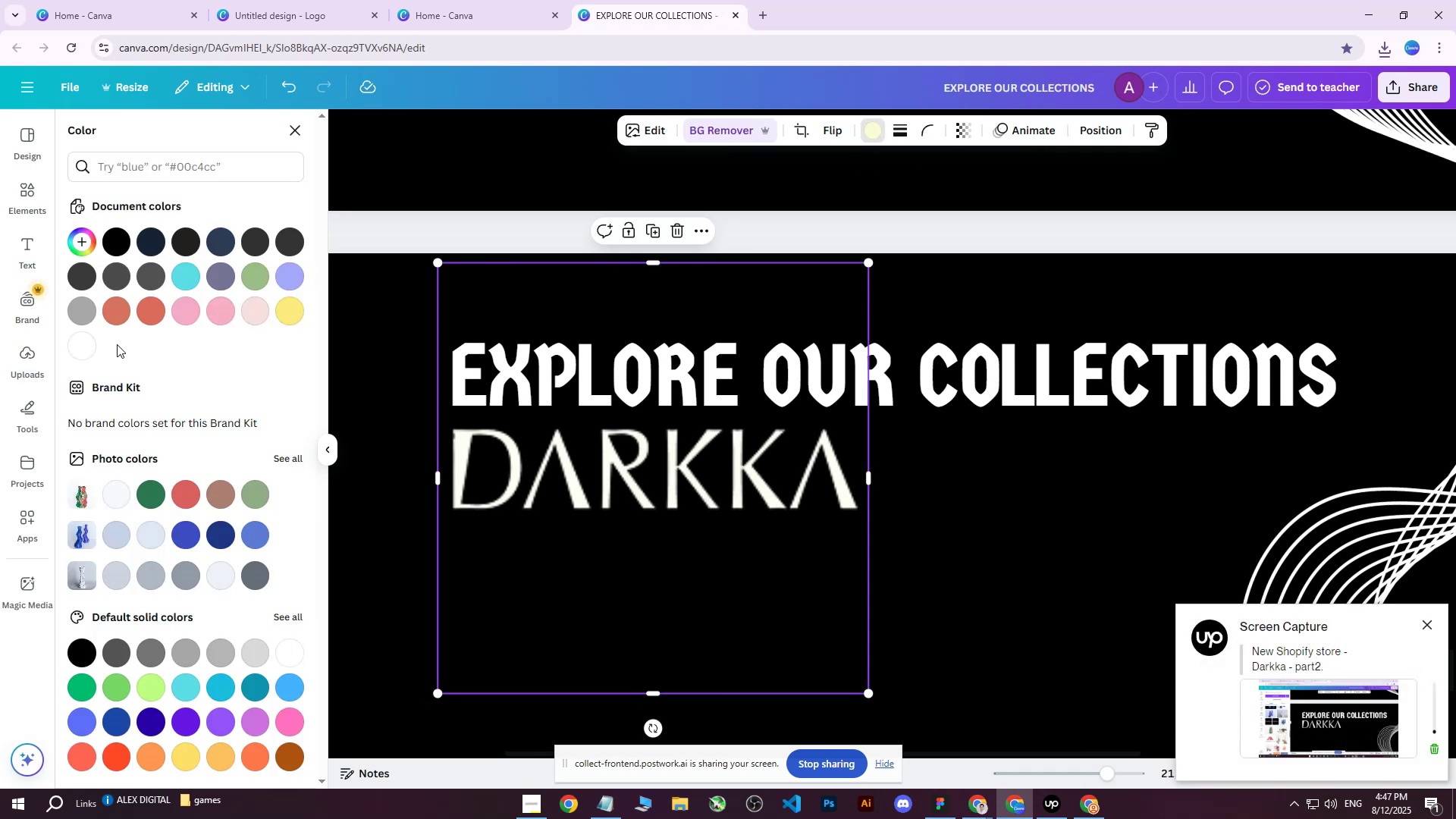 
left_click([89, 347])
 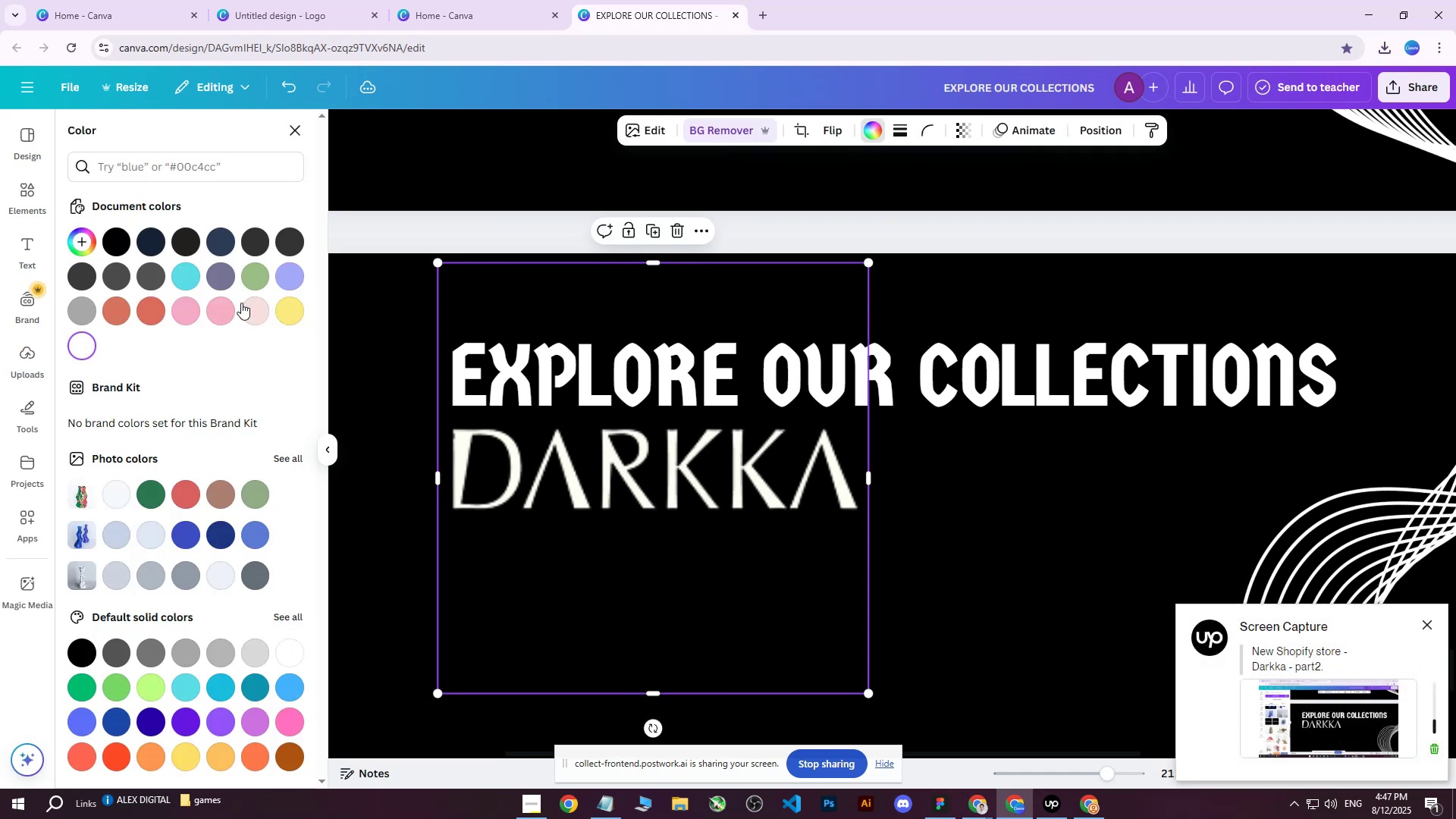 
left_click([278, 311])
 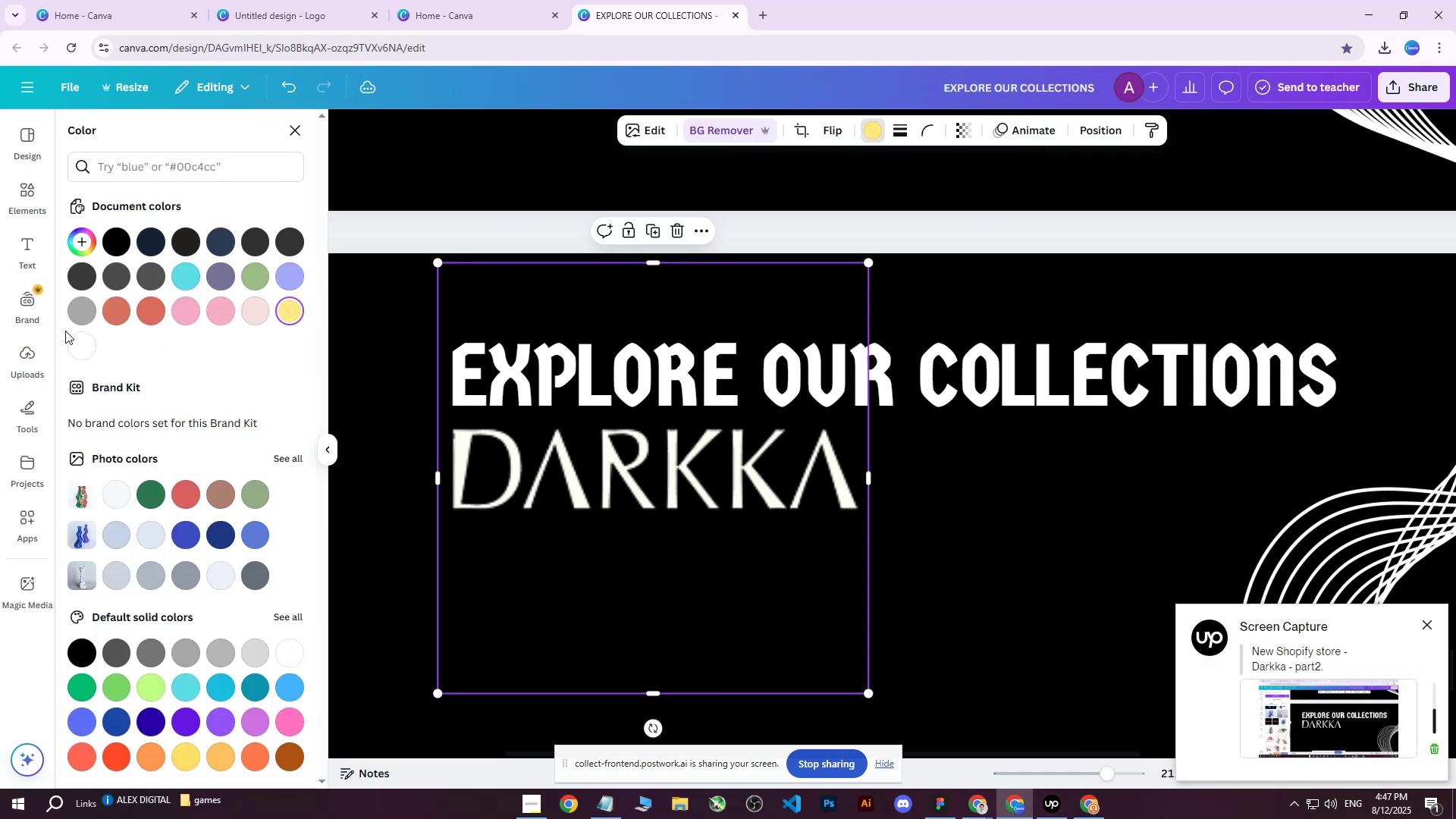 
left_click([82, 347])
 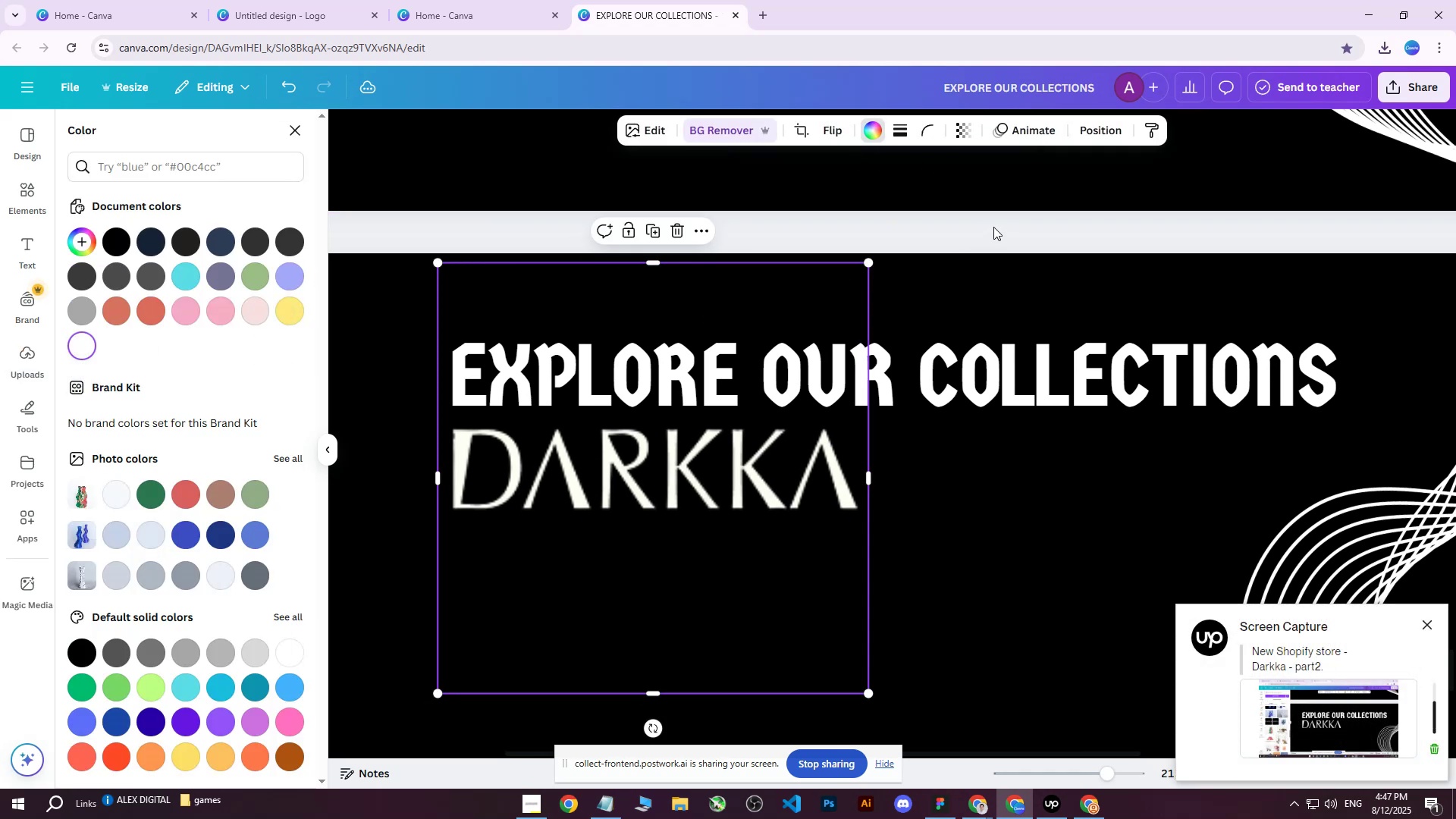 
left_click([993, 227])
 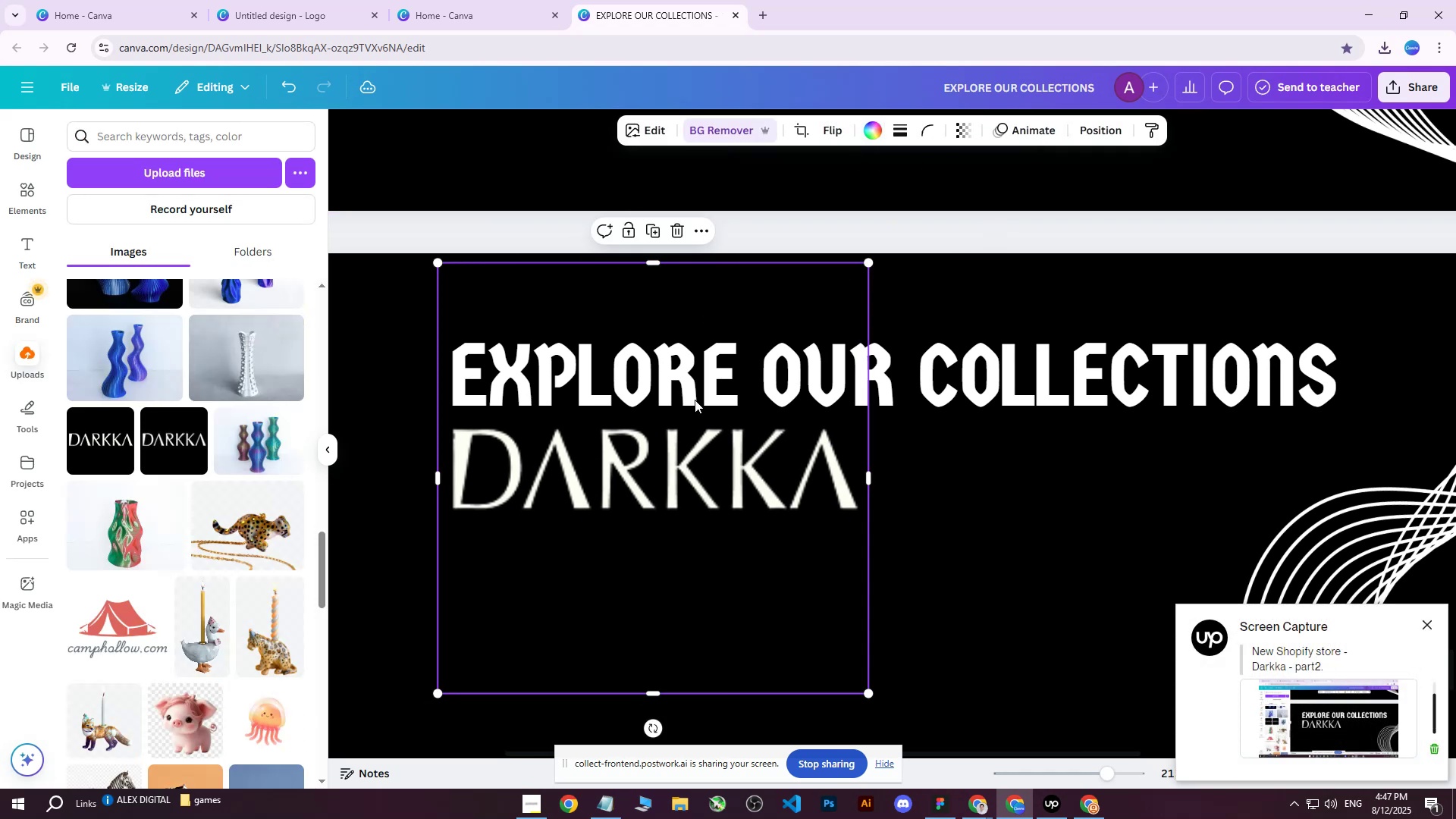 
hold_key(key=ControlLeft, duration=0.45)
scroll: coordinate [732, 416], scroll_direction: down, amount: 4.0
 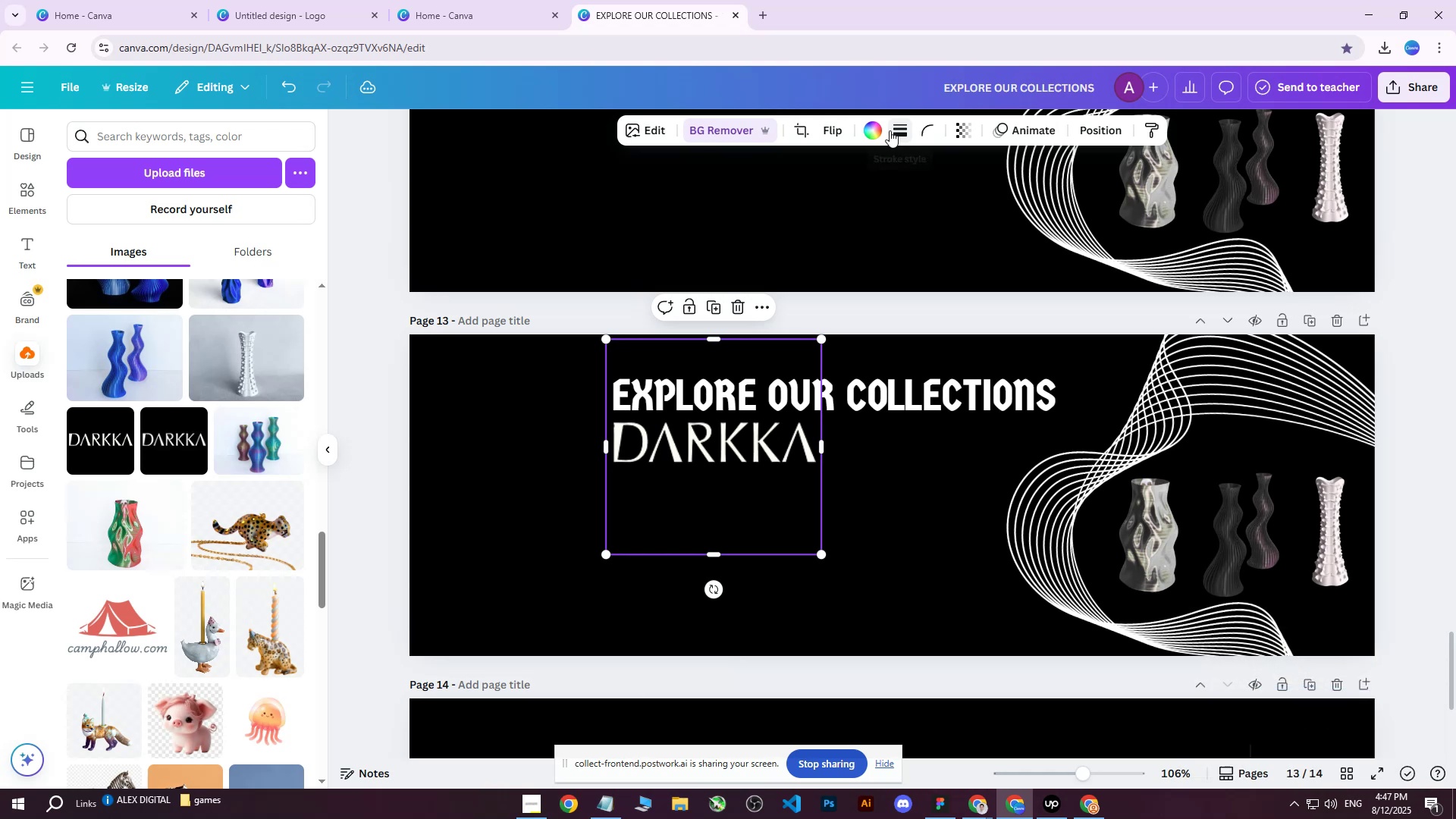 
left_click([882, 126])
 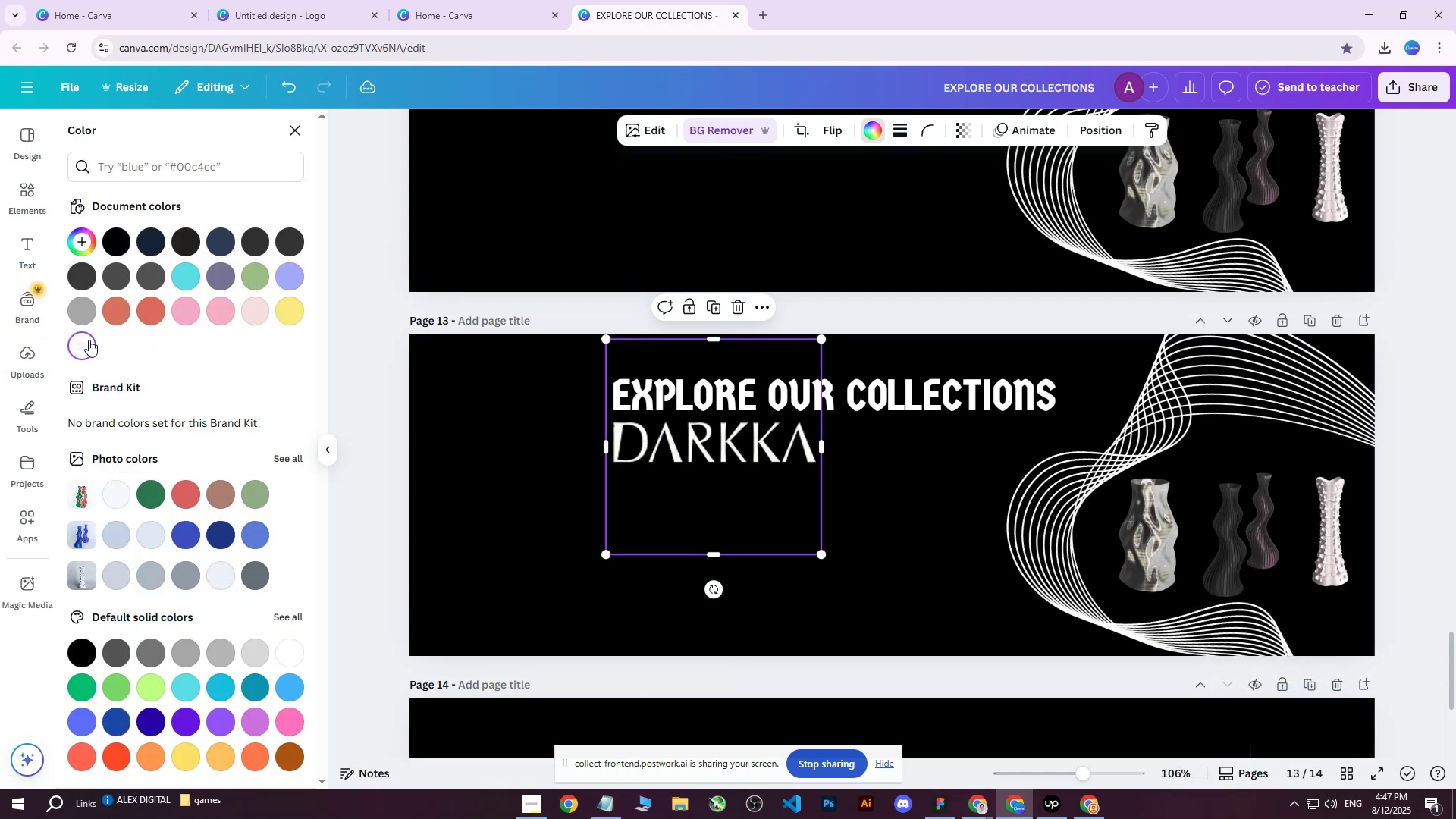 
left_click([83, 344])
 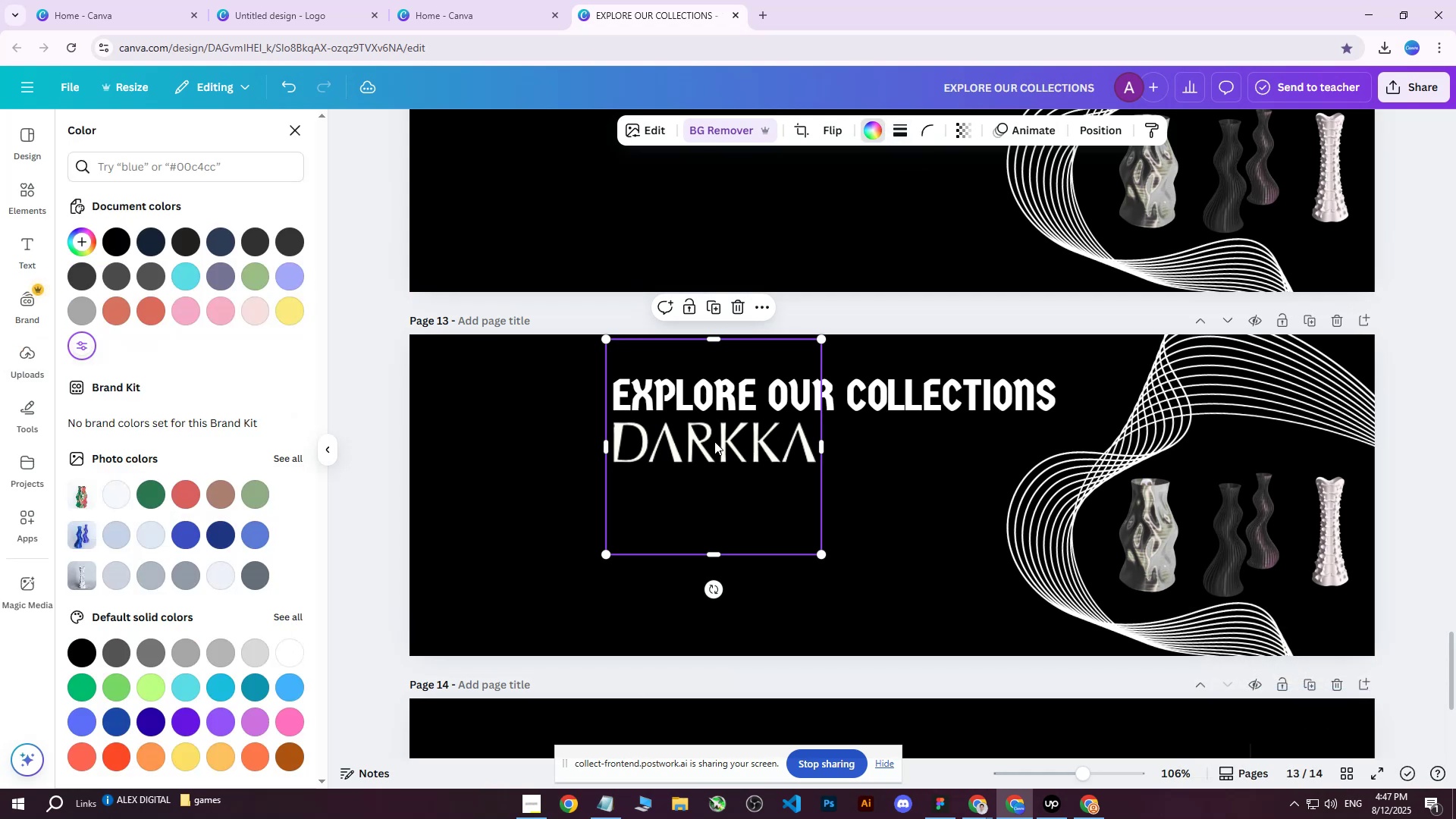 
left_click([714, 441])
 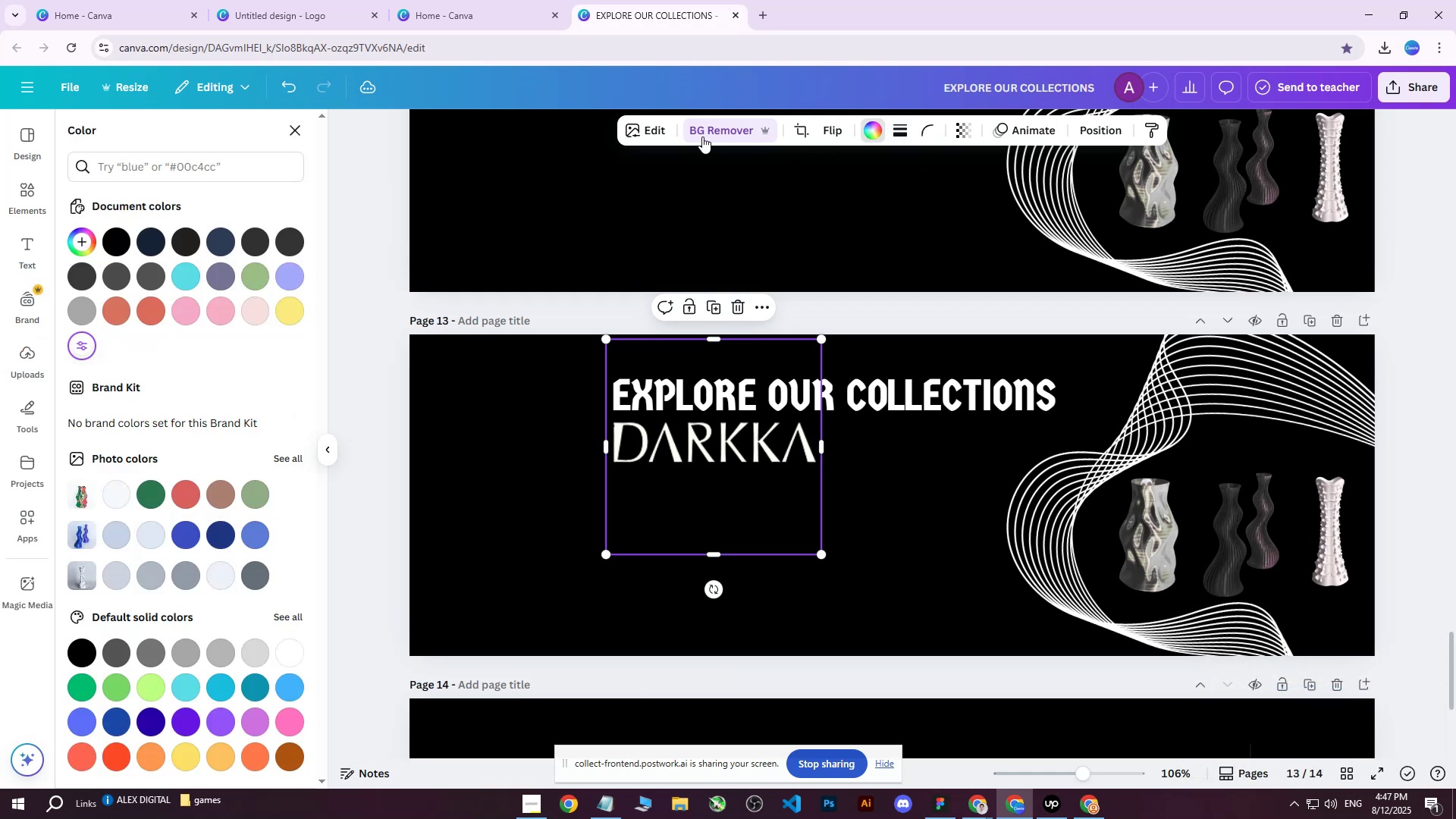 
left_click([632, 128])
 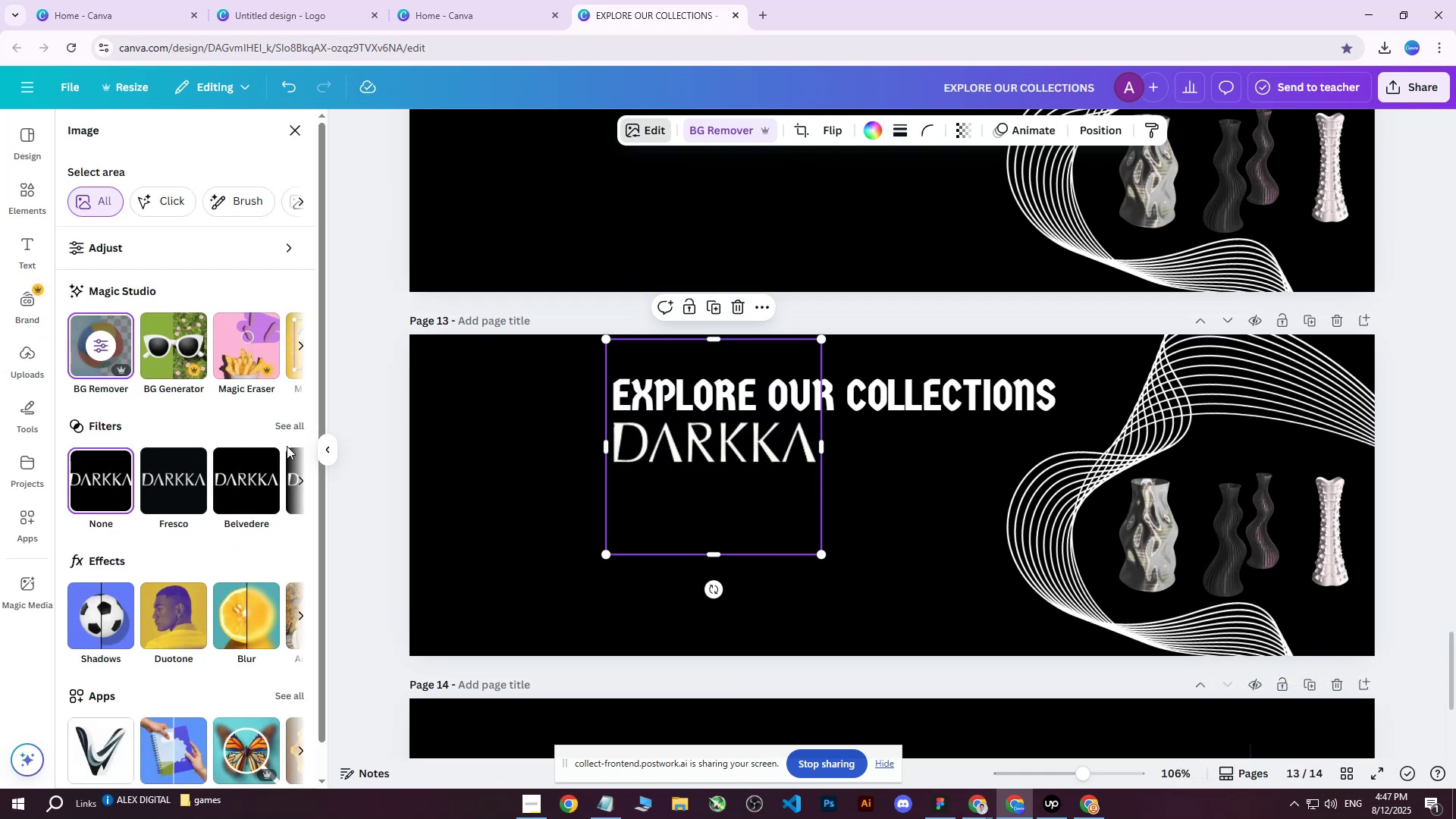 
left_click([287, 423])
 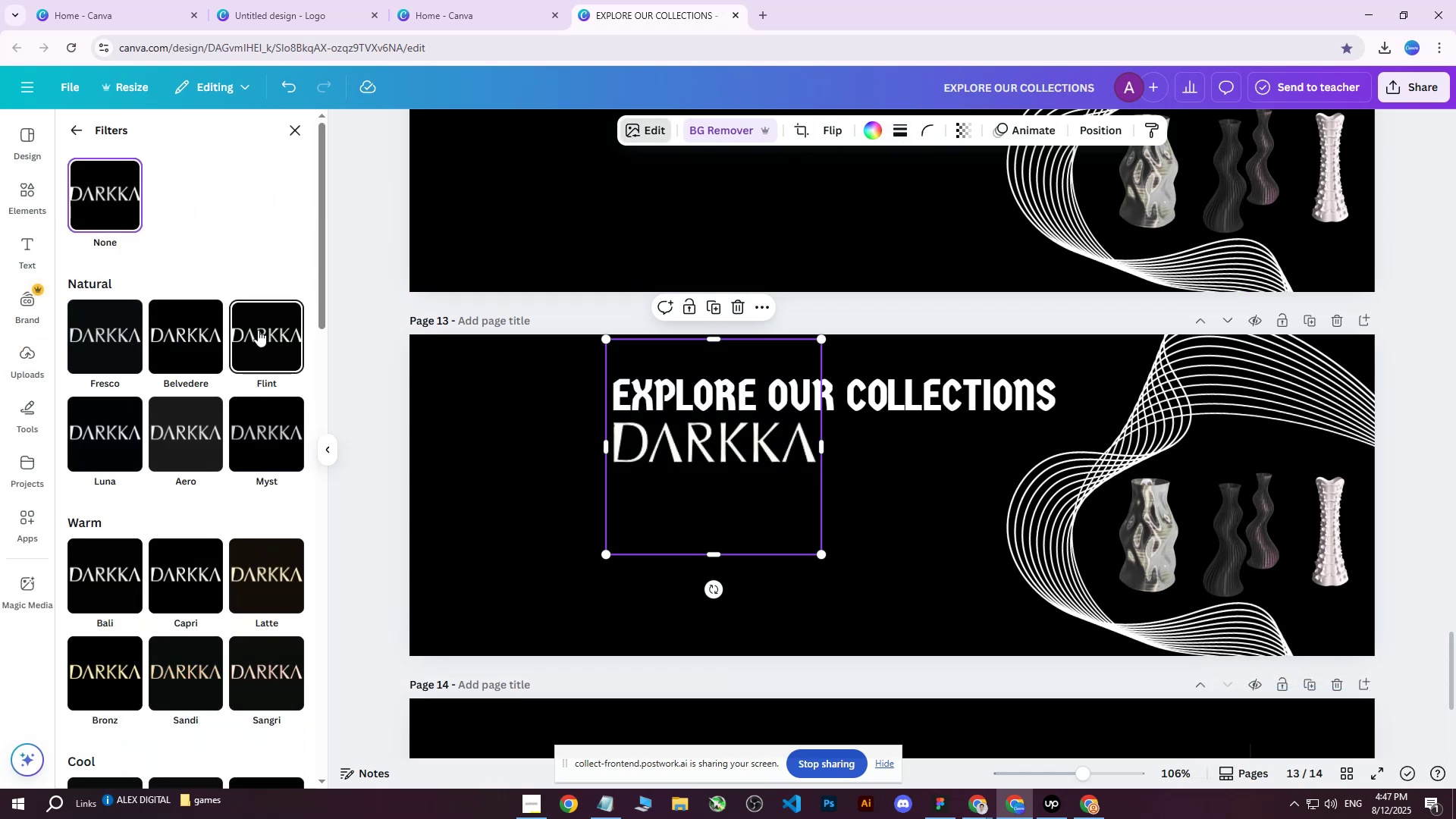 
scroll: coordinate [150, 433], scroll_direction: down, amount: 17.0
 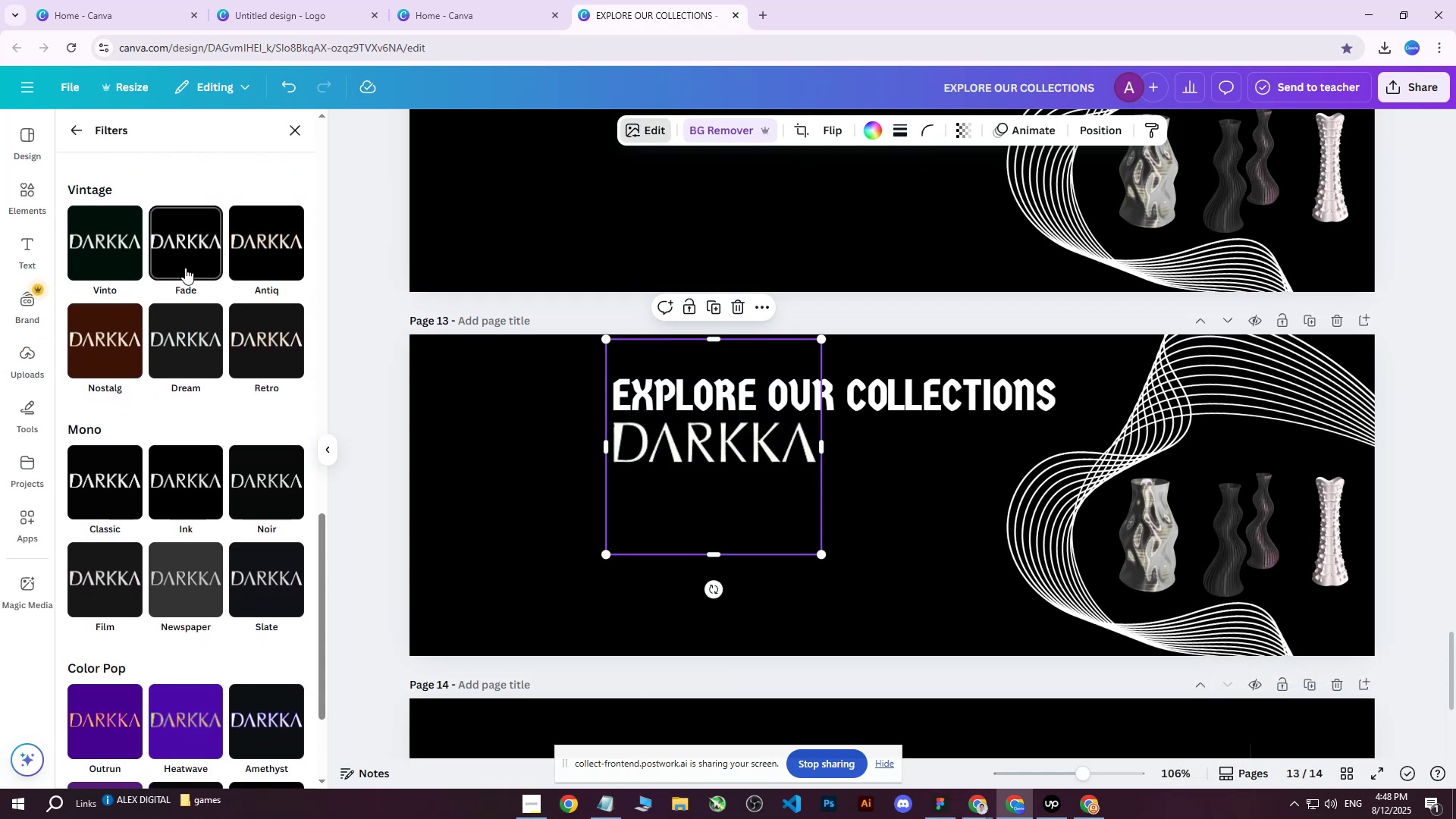 
left_click([185, 265])
 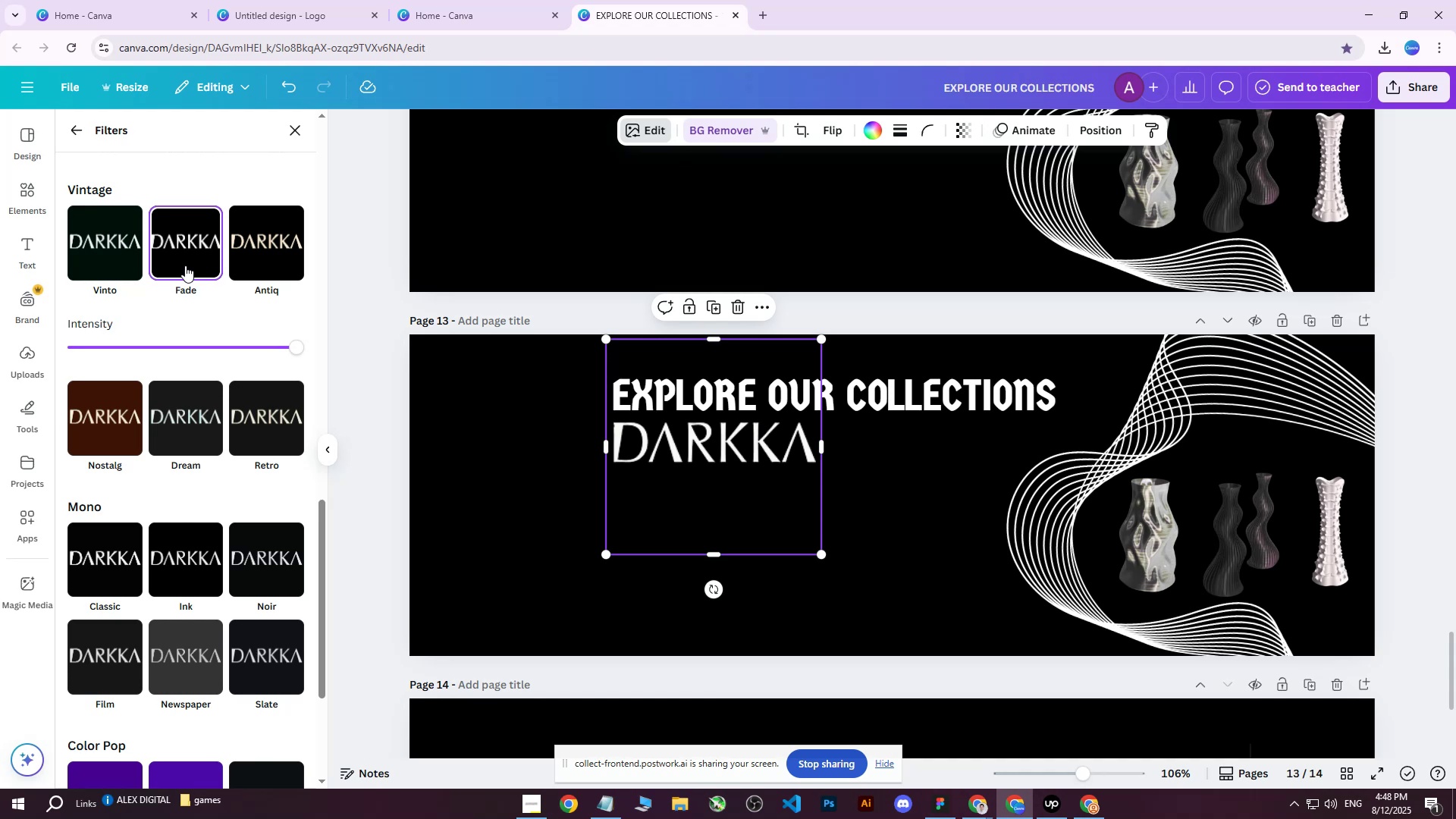 
scroll: coordinate [184, 431], scroll_direction: up, amount: 19.0
 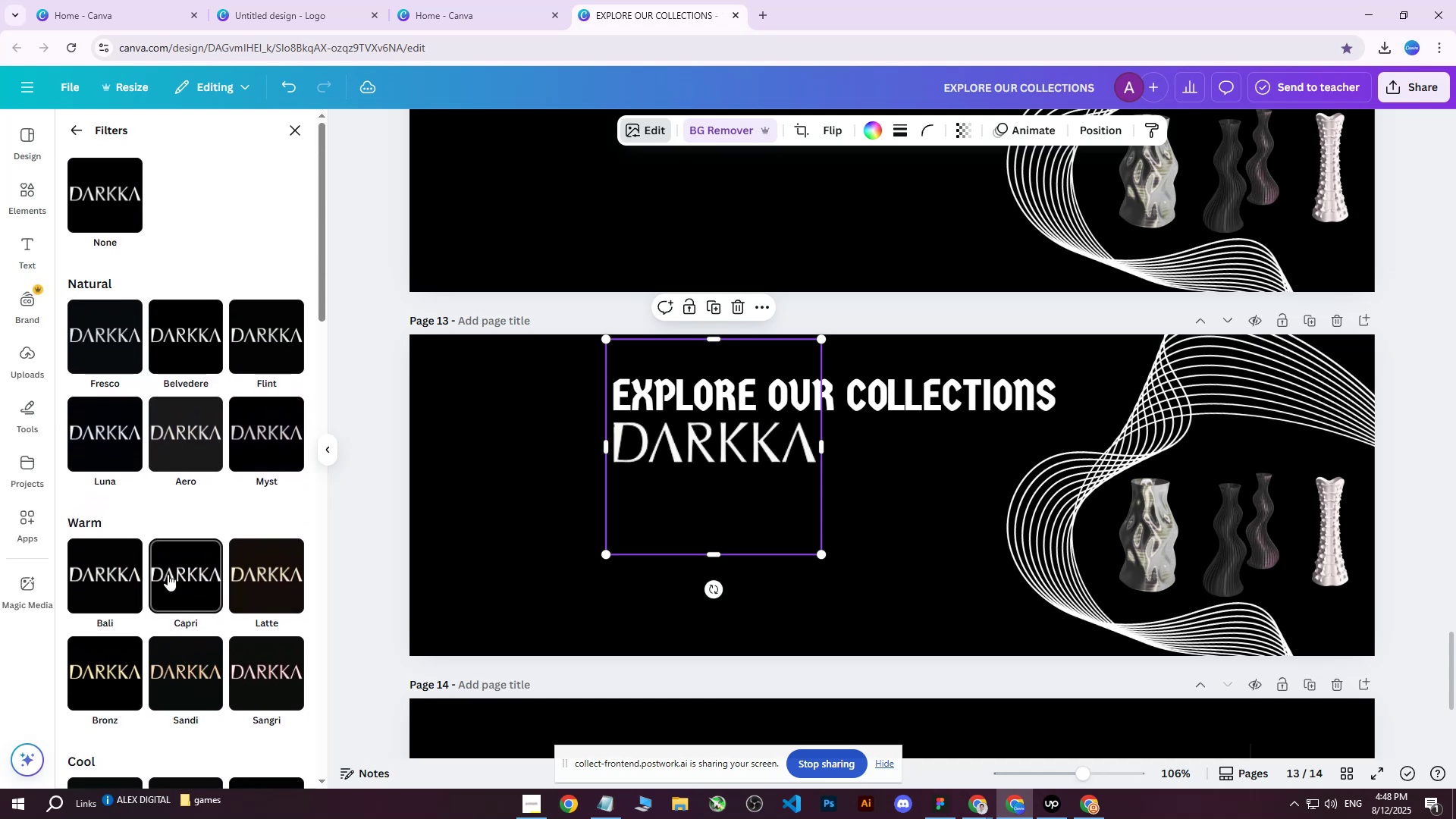 
left_click([176, 574])
 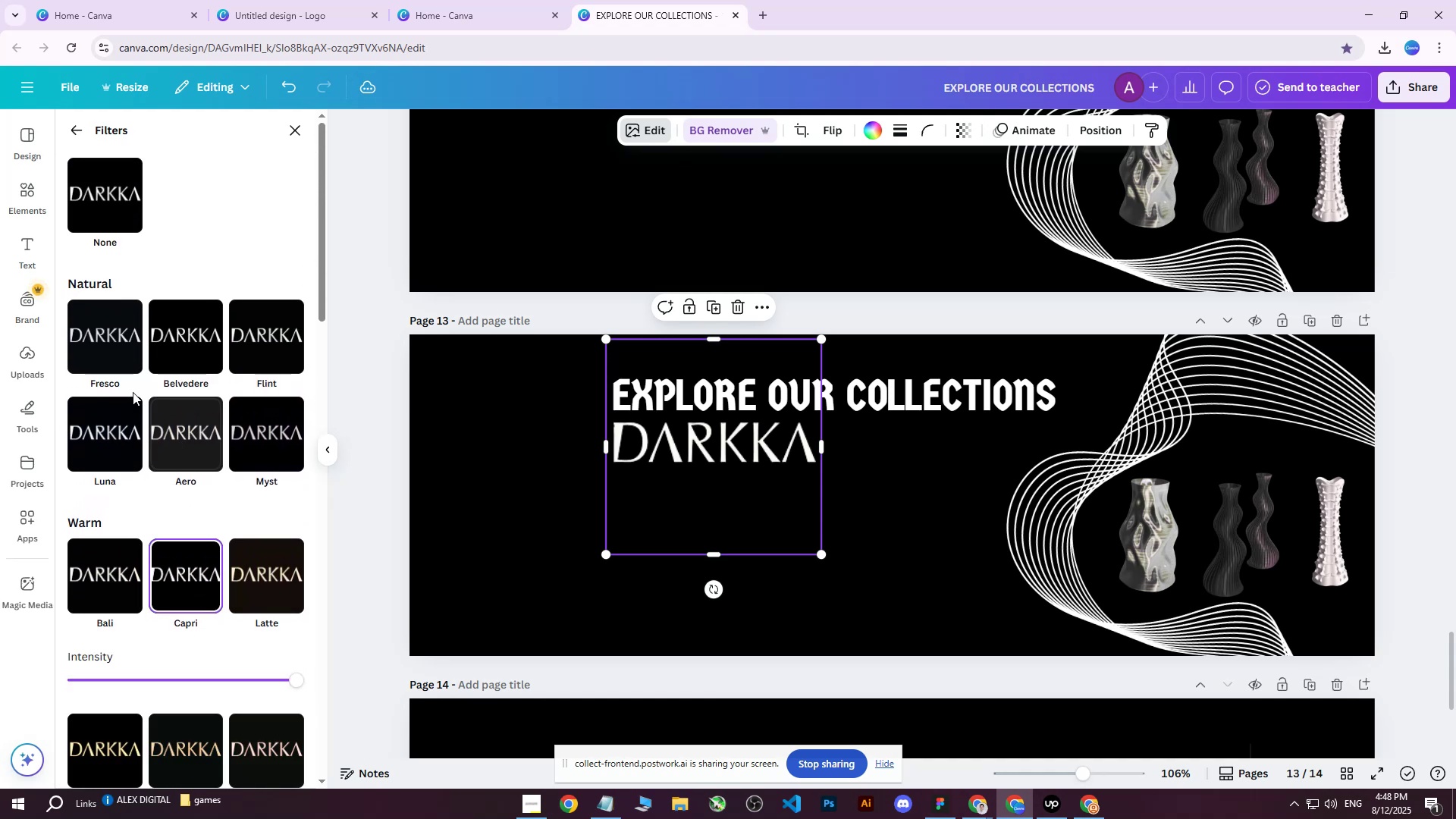 
scroll: coordinate [116, 271], scroll_direction: up, amount: 2.0
 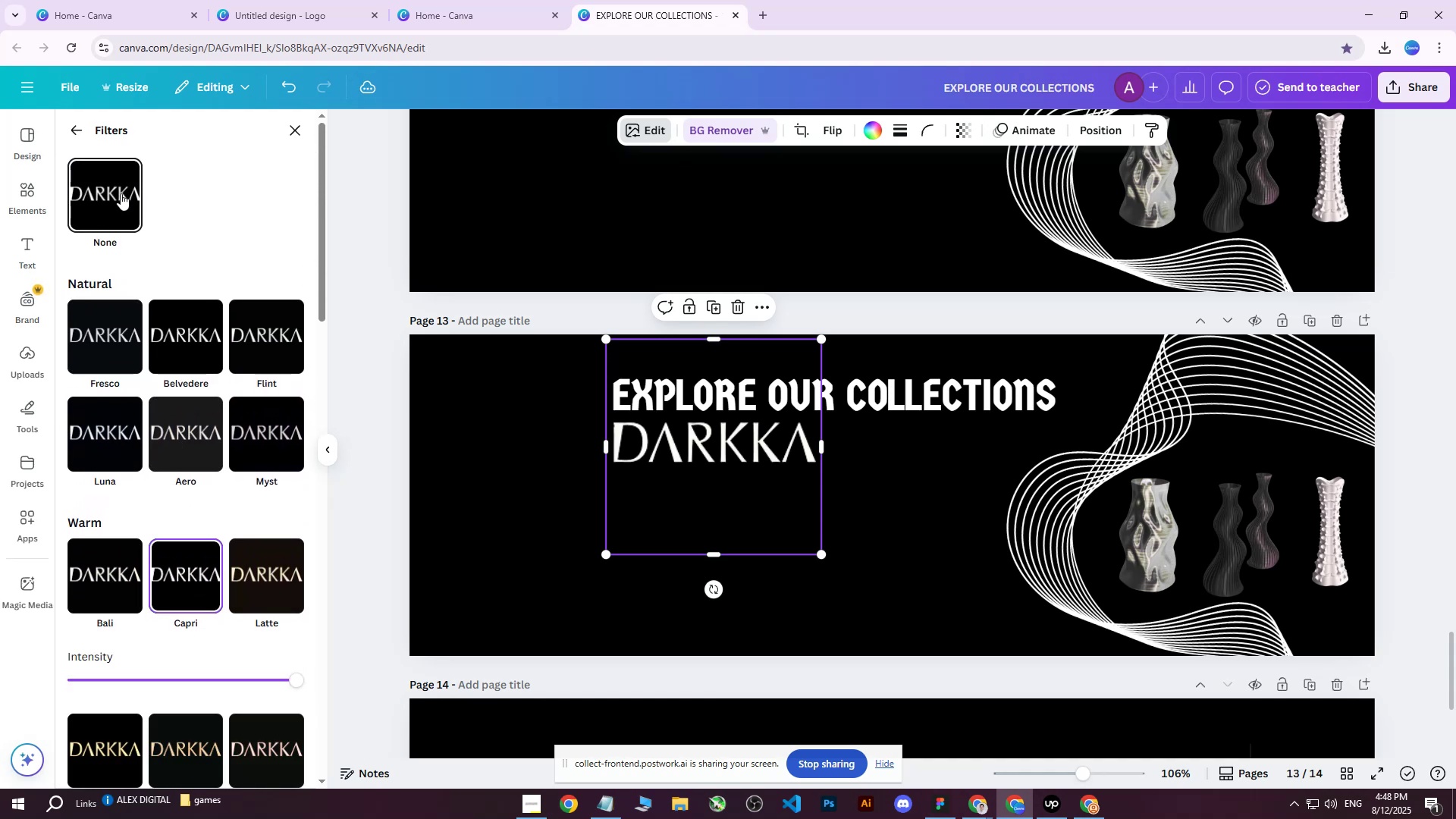 
left_click([121, 193])
 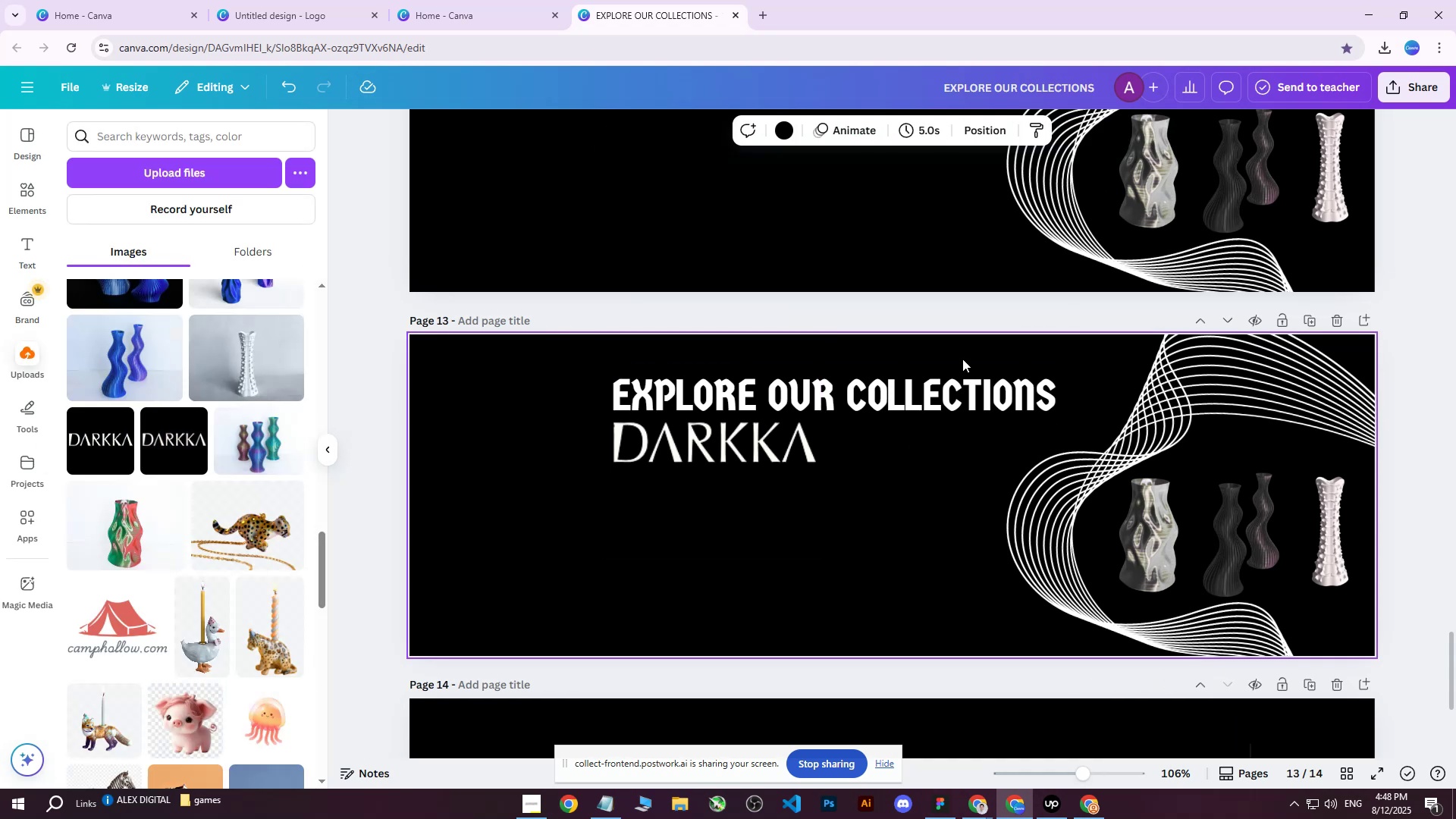 
left_click([954, 384])
 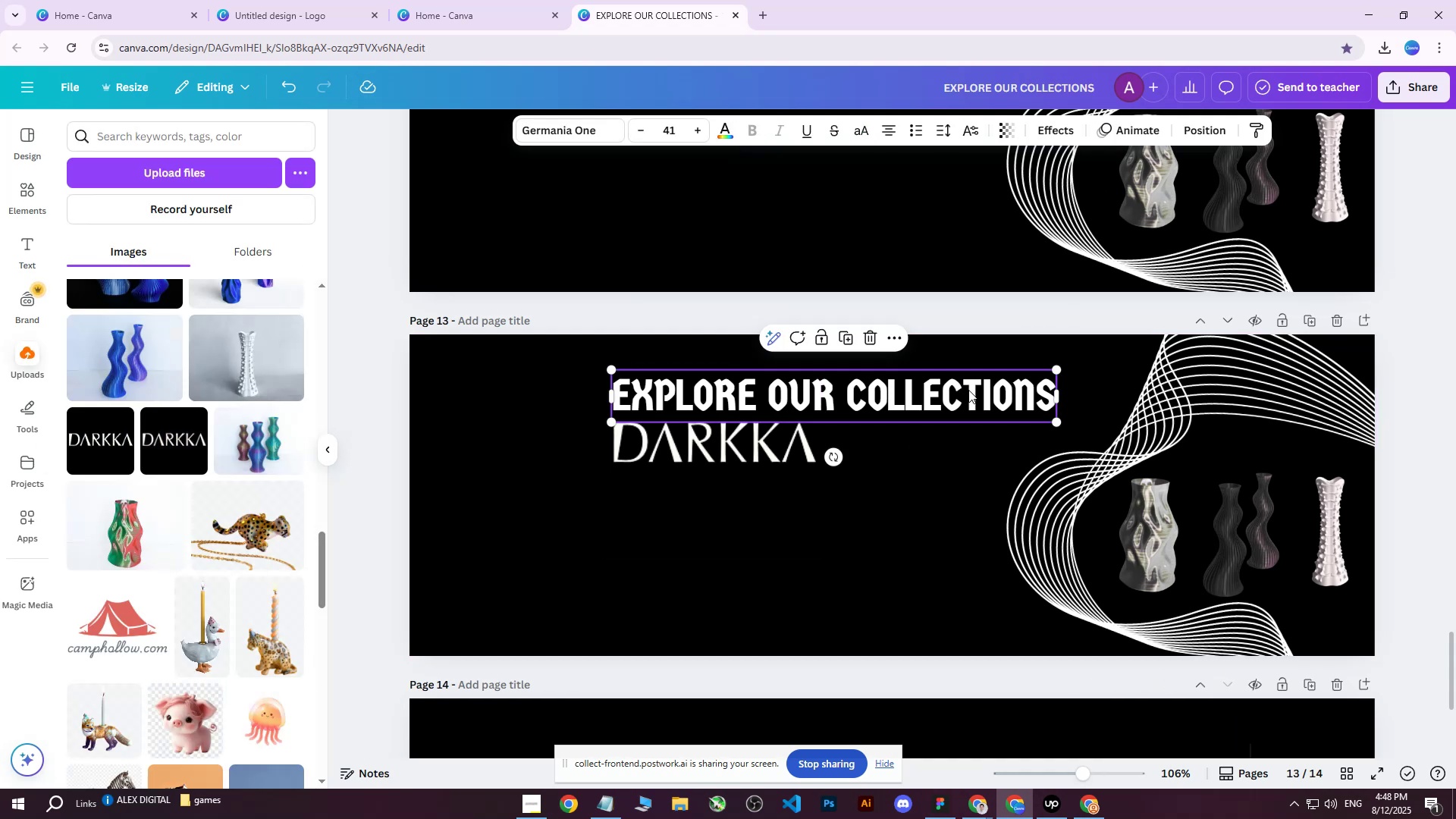 
key(Delete)
 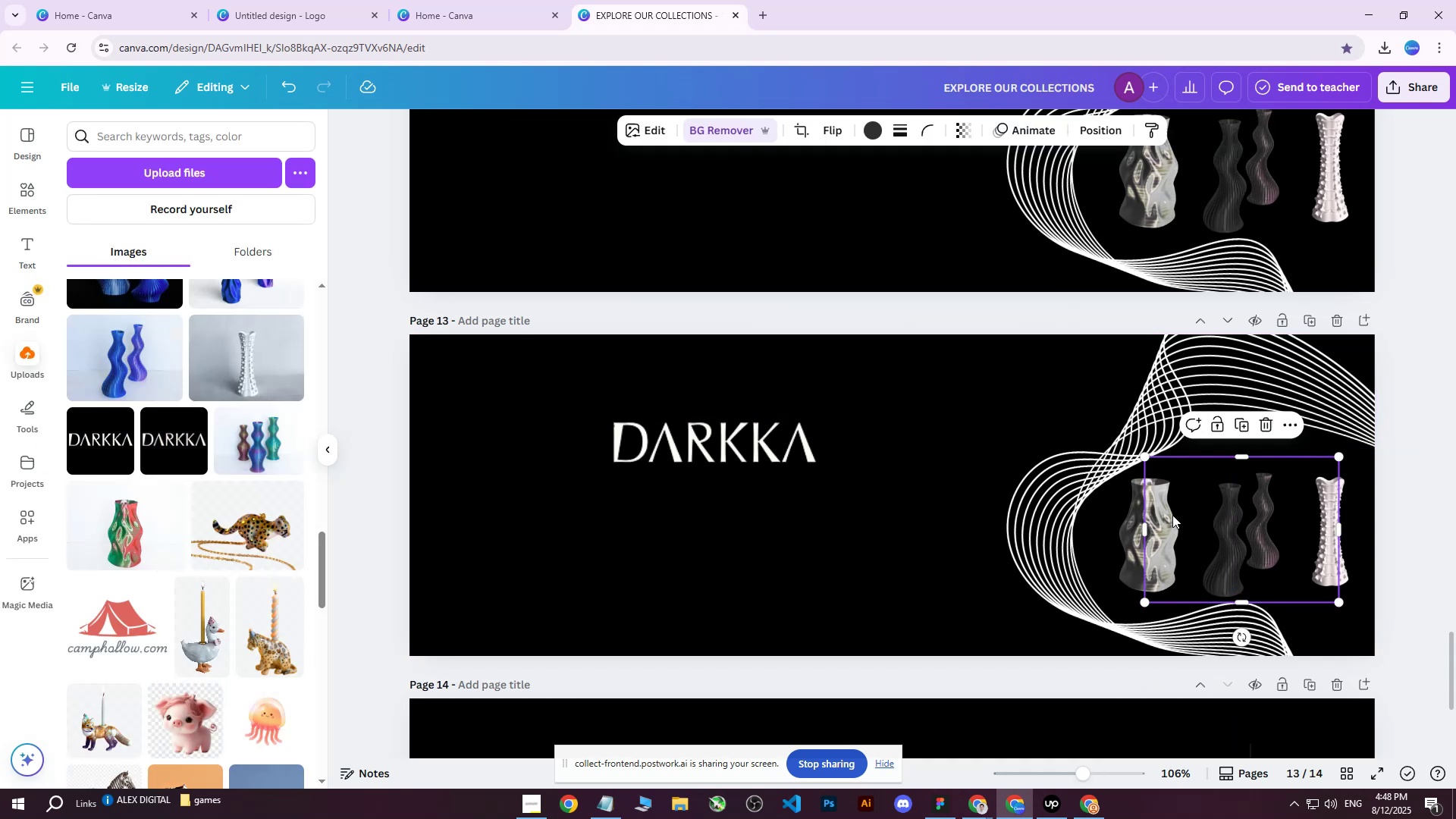 
double_click([1147, 523])
 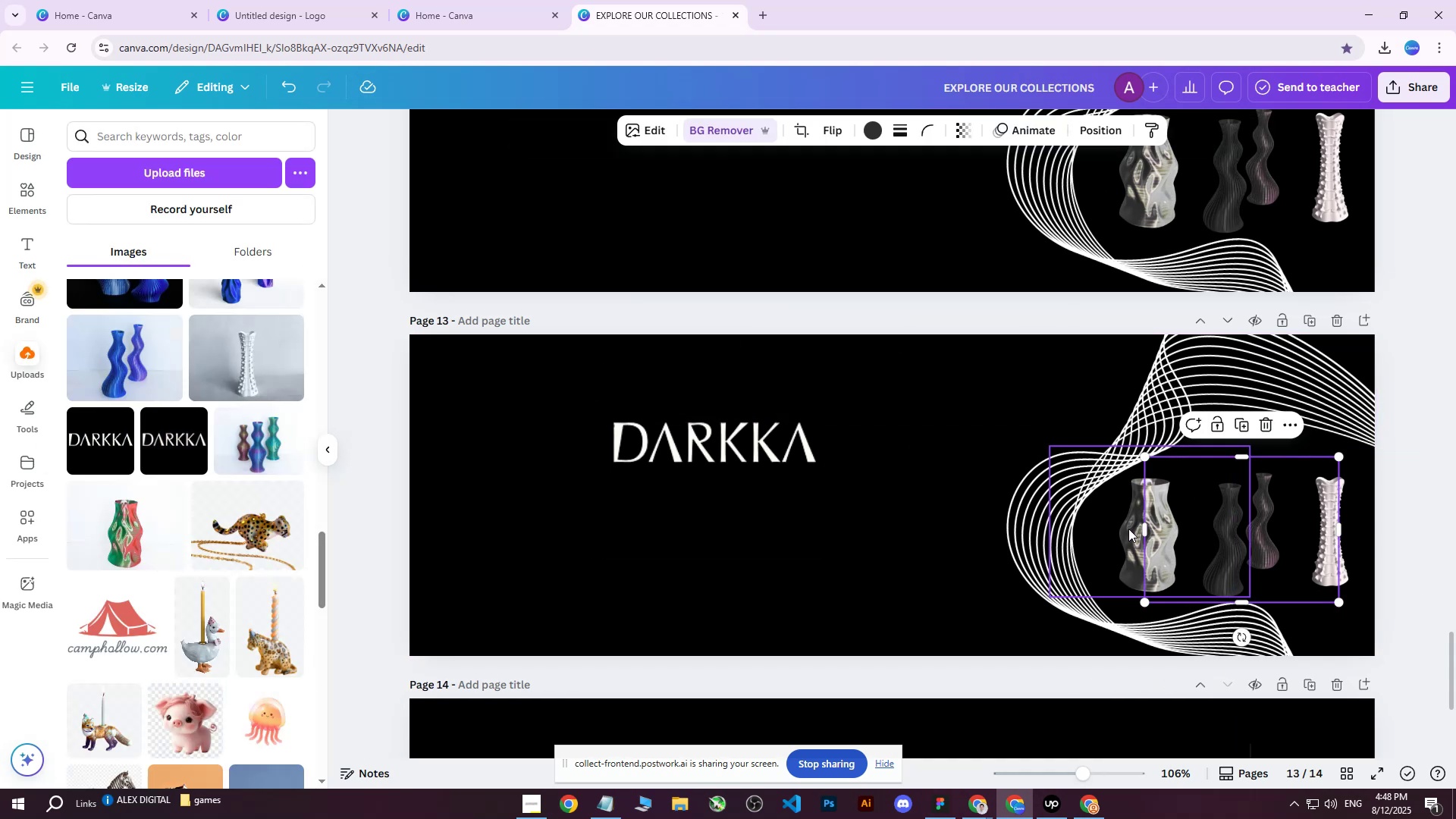 
triple_click([1129, 529])
 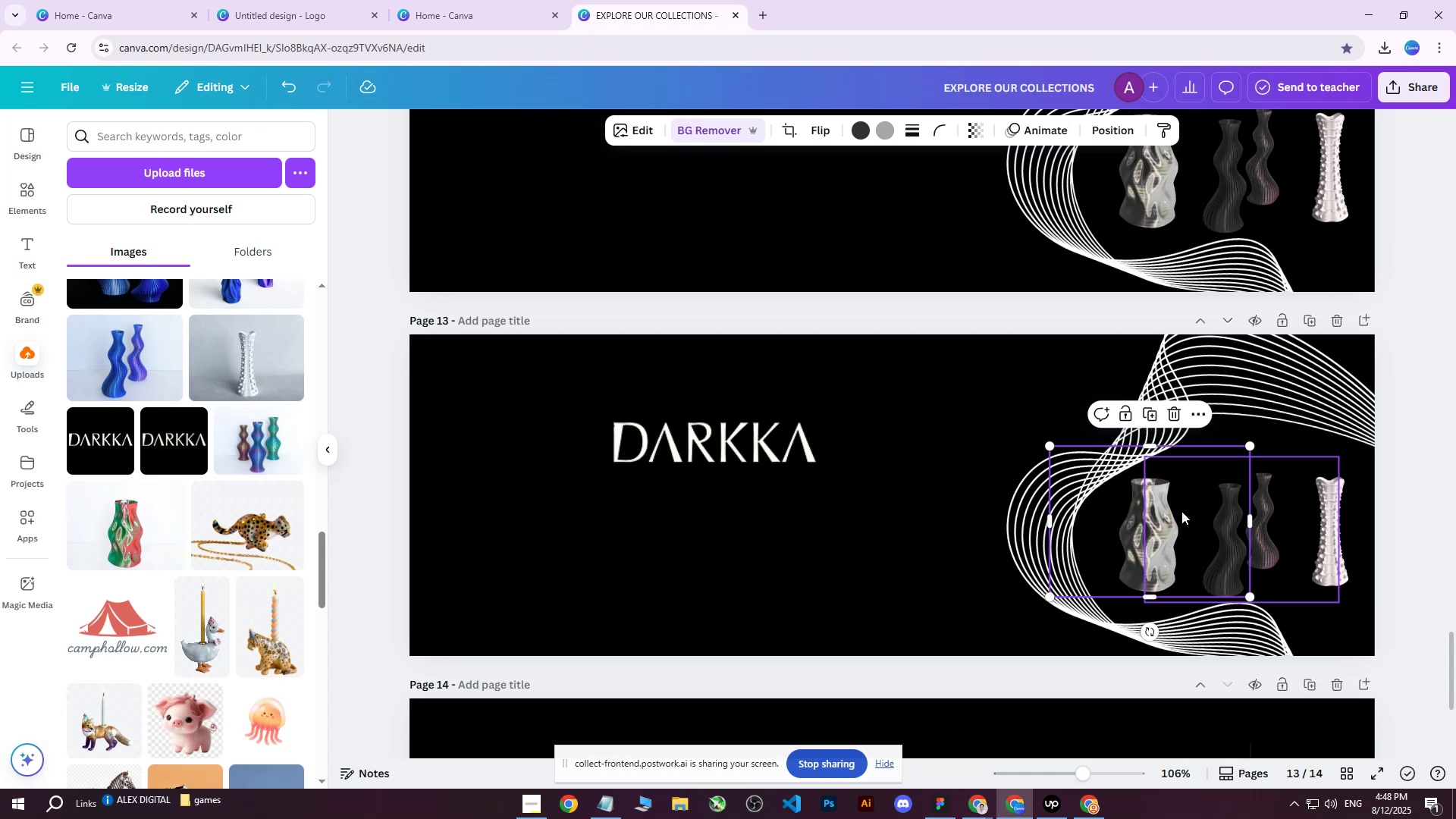 
scroll: coordinate [1181, 511], scroll_direction: down, amount: 1.0
 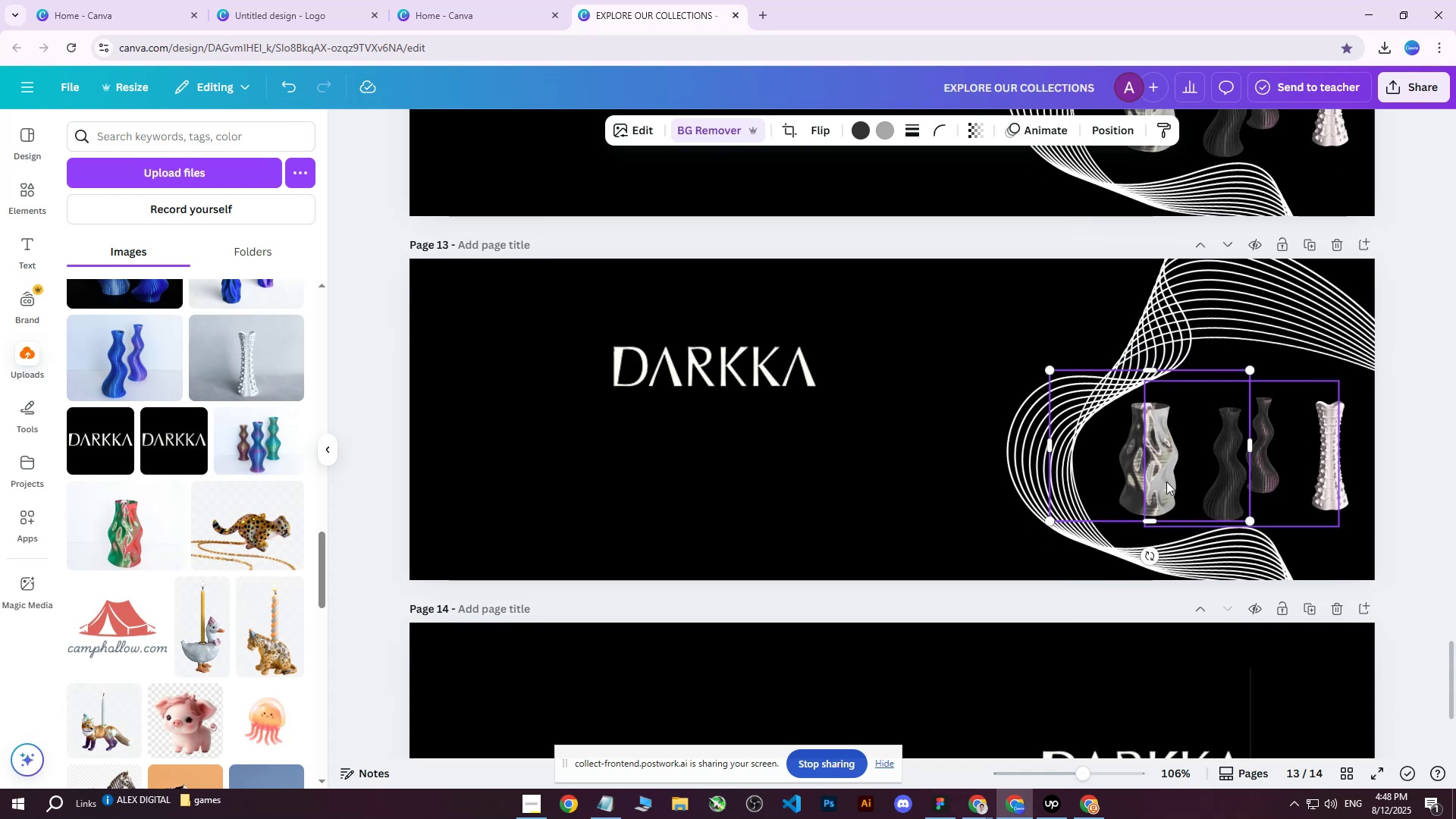 
key(Control+ControlLeft)
 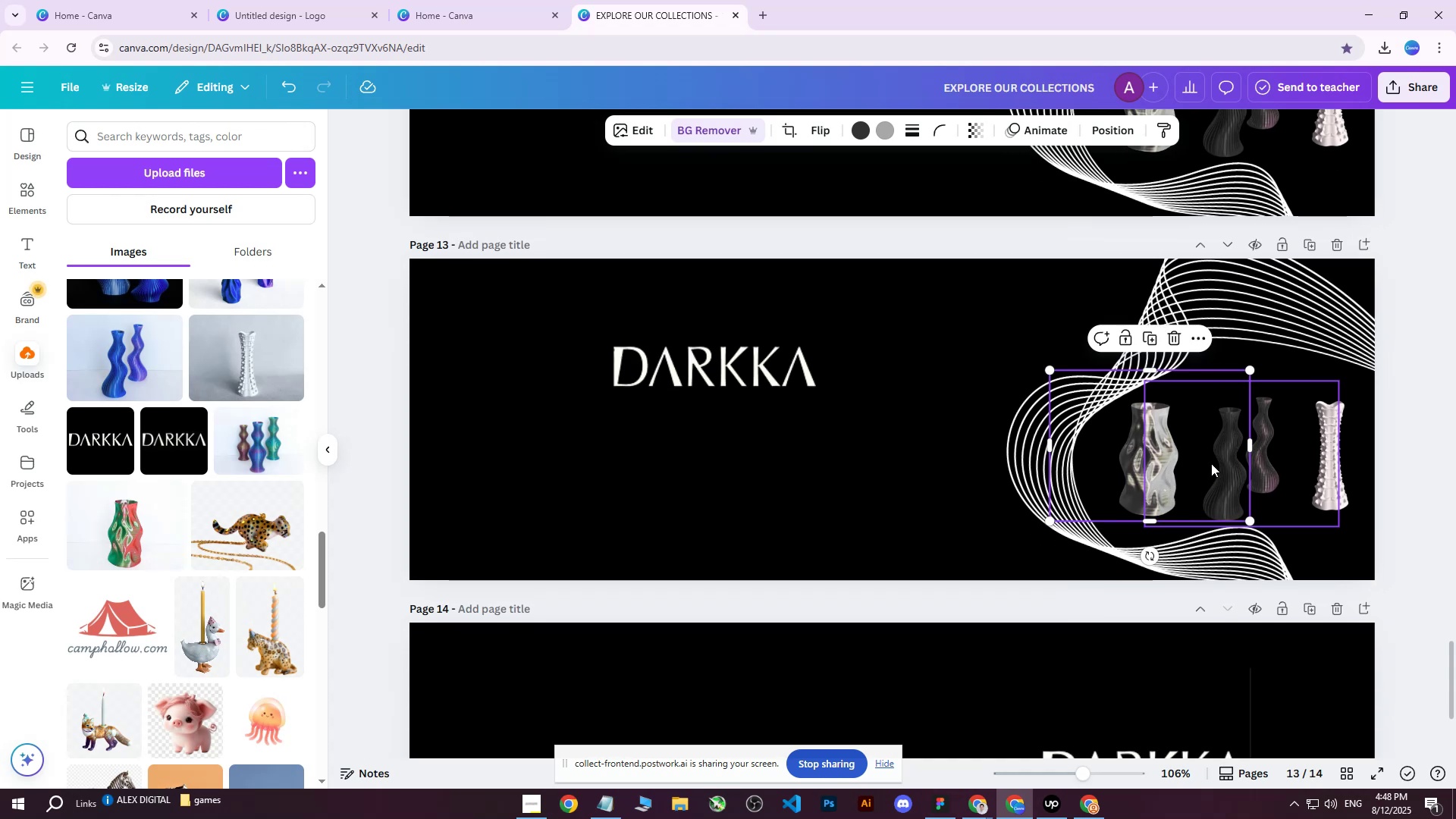 
key(Delete)
 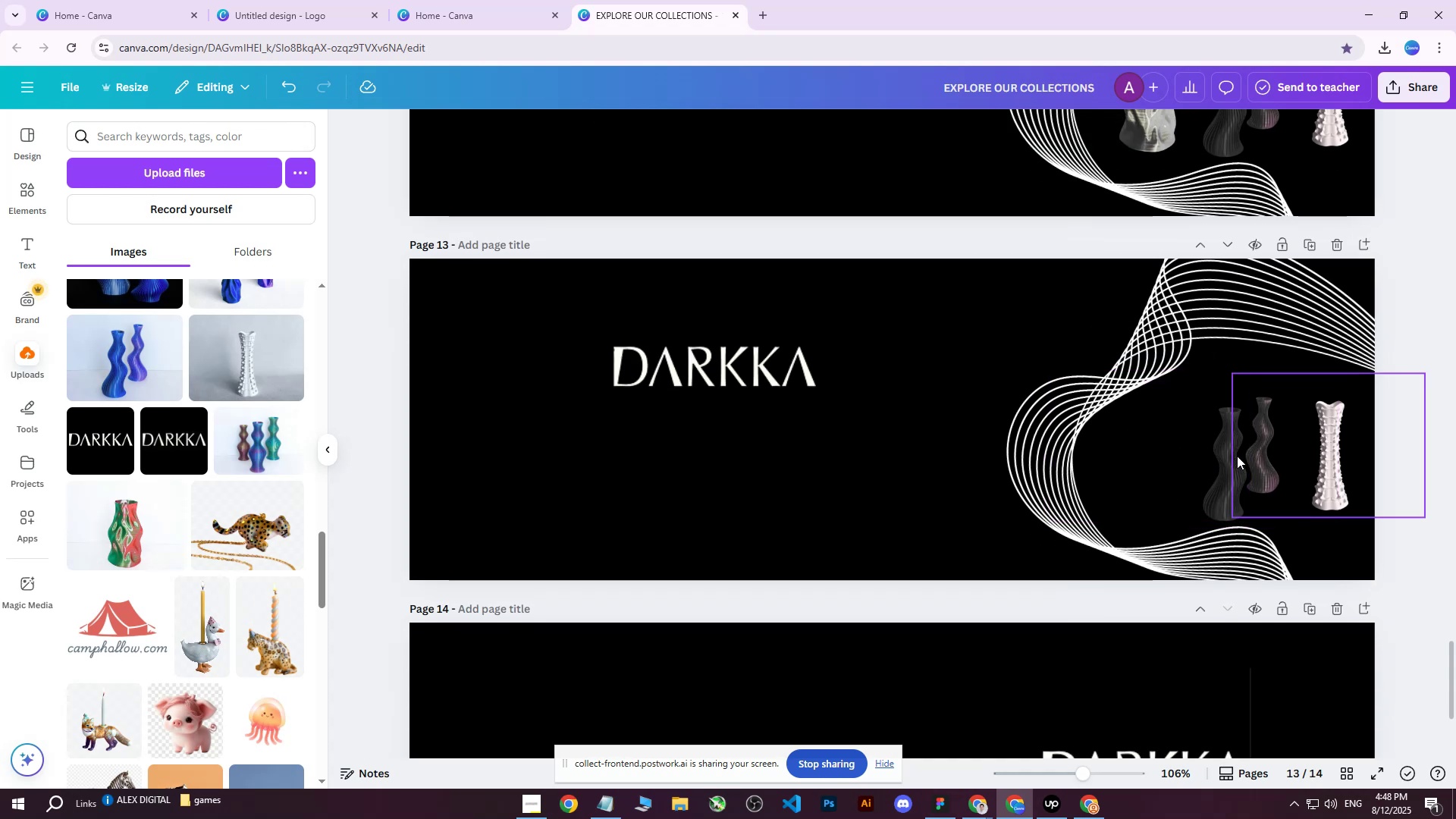 
left_click([1237, 456])
 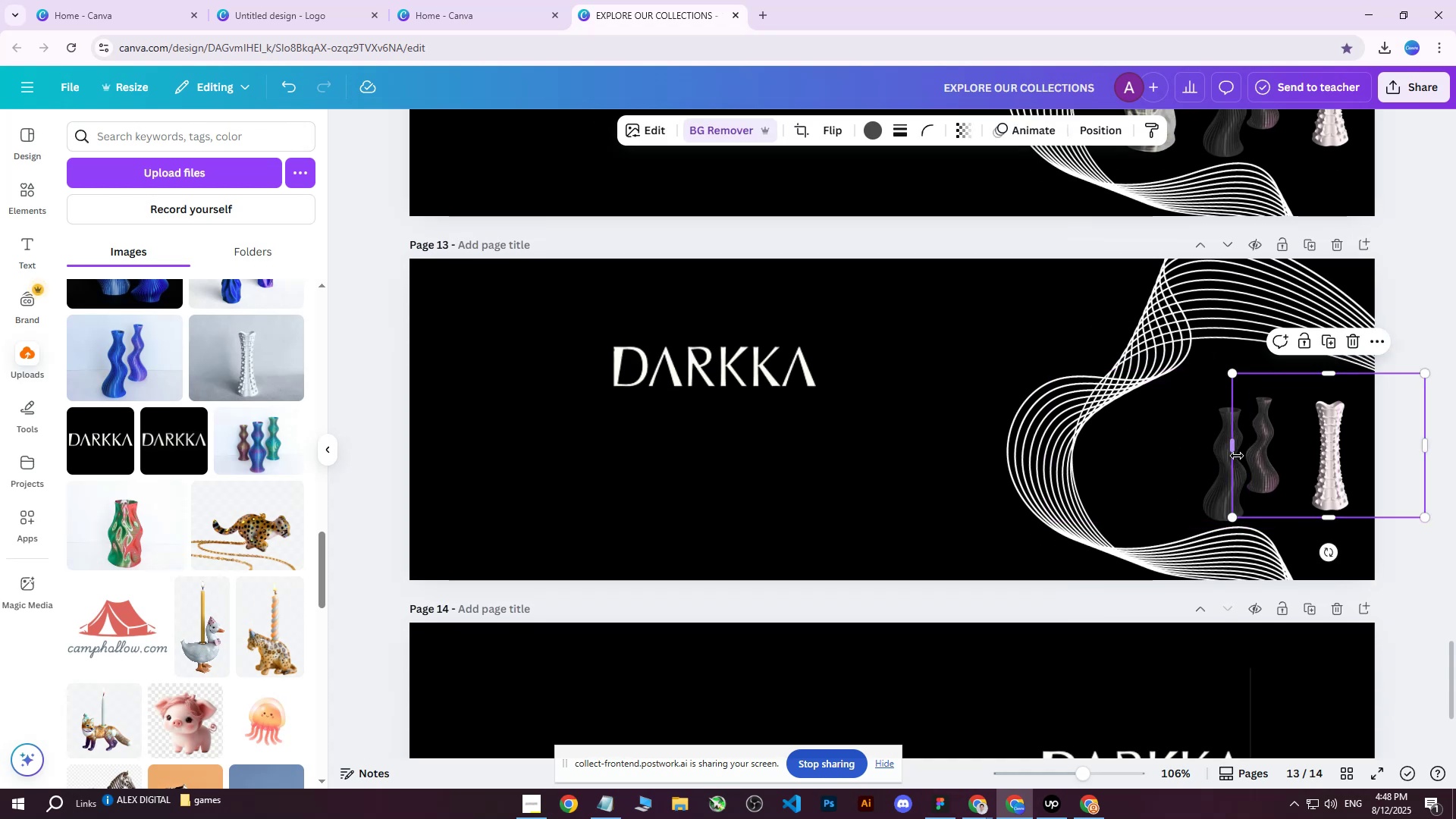 
key(Delete)
 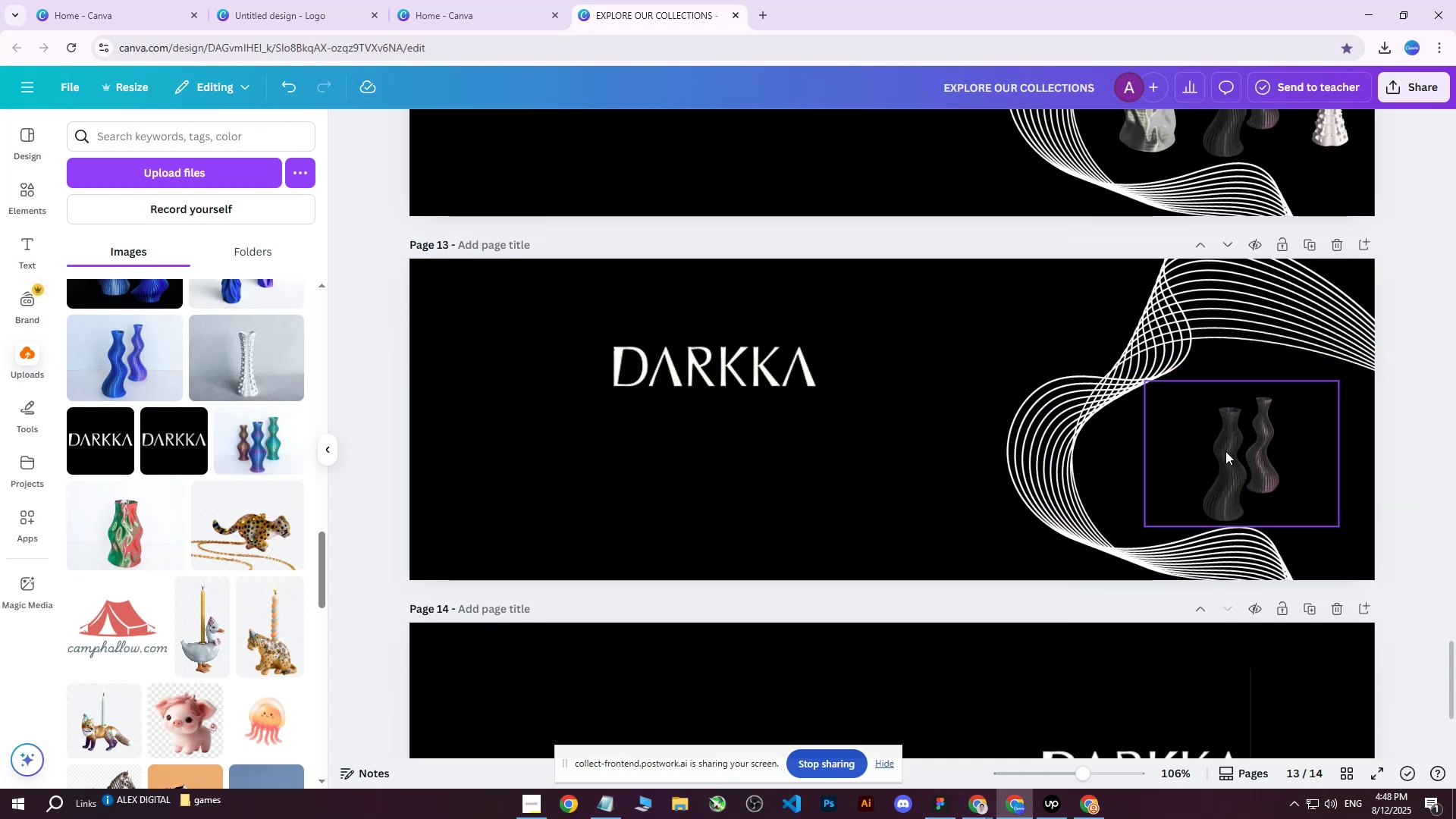 
double_click([1225, 451])
 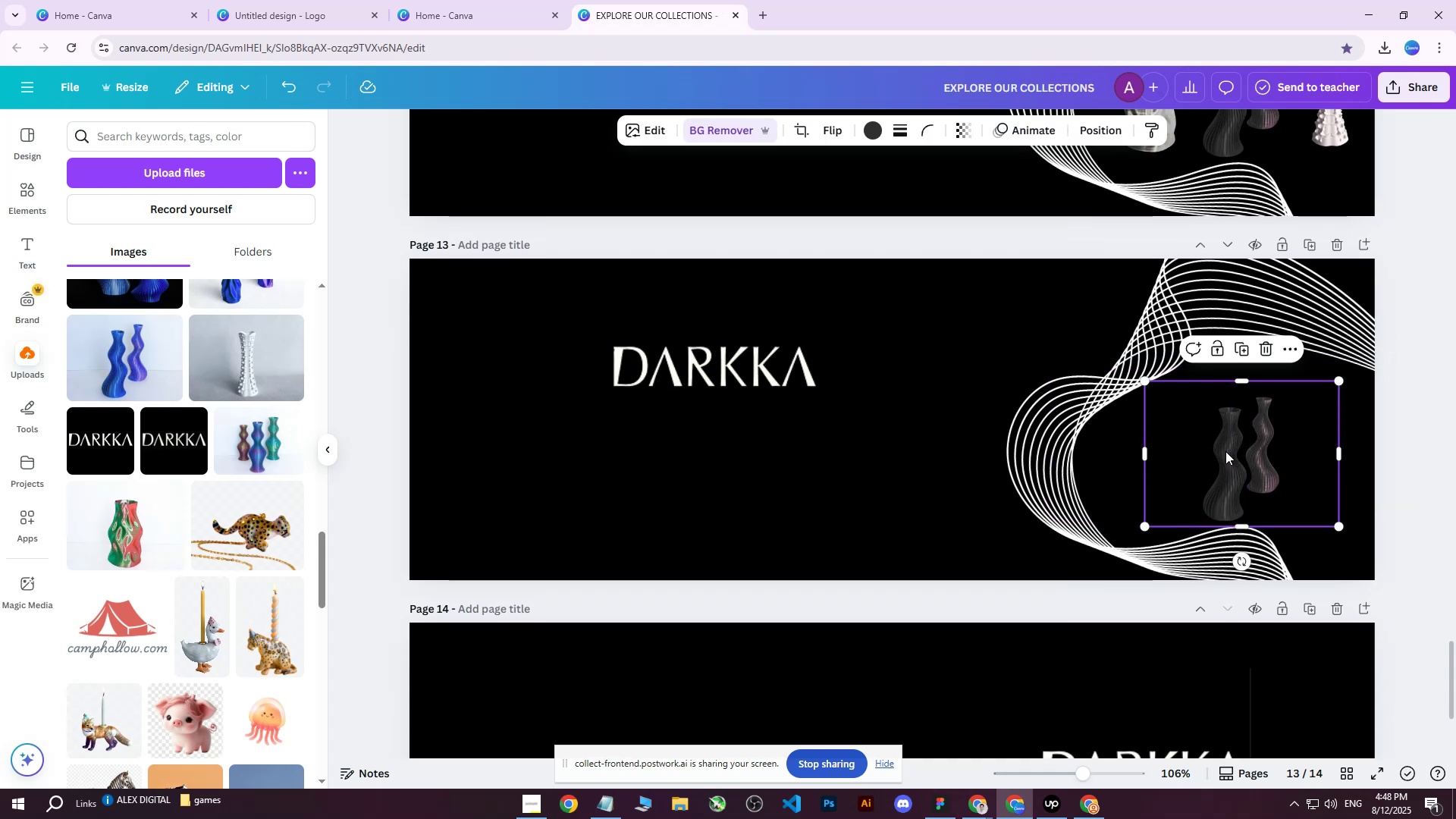 
key(Delete)
 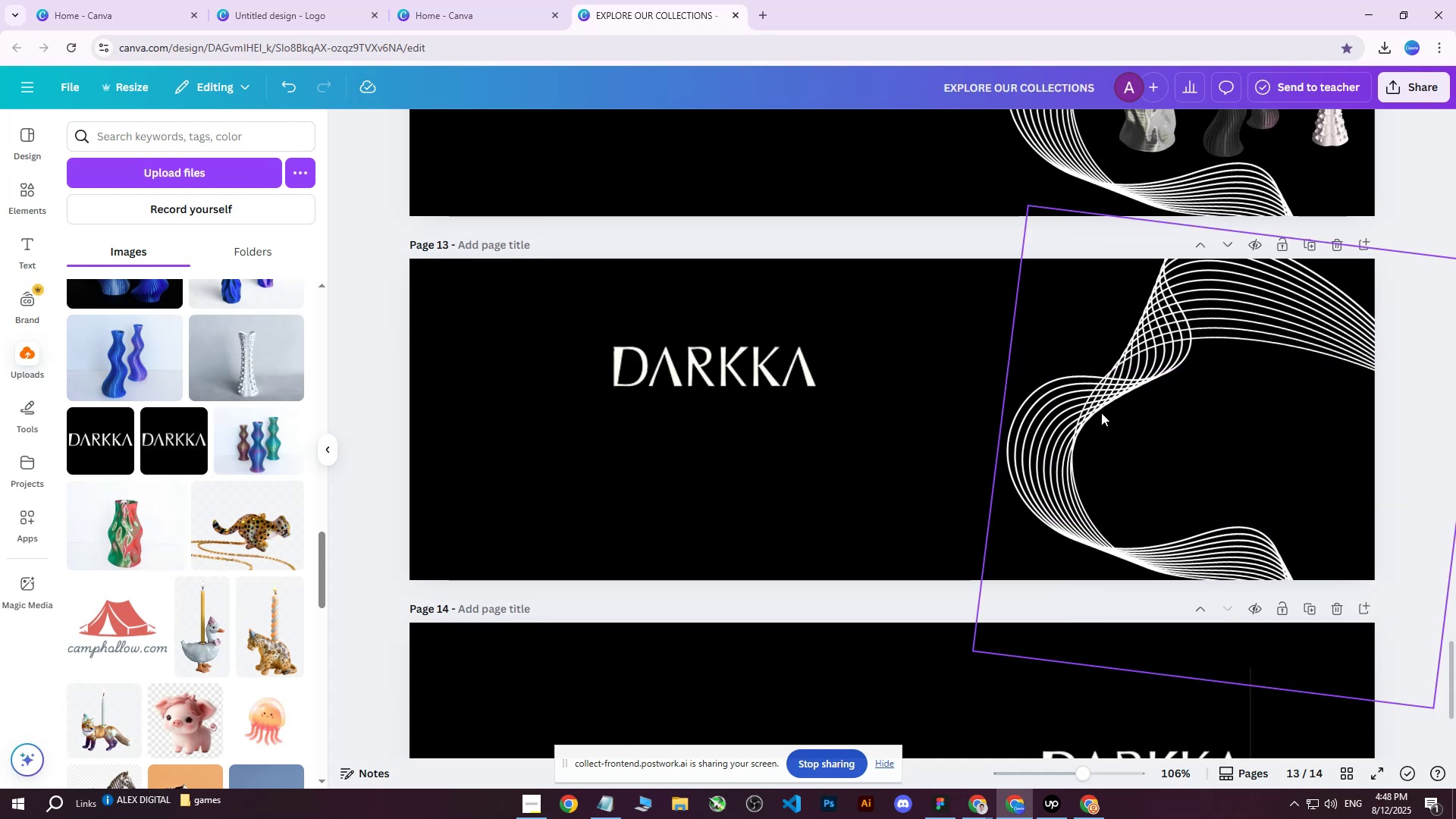 
left_click([1081, 413])
 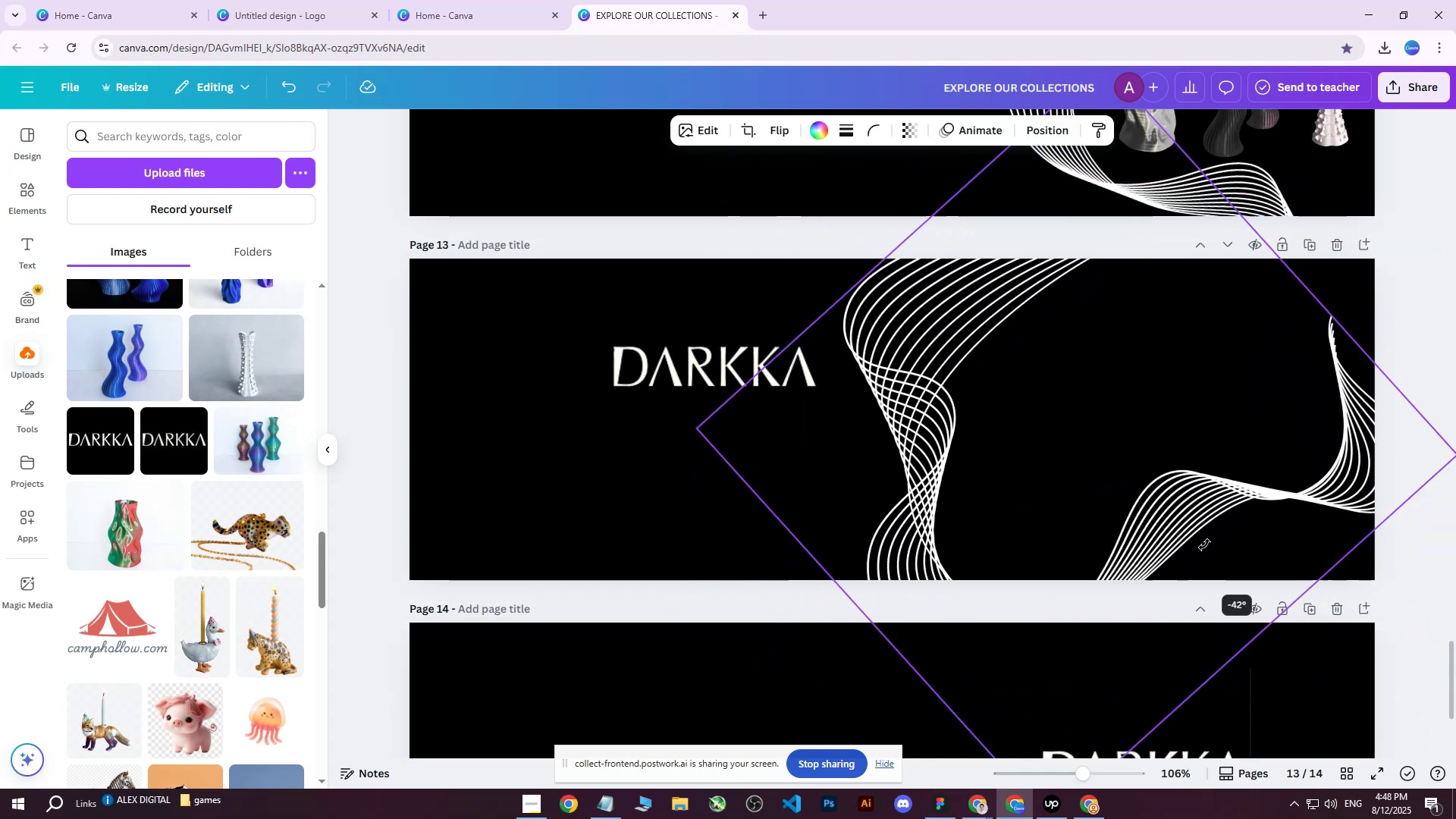 
wait(8.61)
 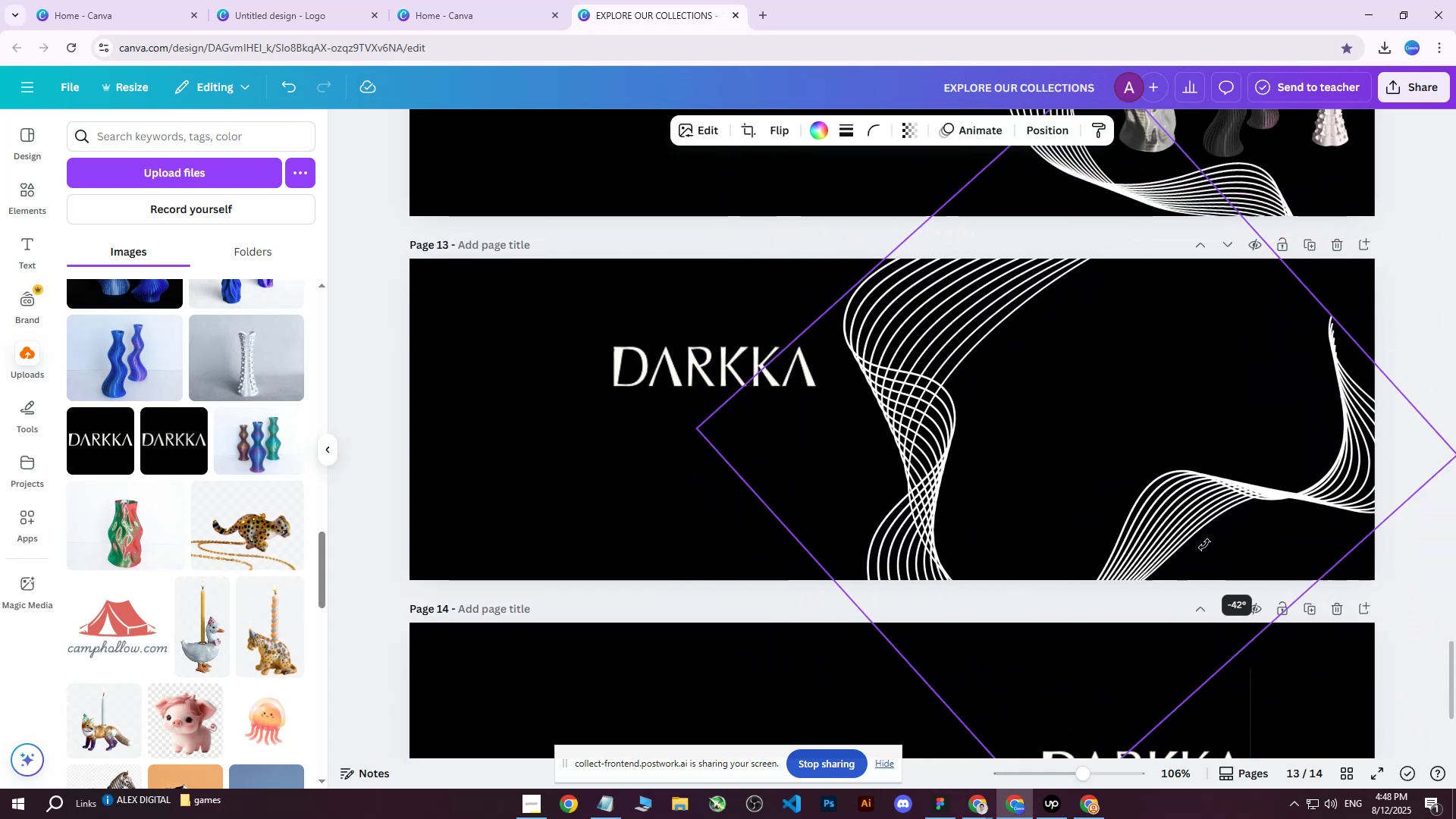 
left_click([383, 321])
 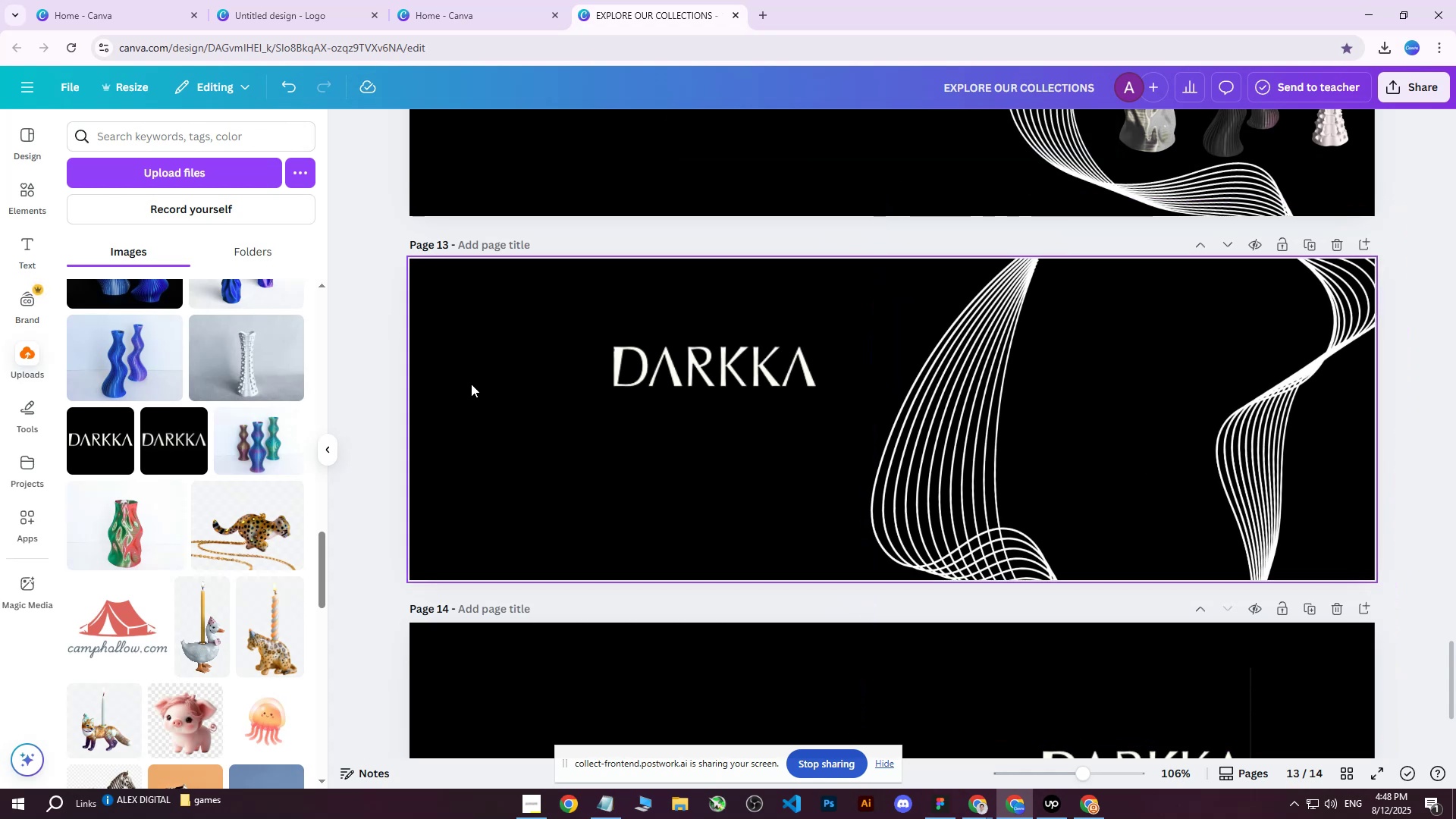 
scroll: coordinate [472, 394], scroll_direction: down, amount: 1.0
 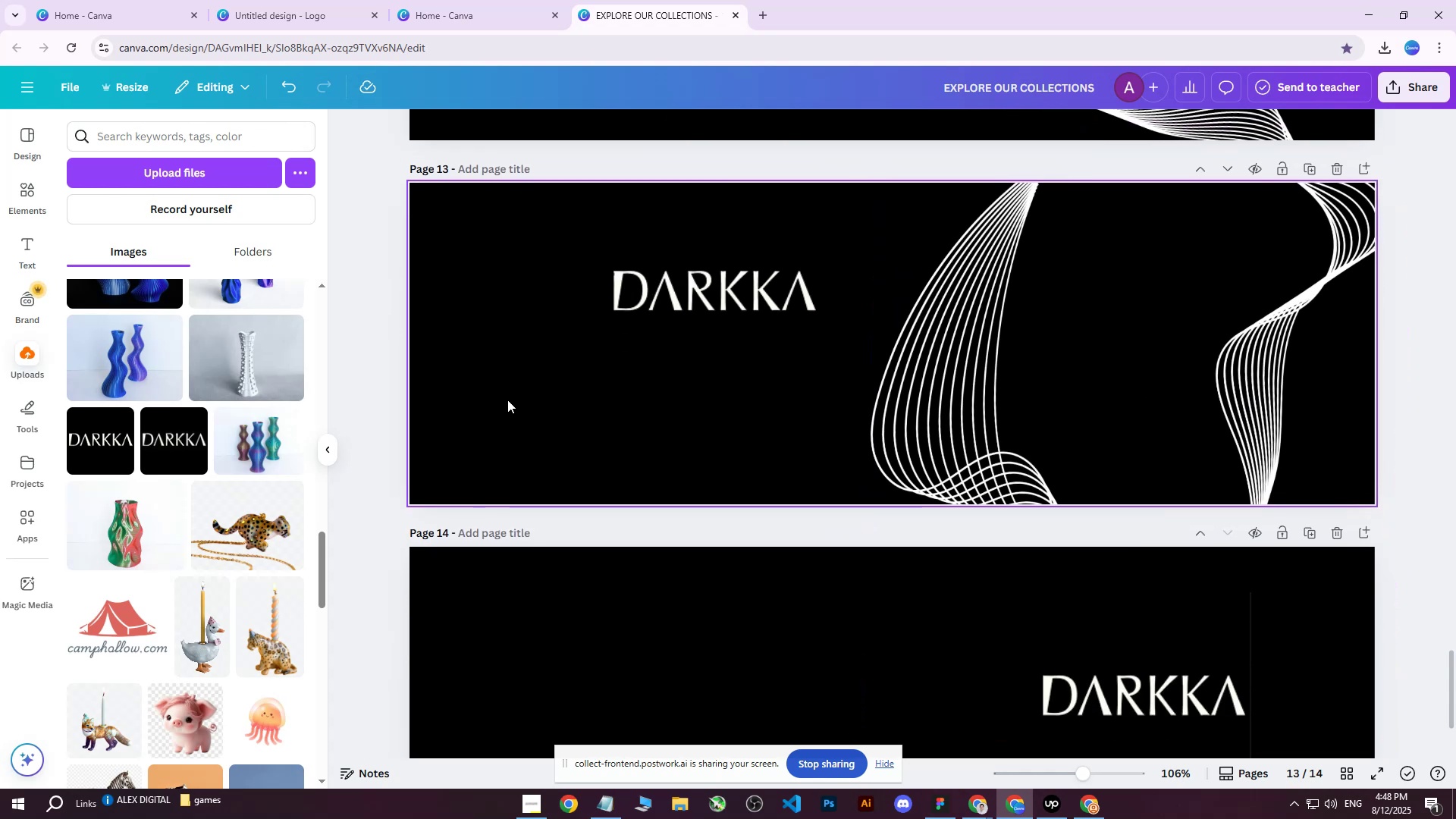 
scroll: coordinate [507, 399], scroll_direction: up, amount: 1.0
 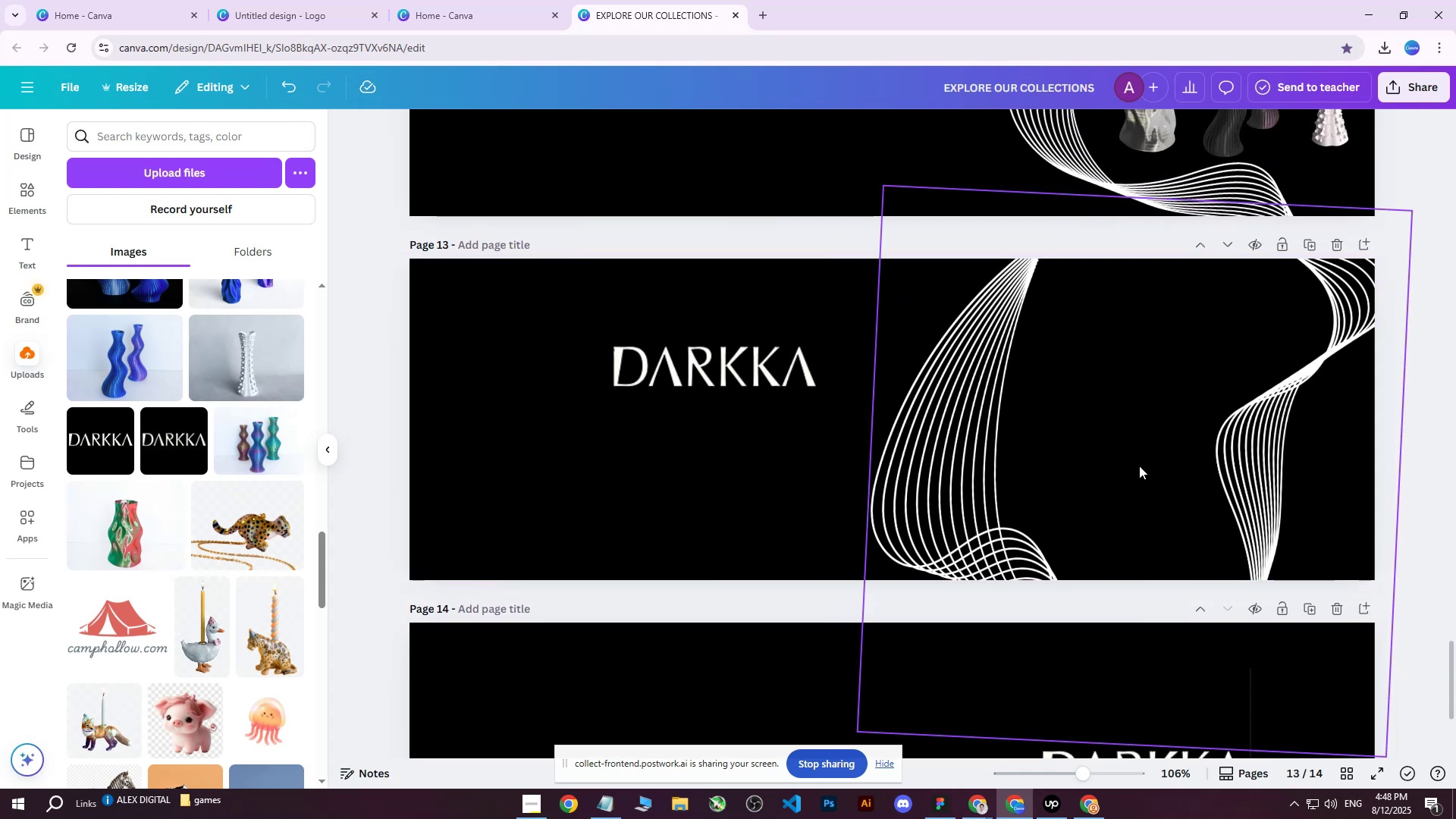 
left_click([1025, 463])
 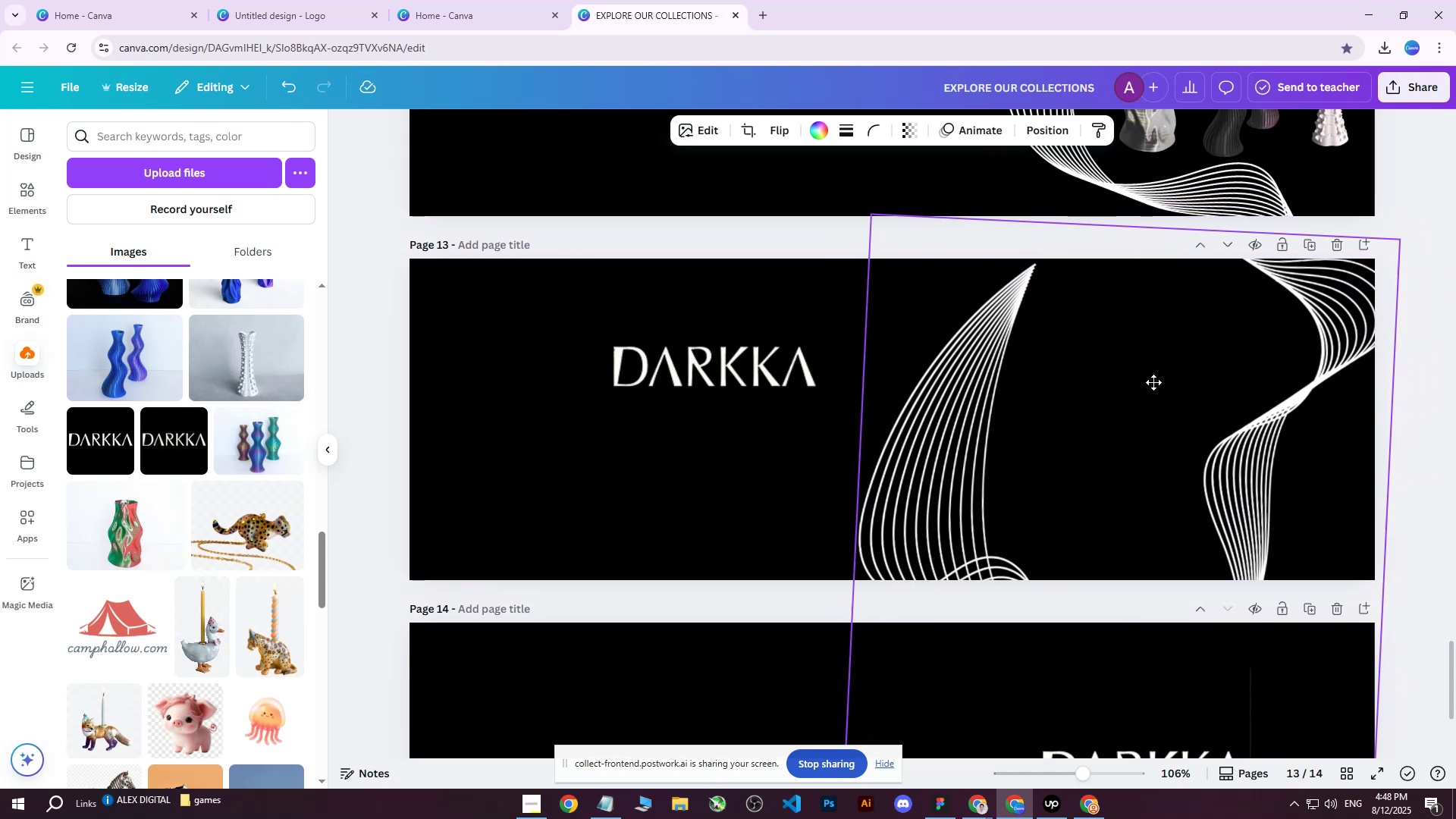 
wait(5.05)
 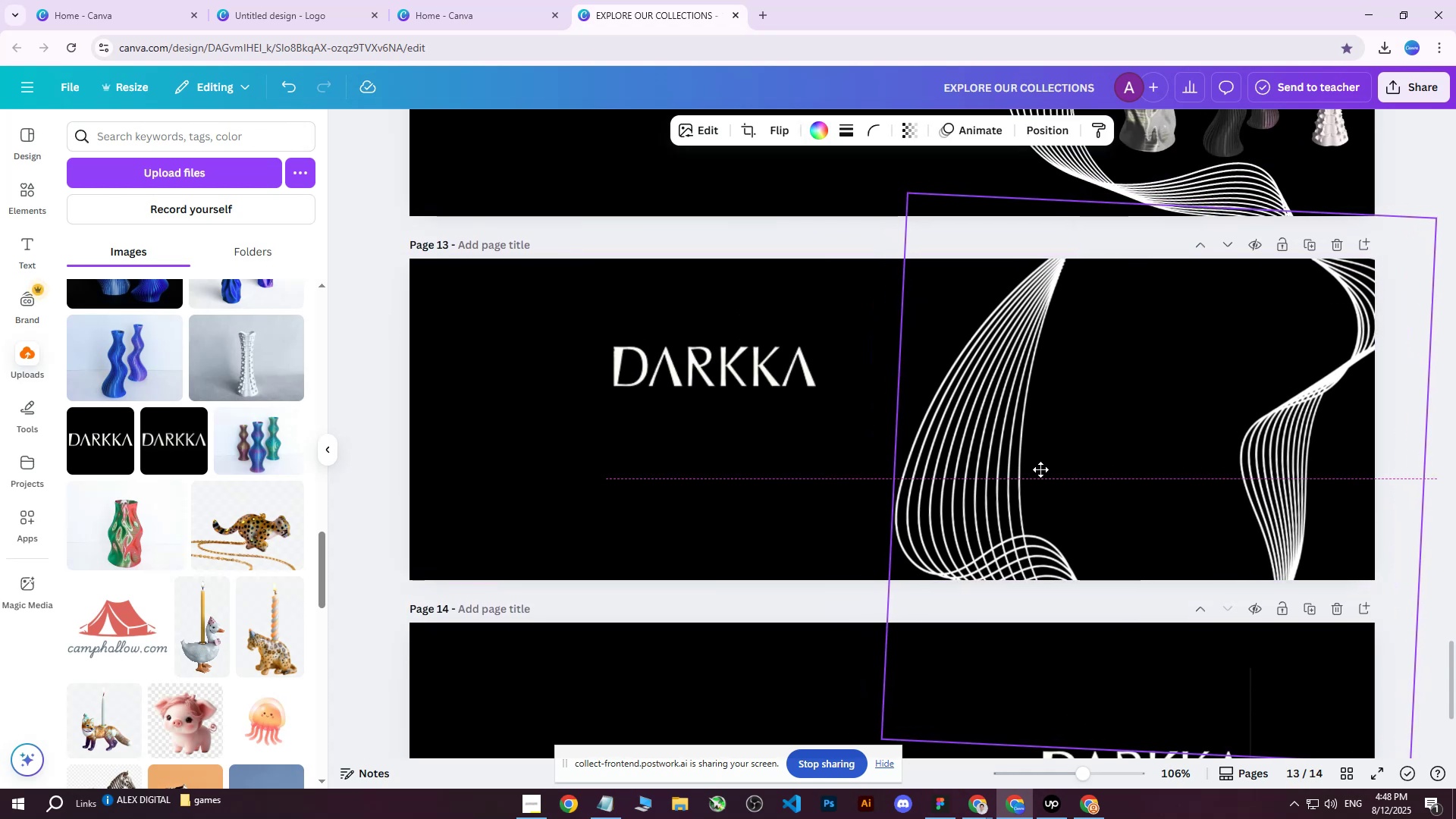 
left_click([1415, 80])
 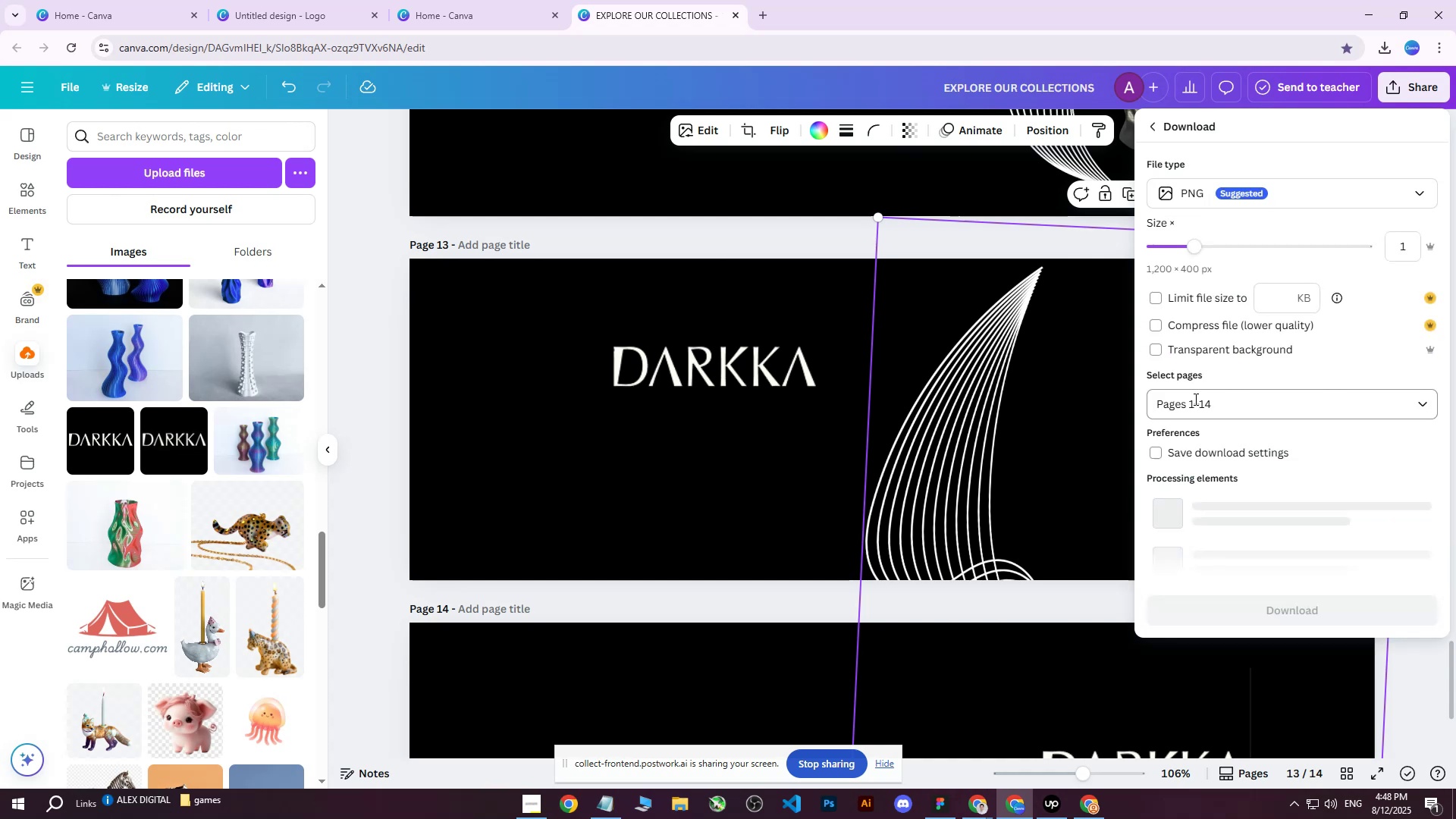 
double_click([1203, 413])
 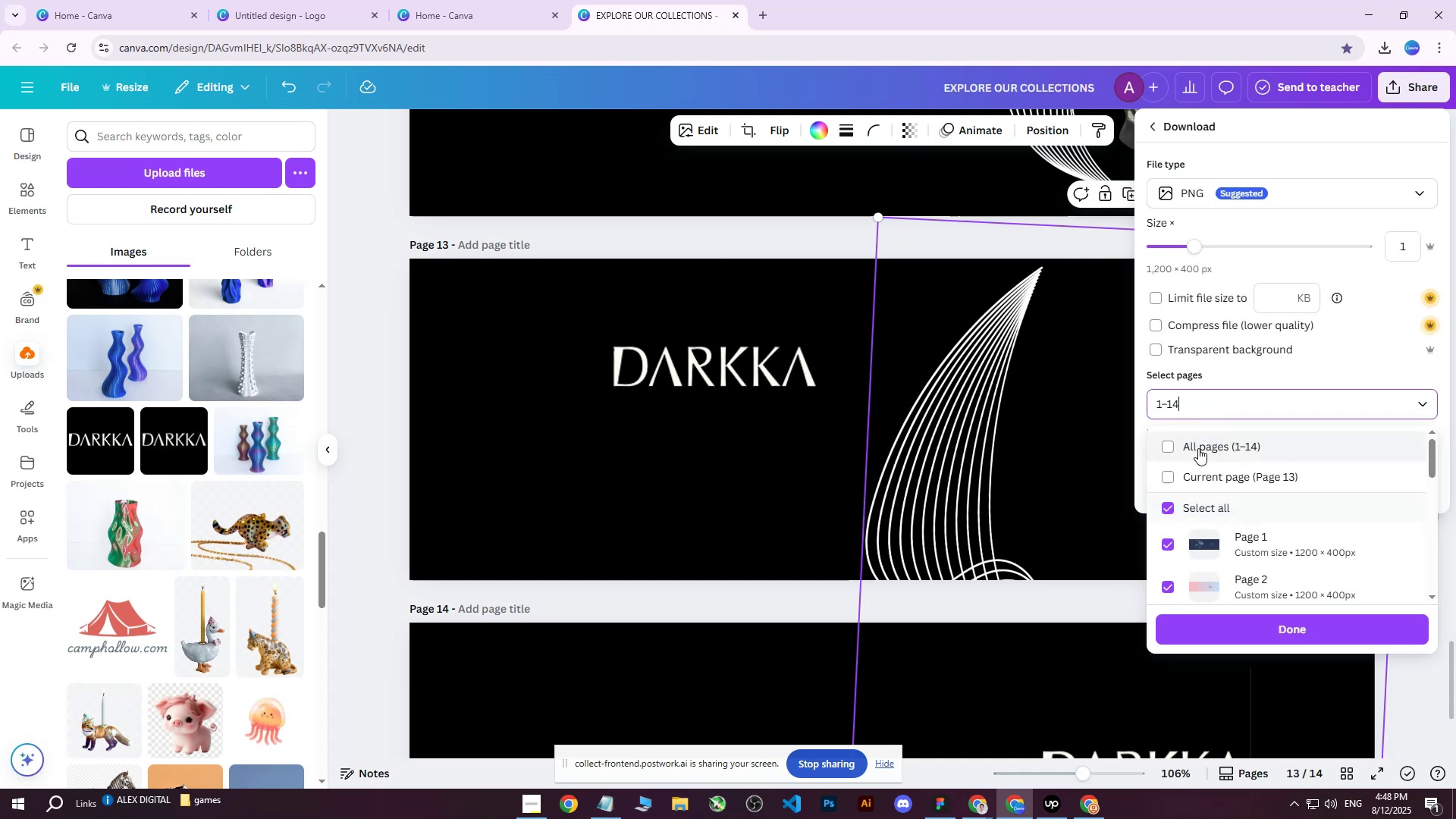 
triple_click([1198, 448])
 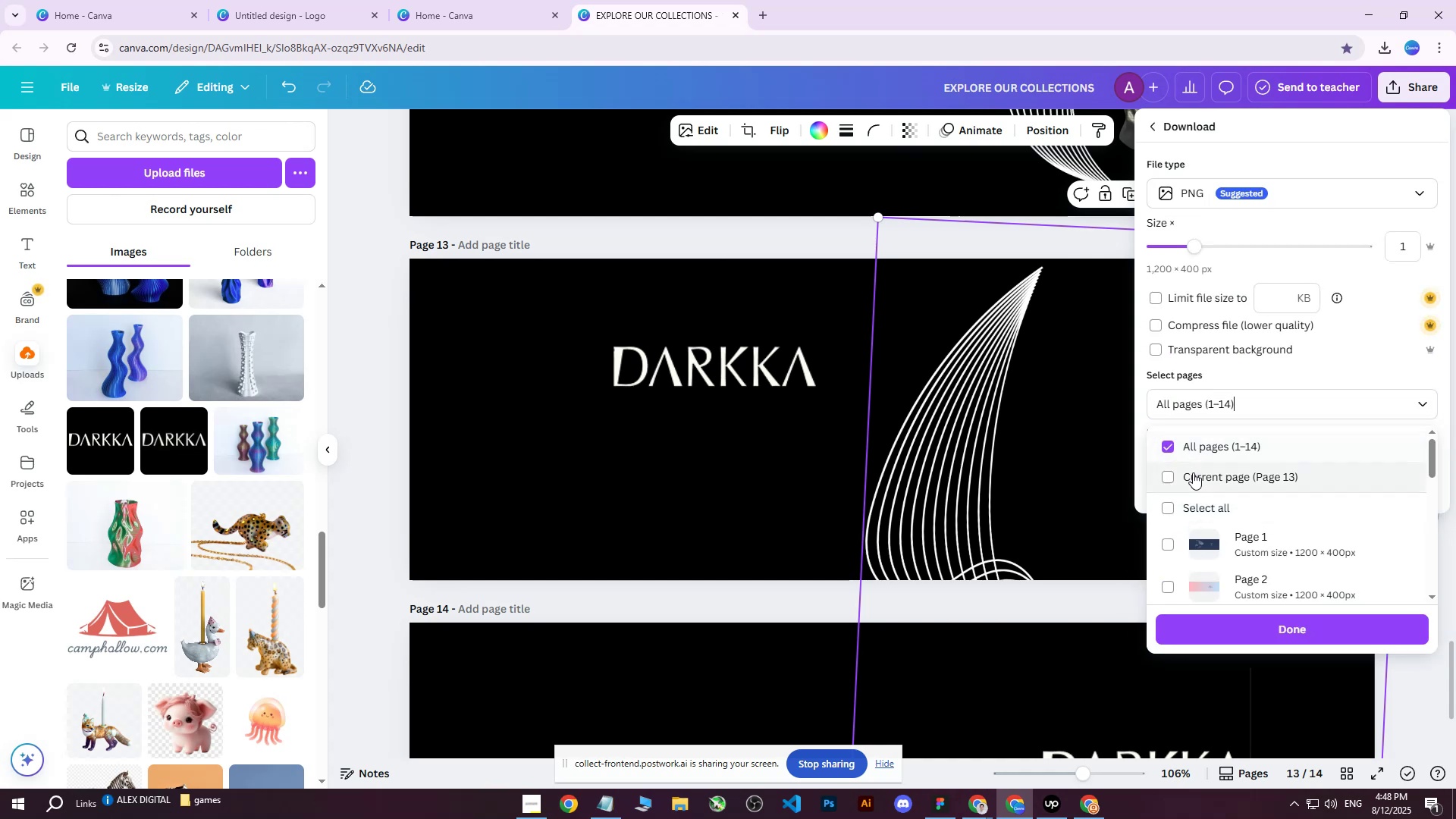 
triple_click([1193, 472])
 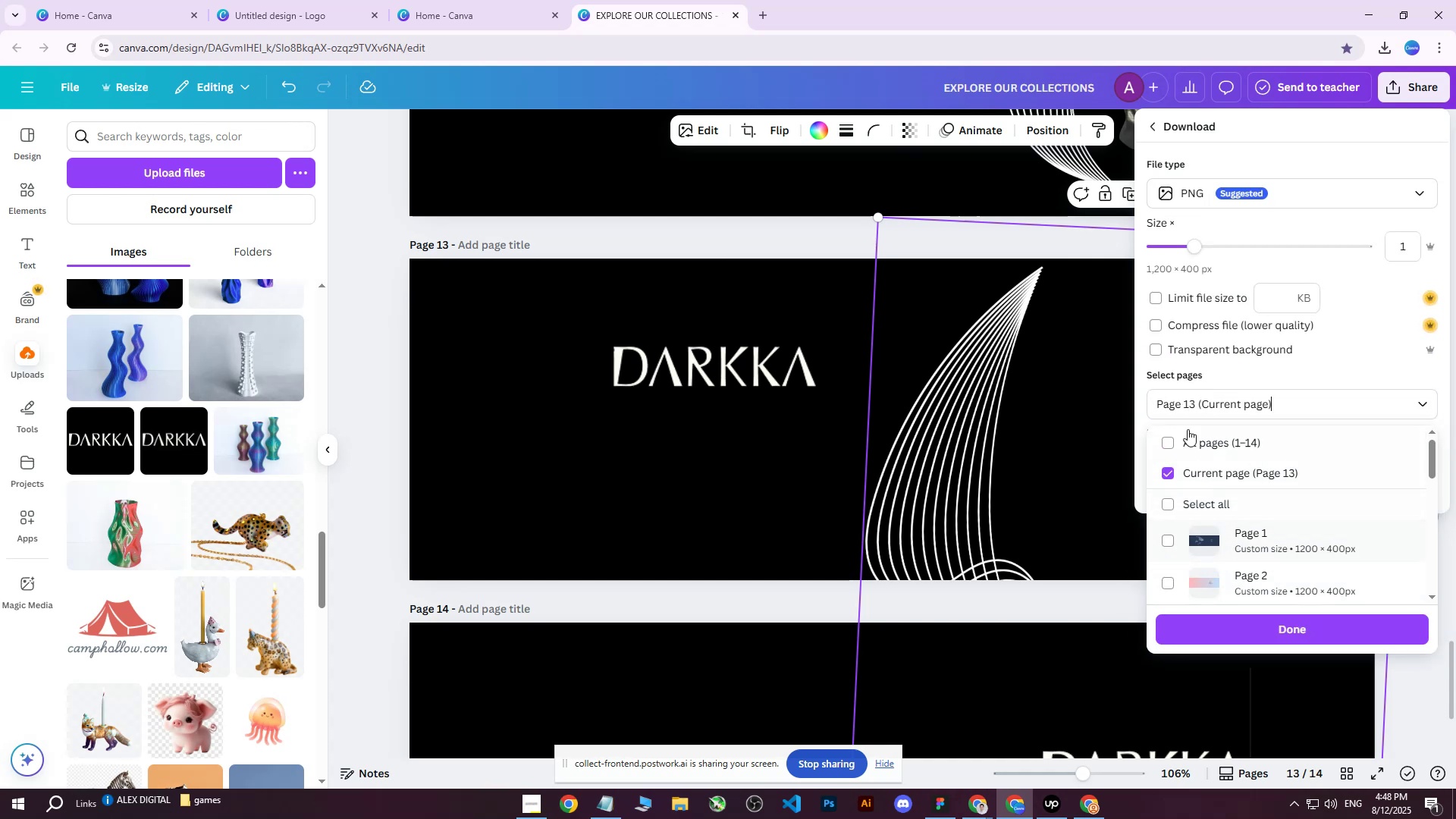 
left_click([1254, 627])
 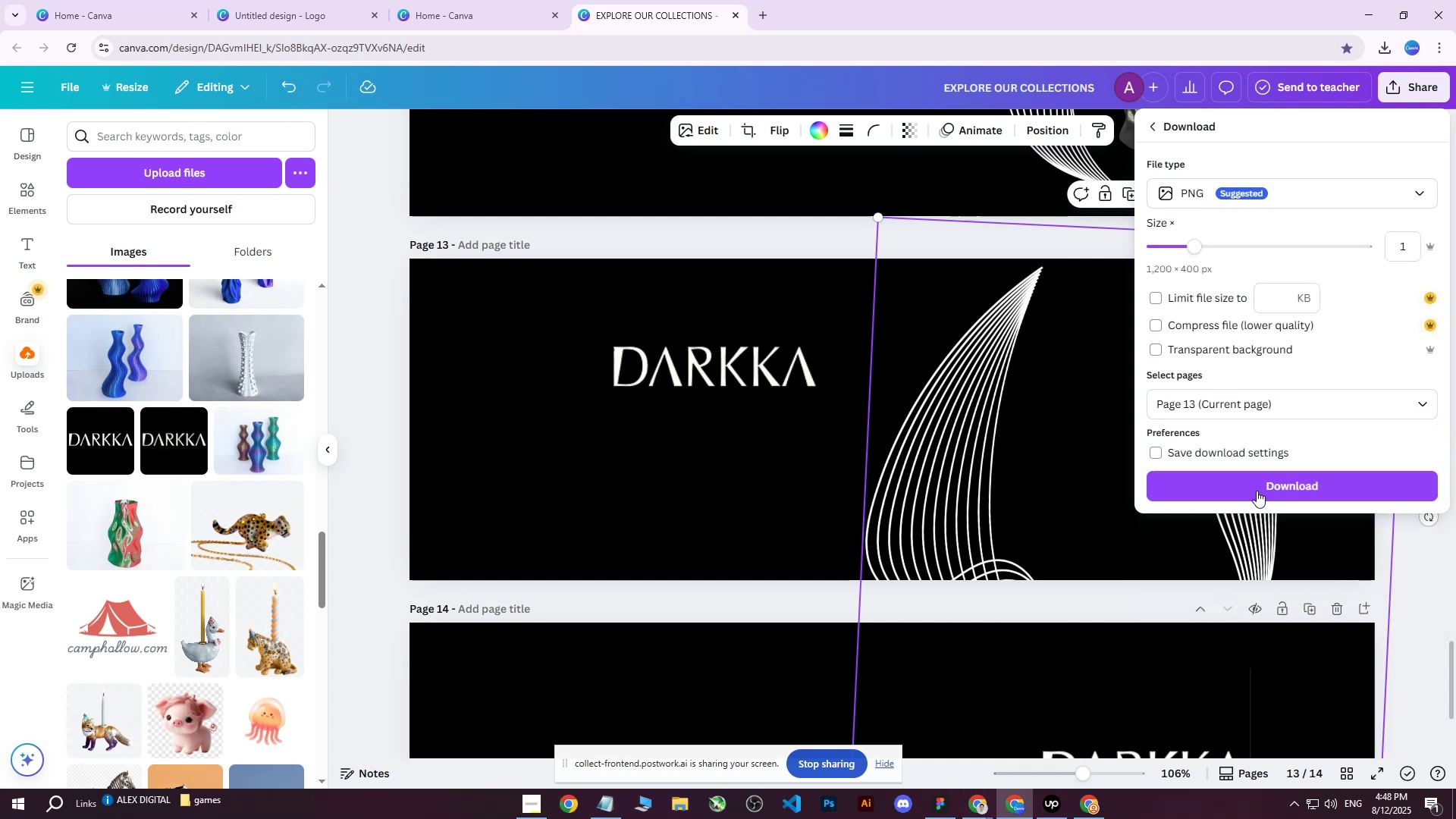 
left_click([1256, 482])
 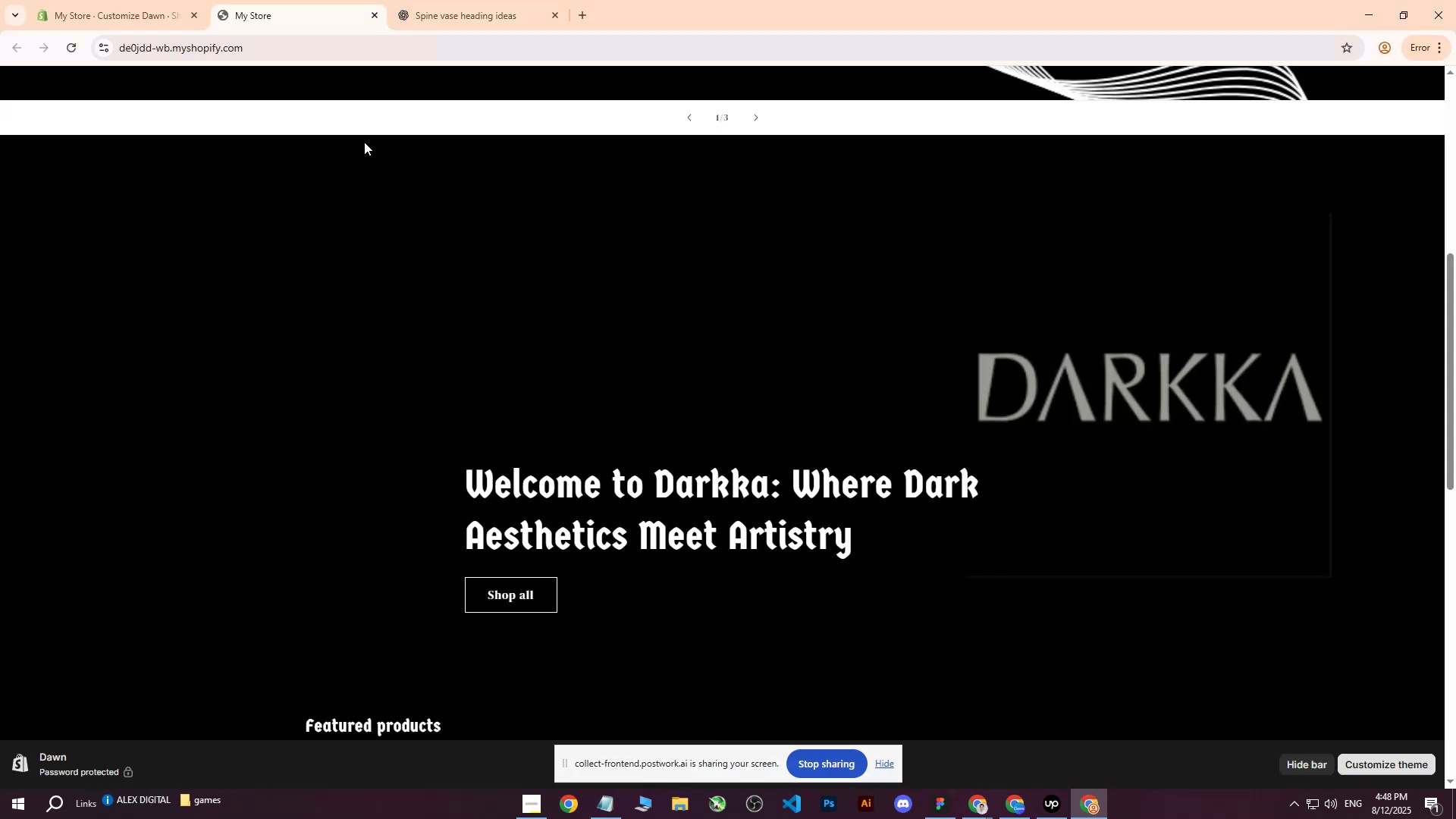 
left_click([137, 0])
 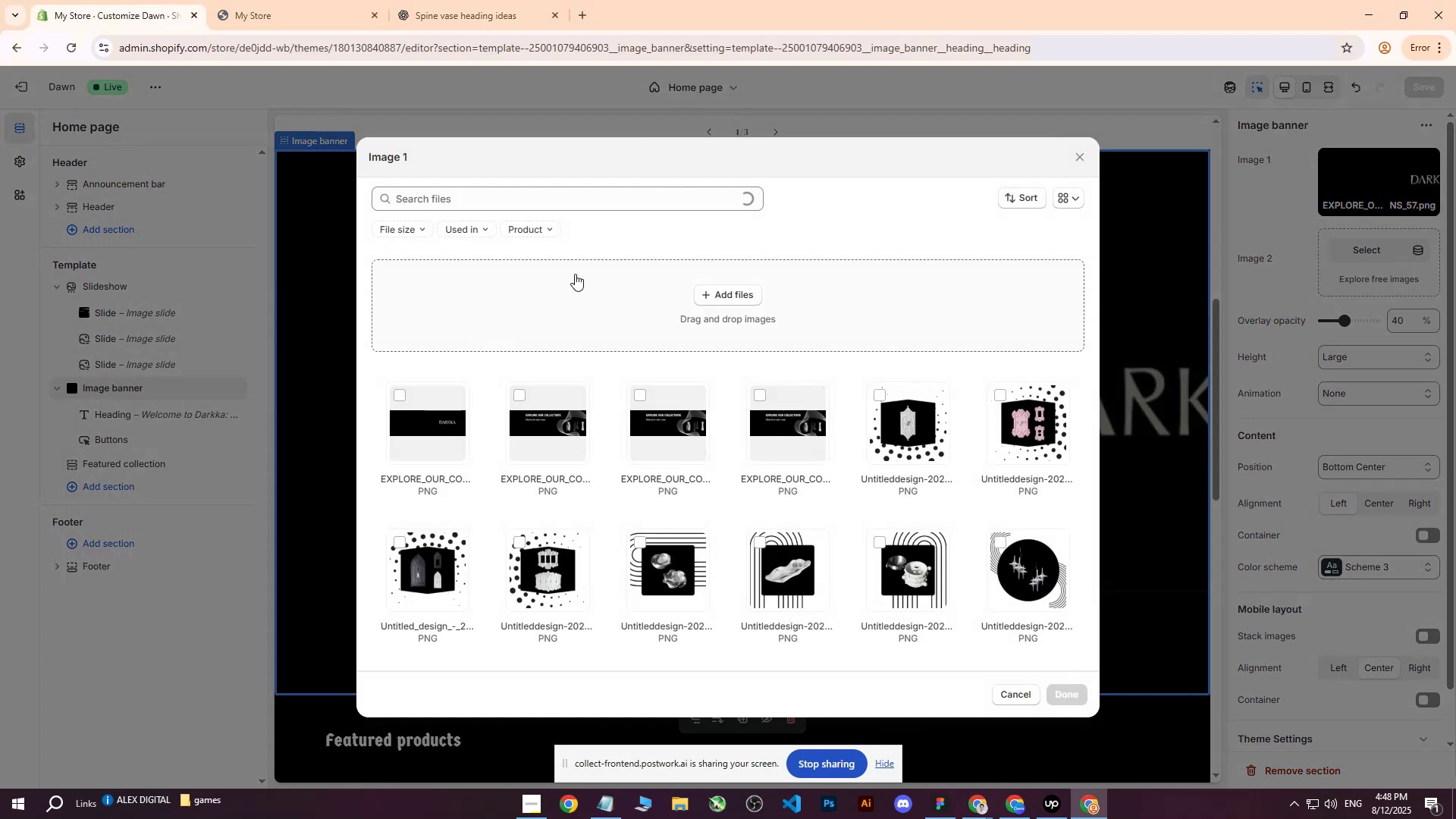 
left_click([751, 297])
 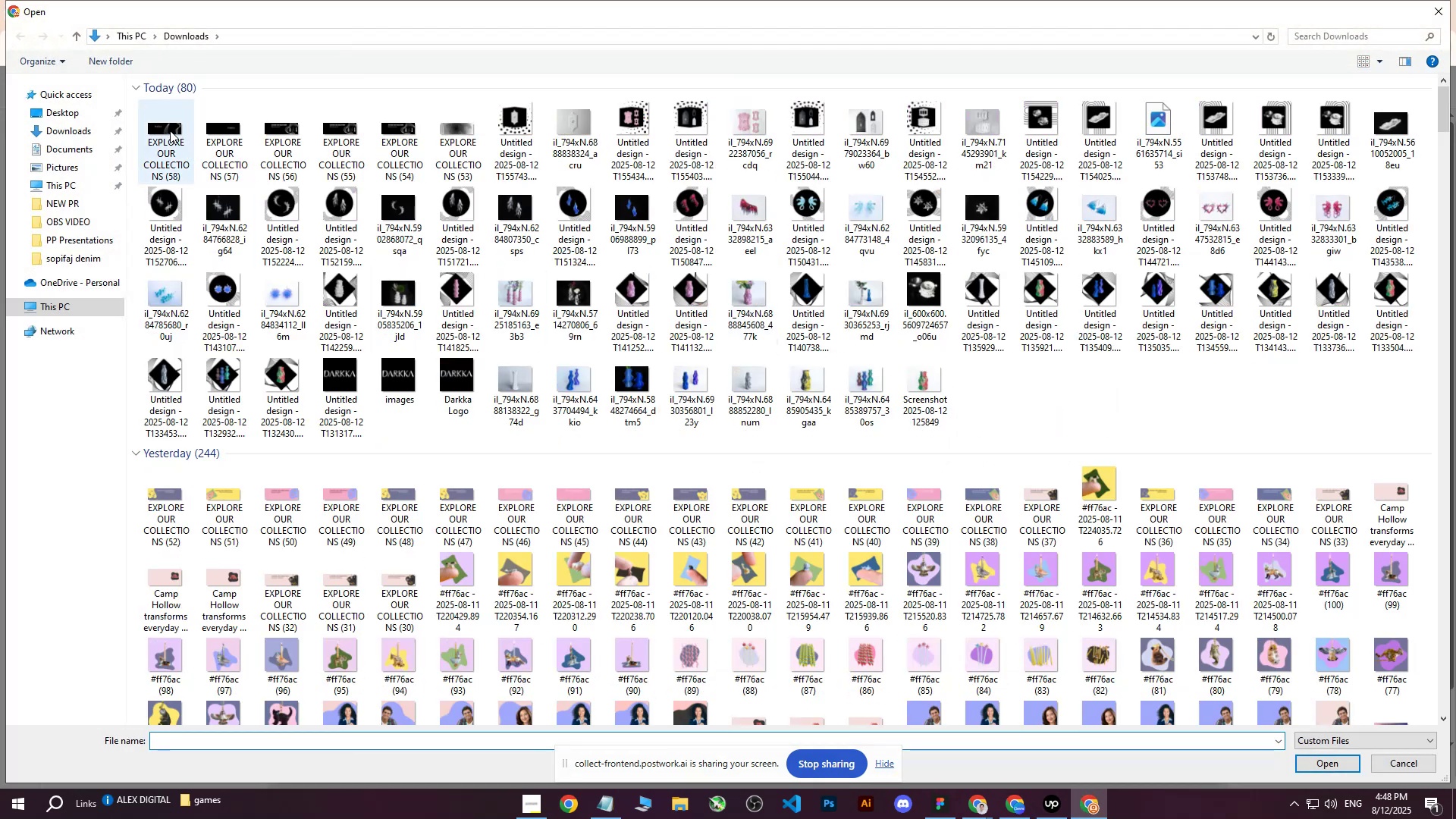 
left_click([168, 130])
 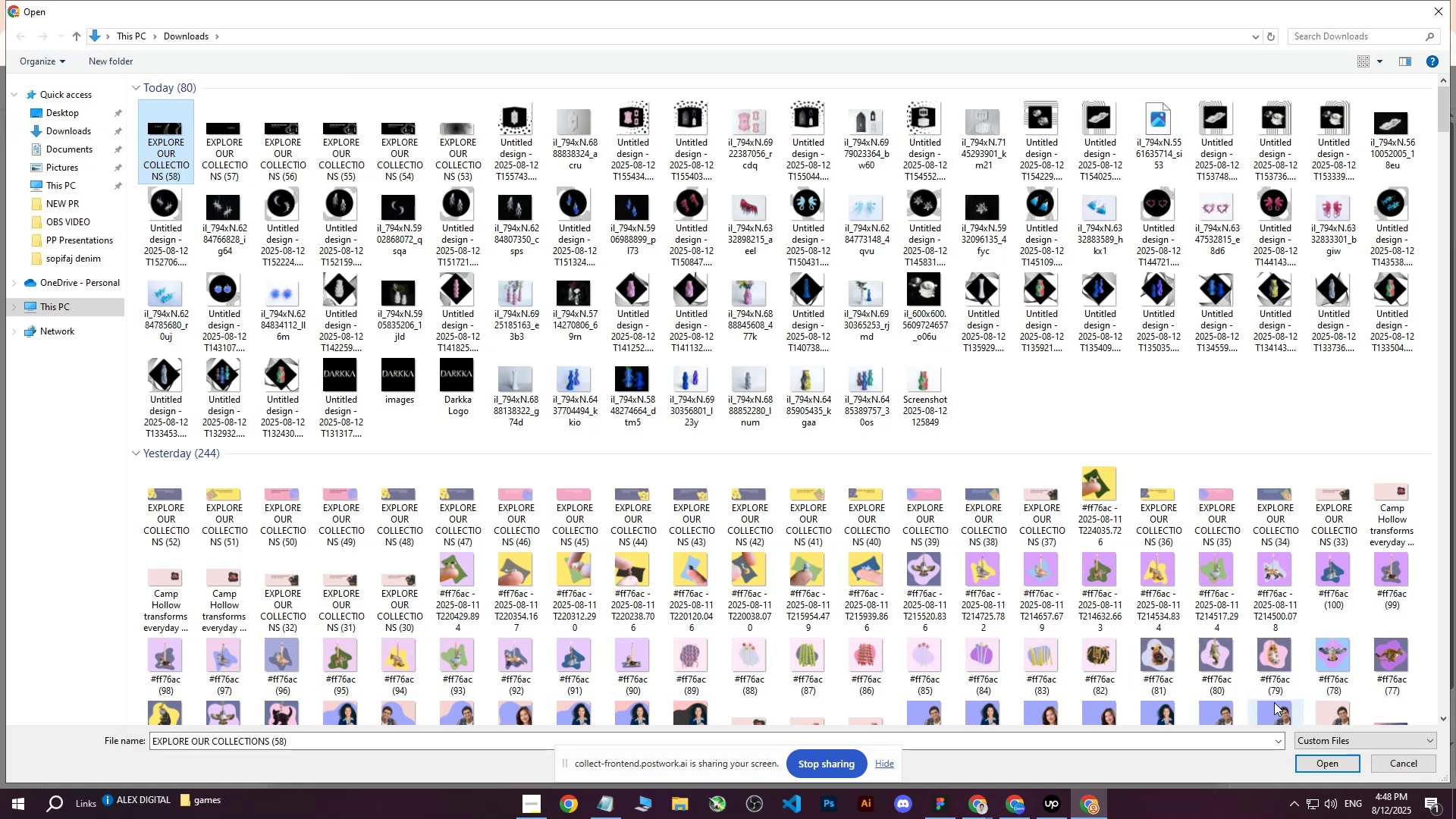 
left_click([1332, 767])
 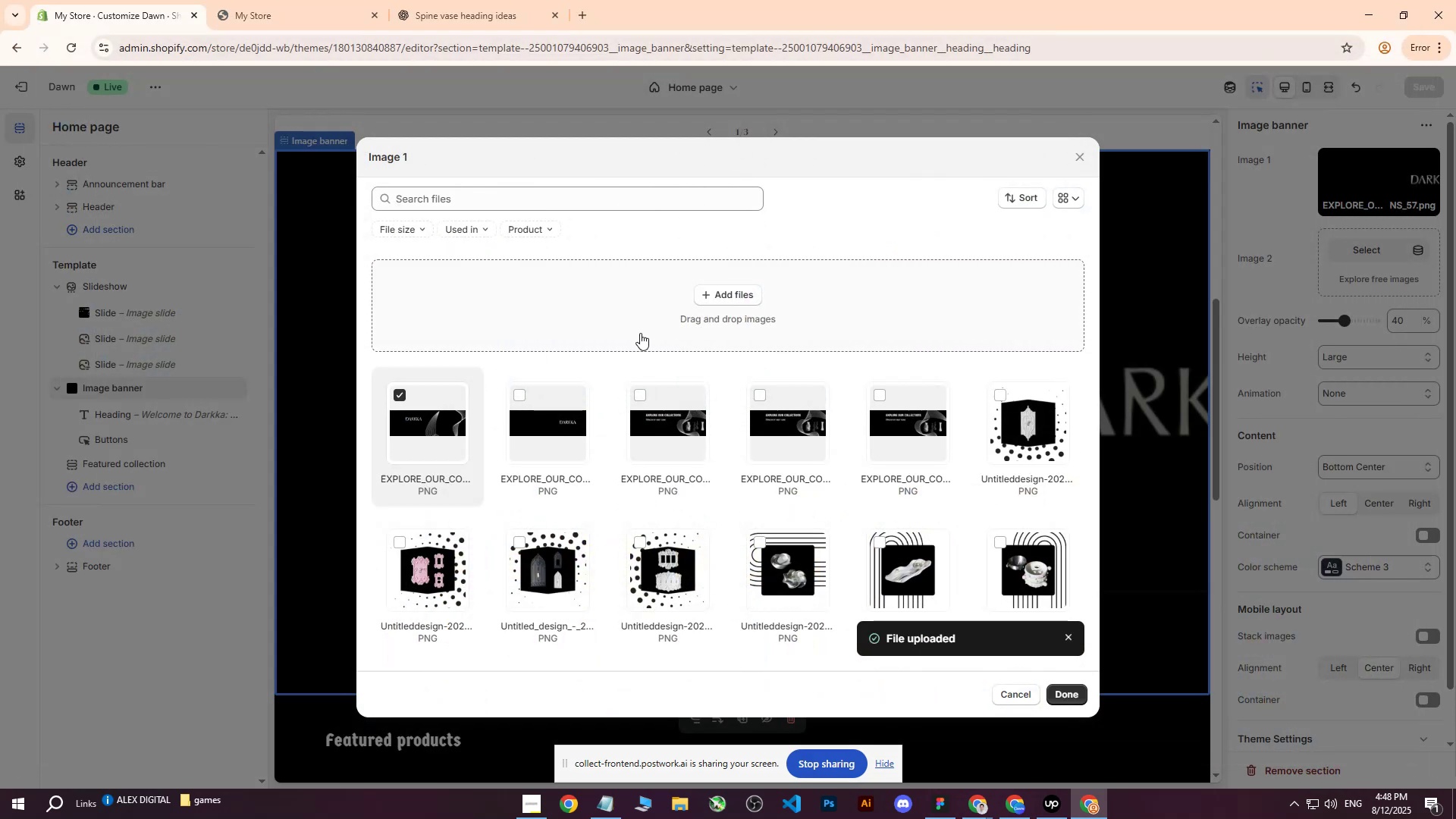 
wait(11.53)
 